 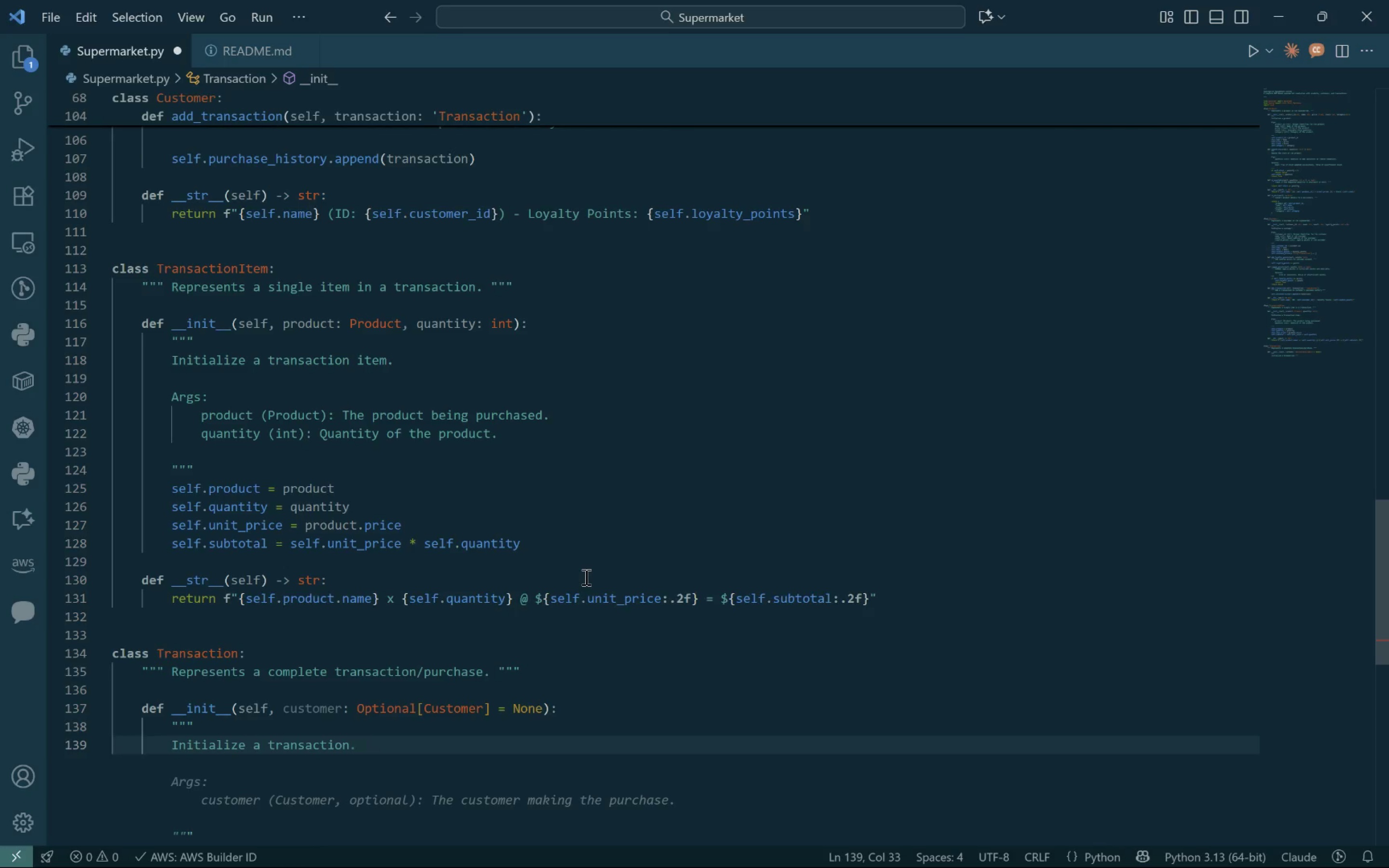 
key(Comma)
 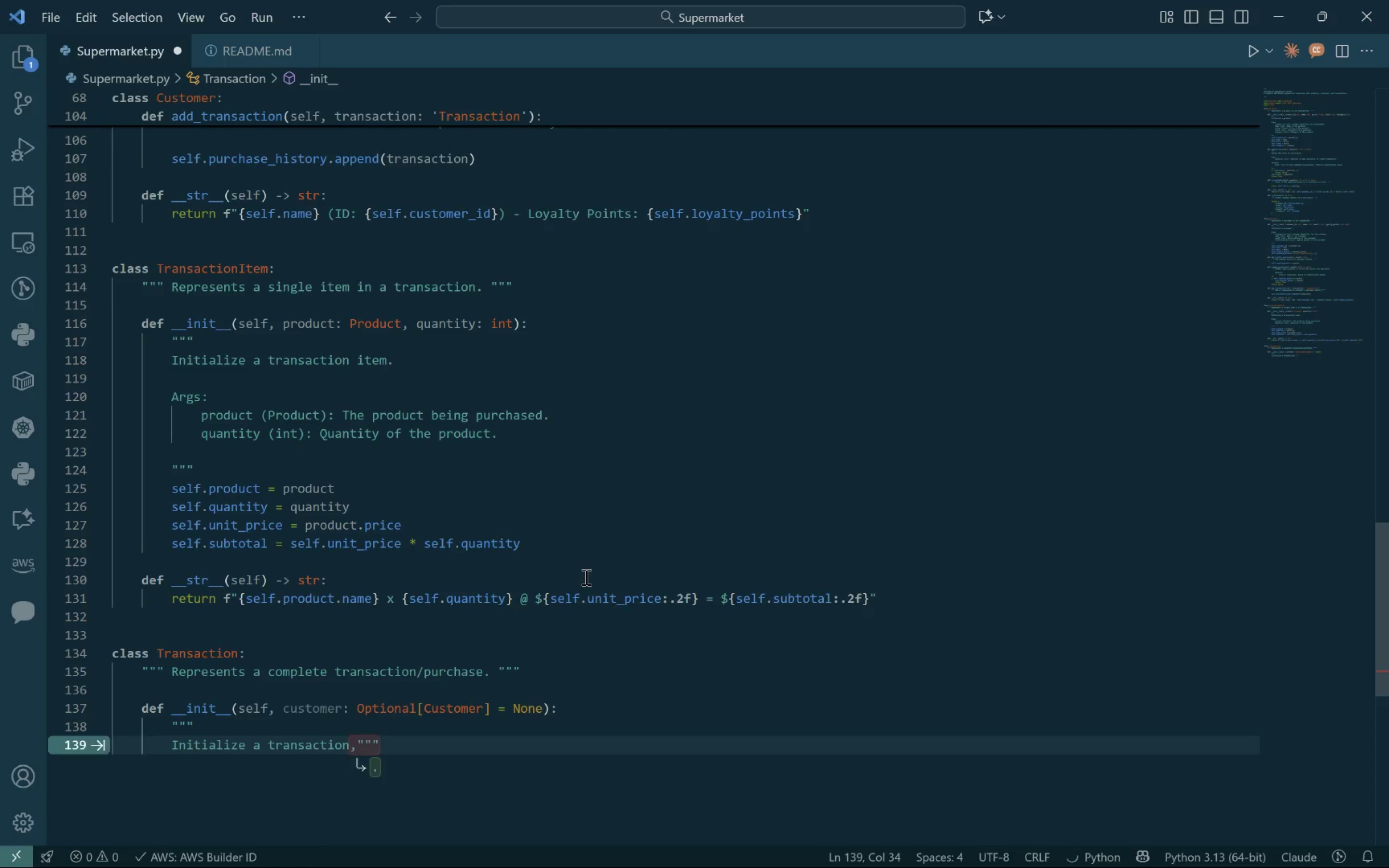 
key(Backspace)
 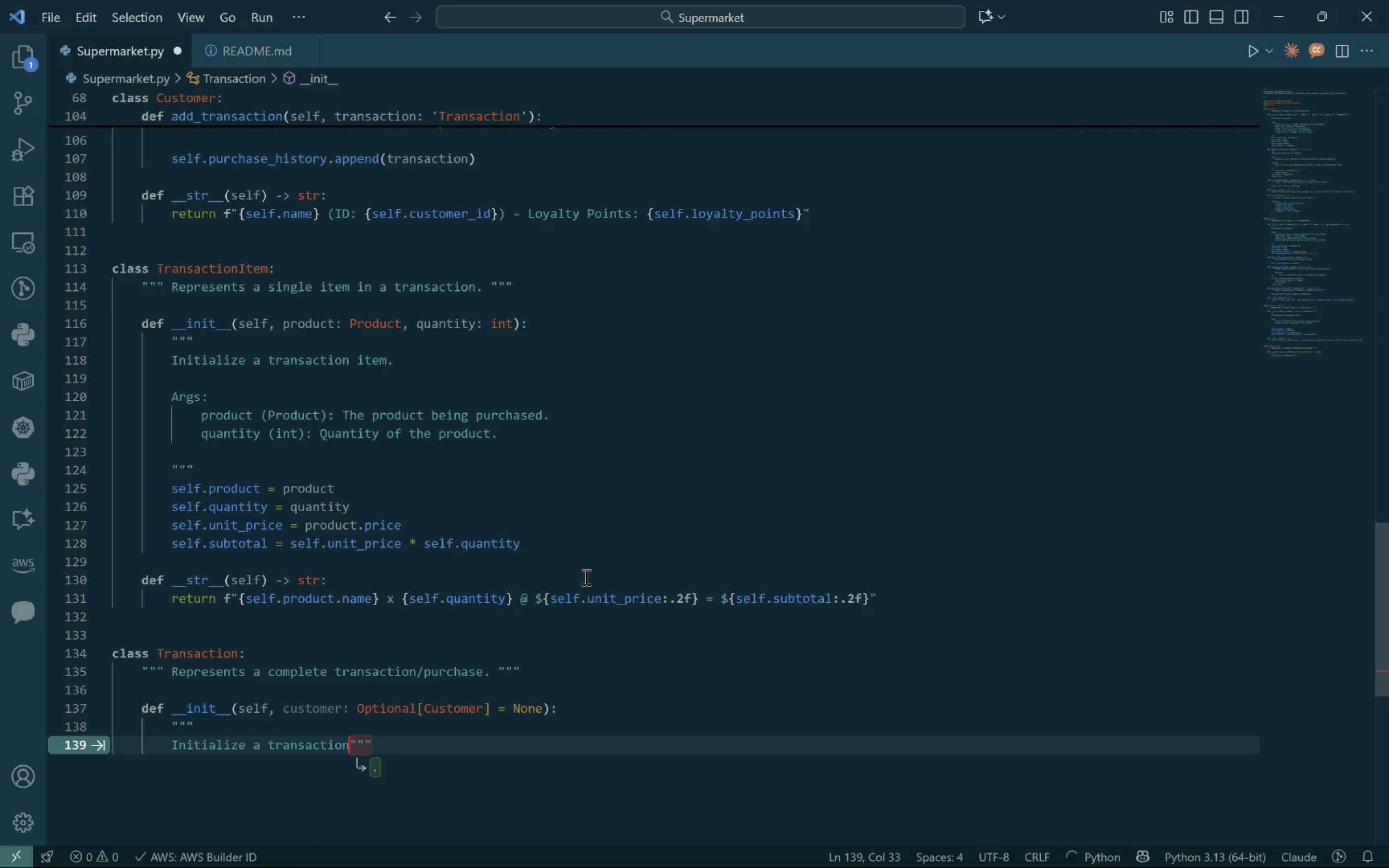 
key(Period)
 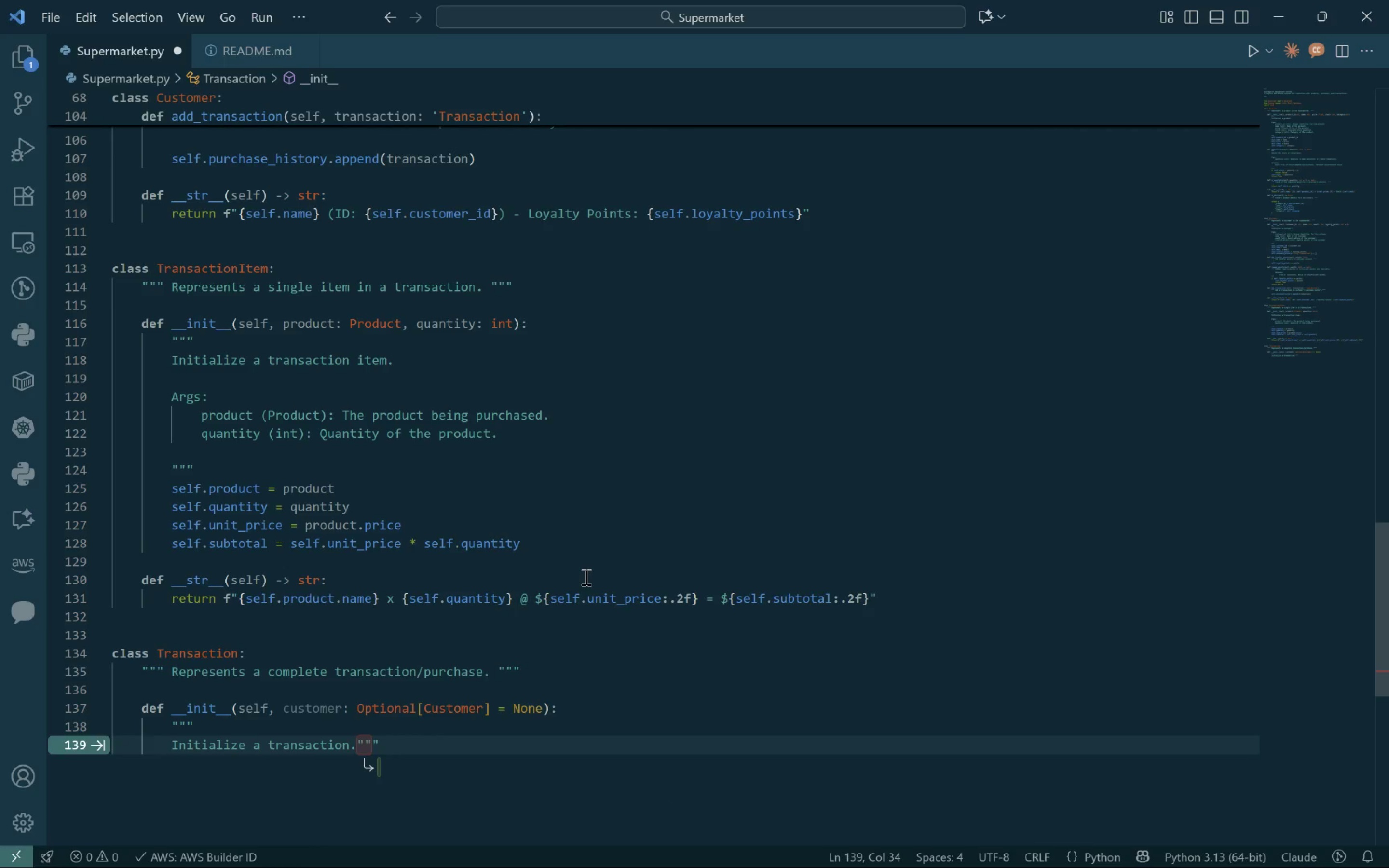 
key(Enter)
 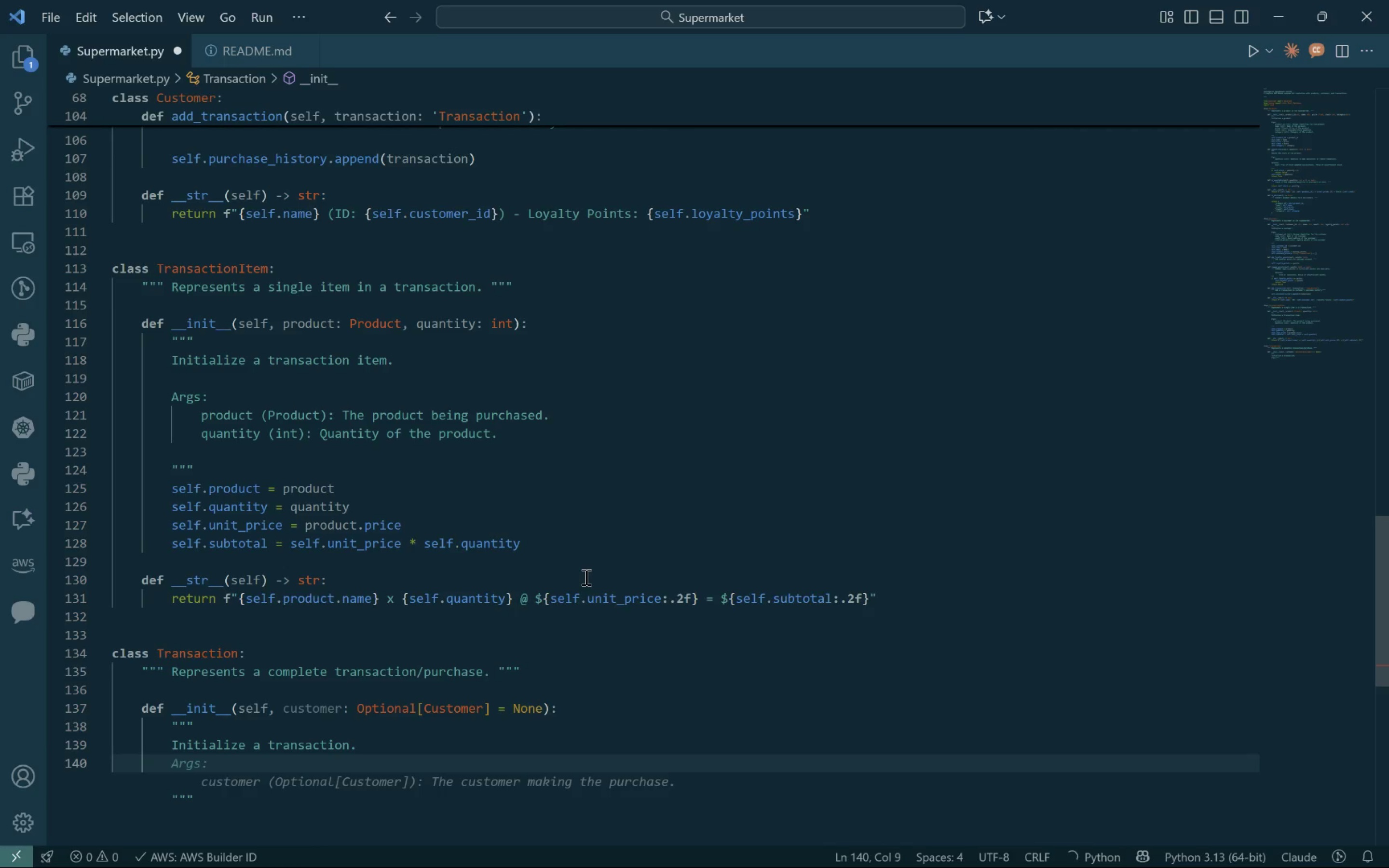 
key(Enter)
 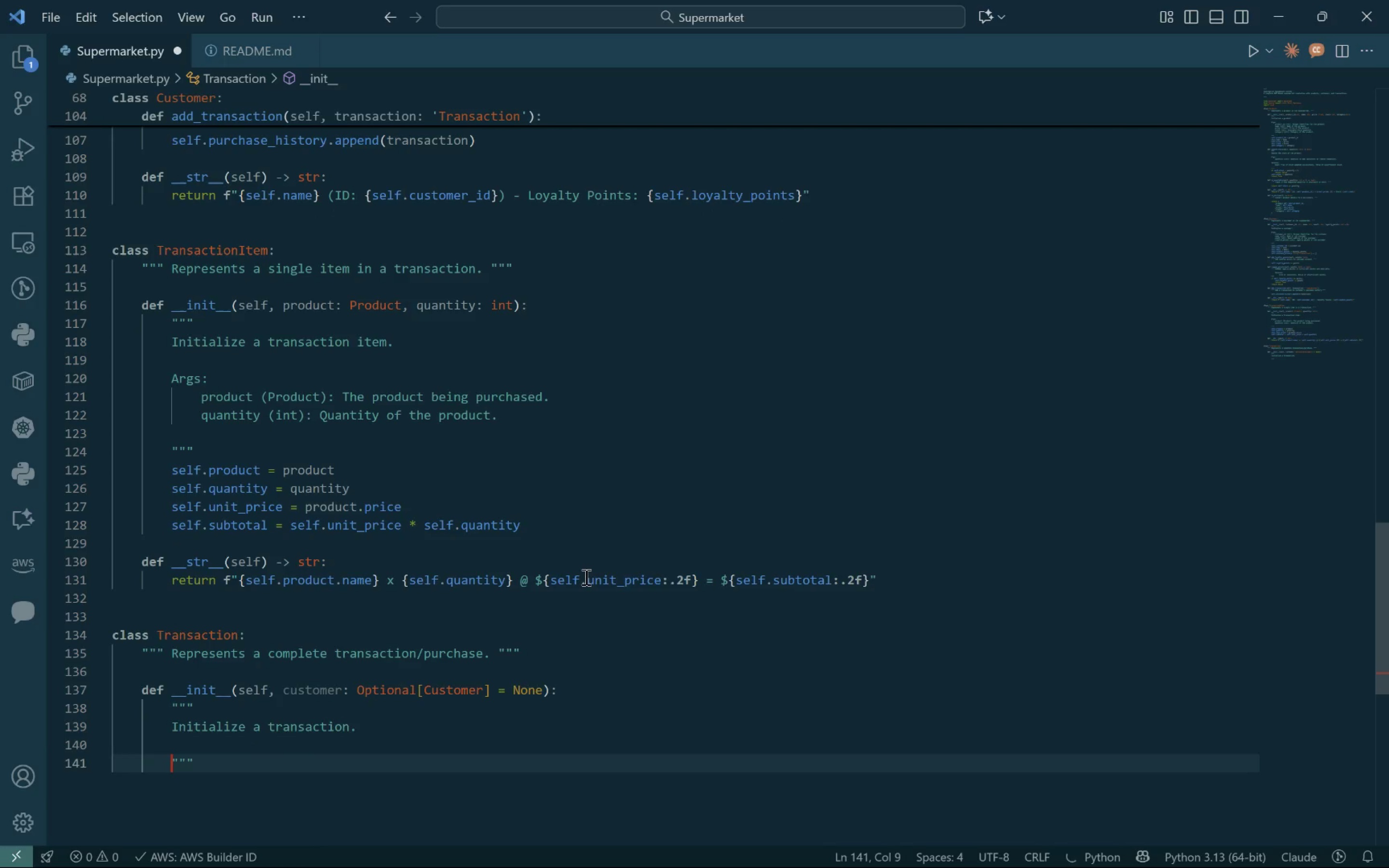 
key(Shift+ShiftRight)
 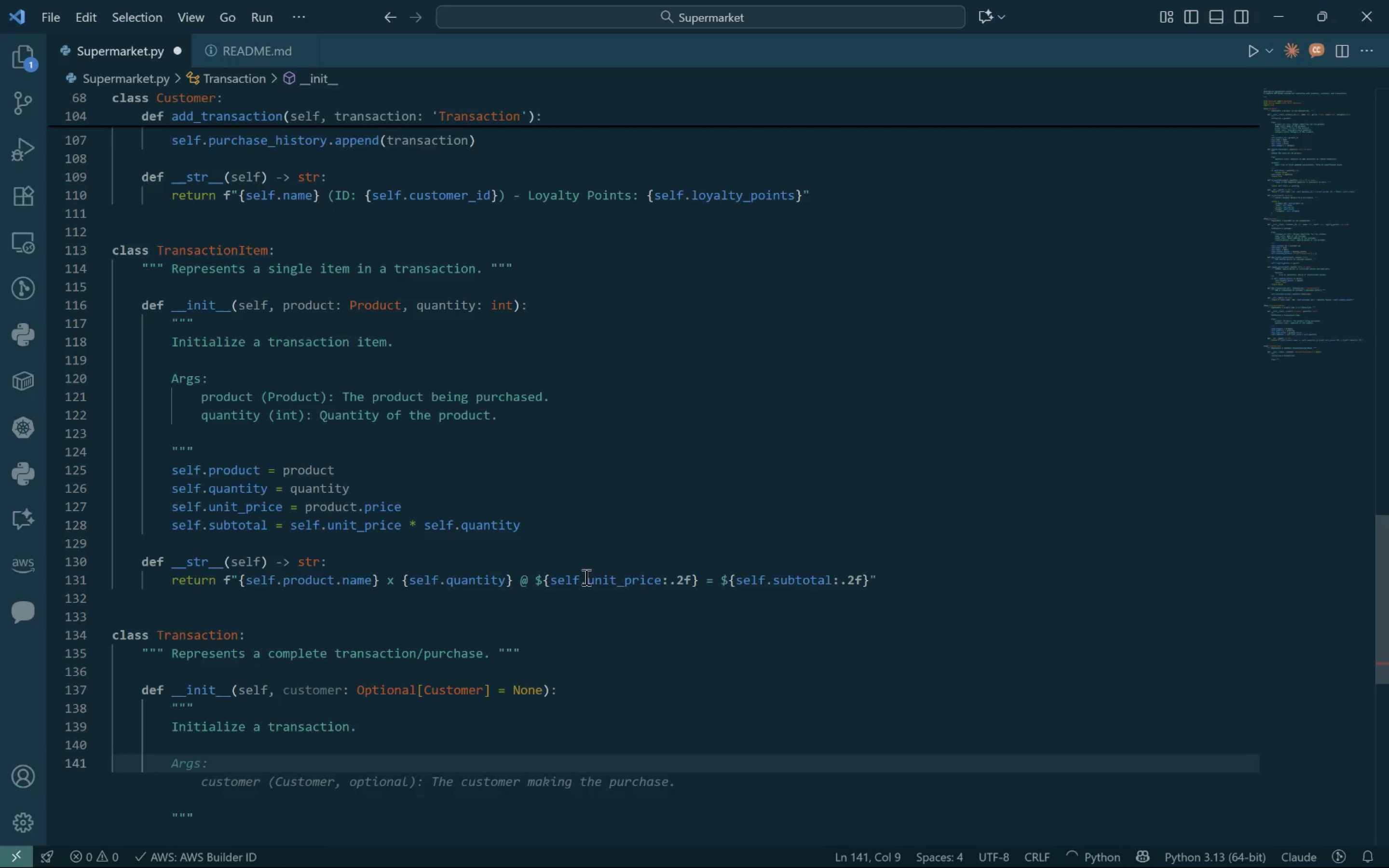 
key(ArrowUp)
 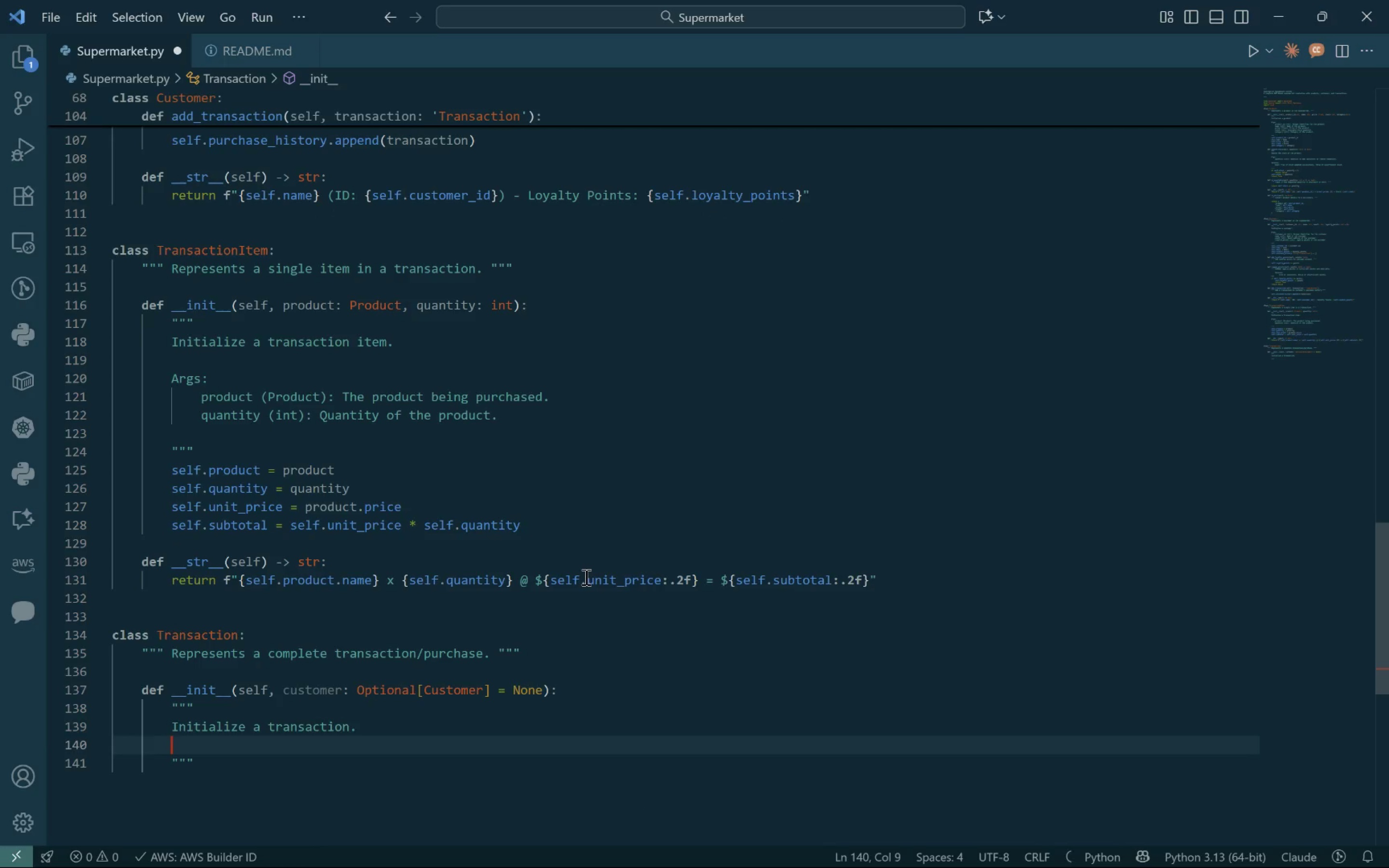 
key(Enter)
 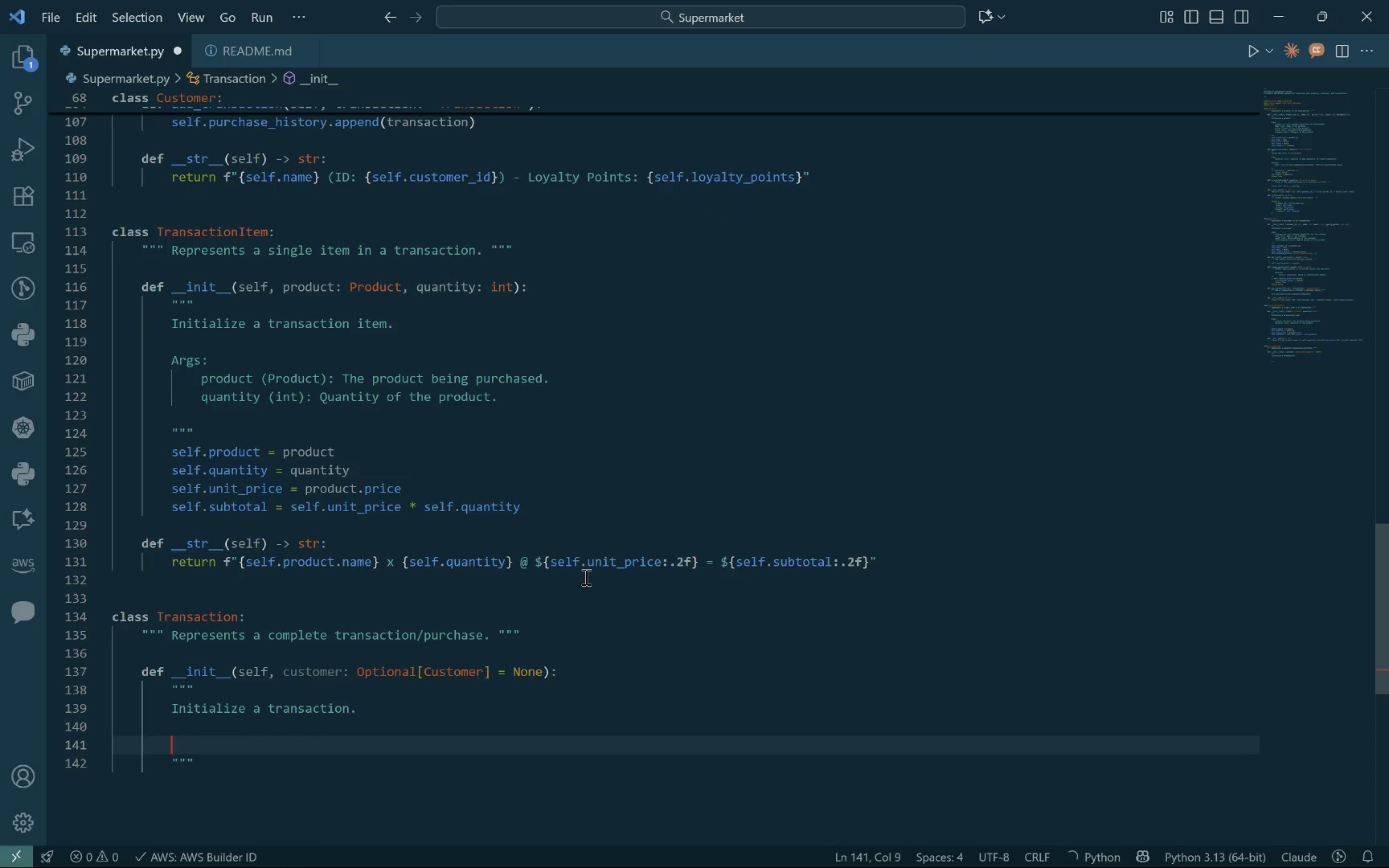 
key(ArrowUp)
 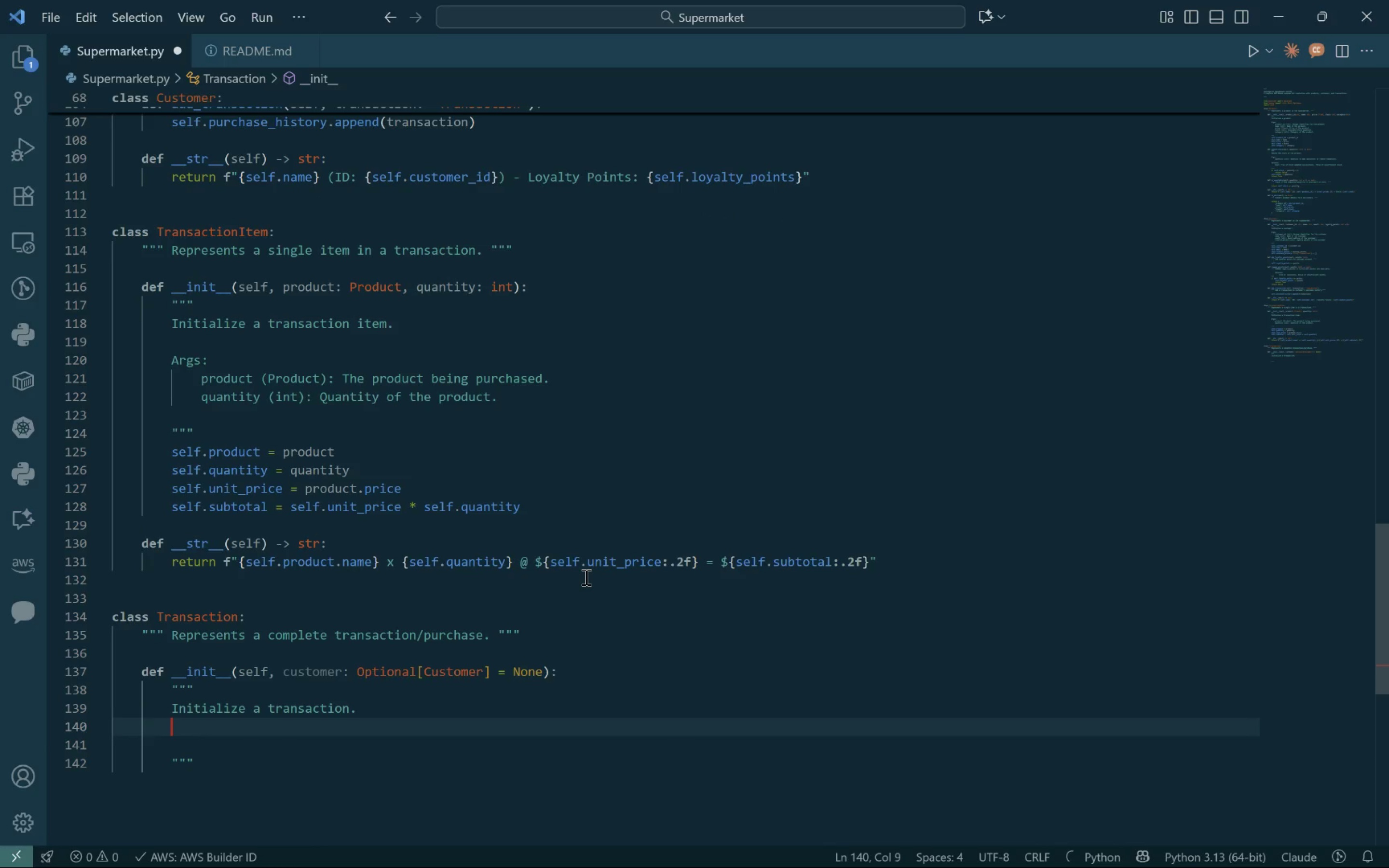 
type(Args:)
 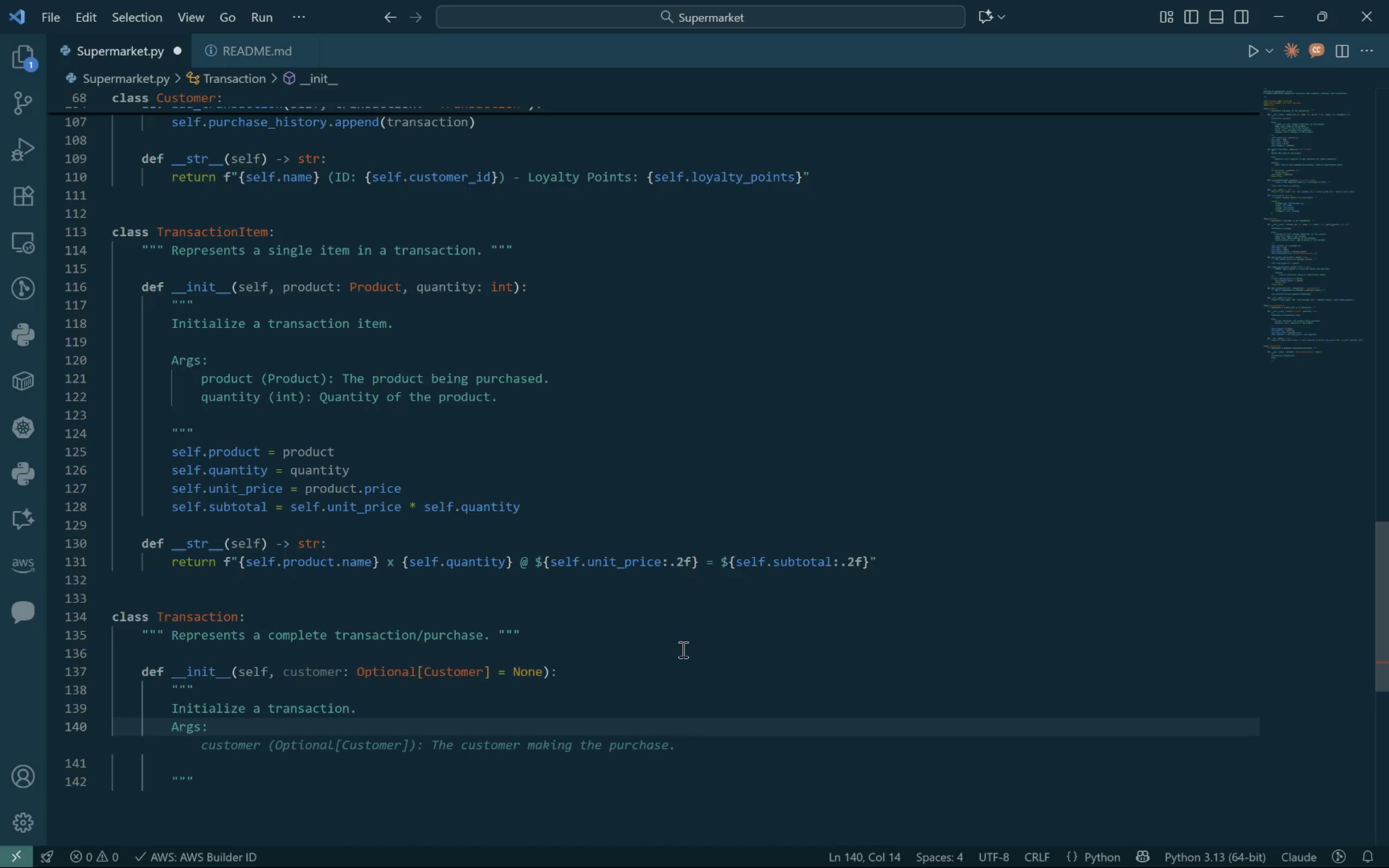 
wait(11.9)
 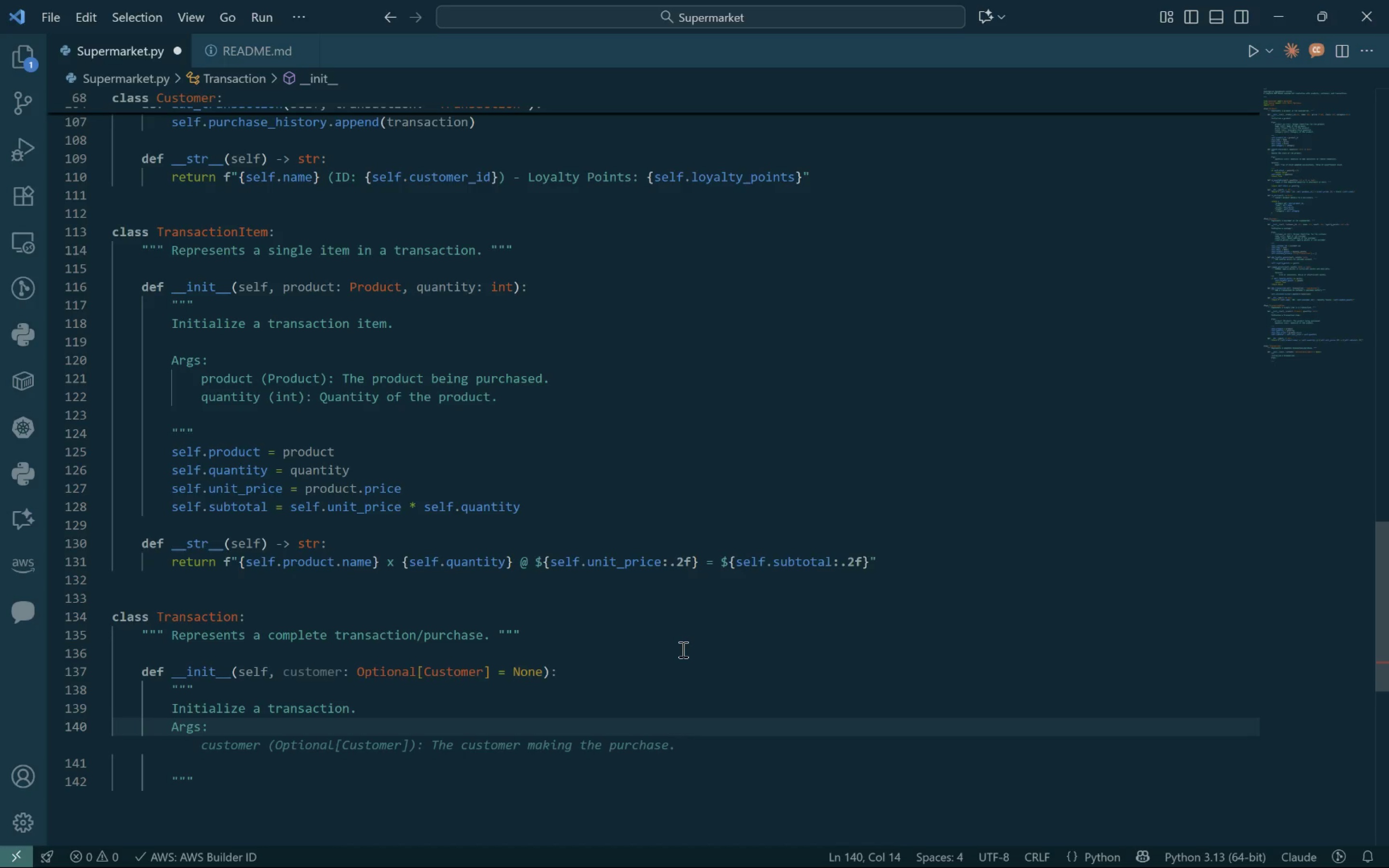 
key(Enter)
 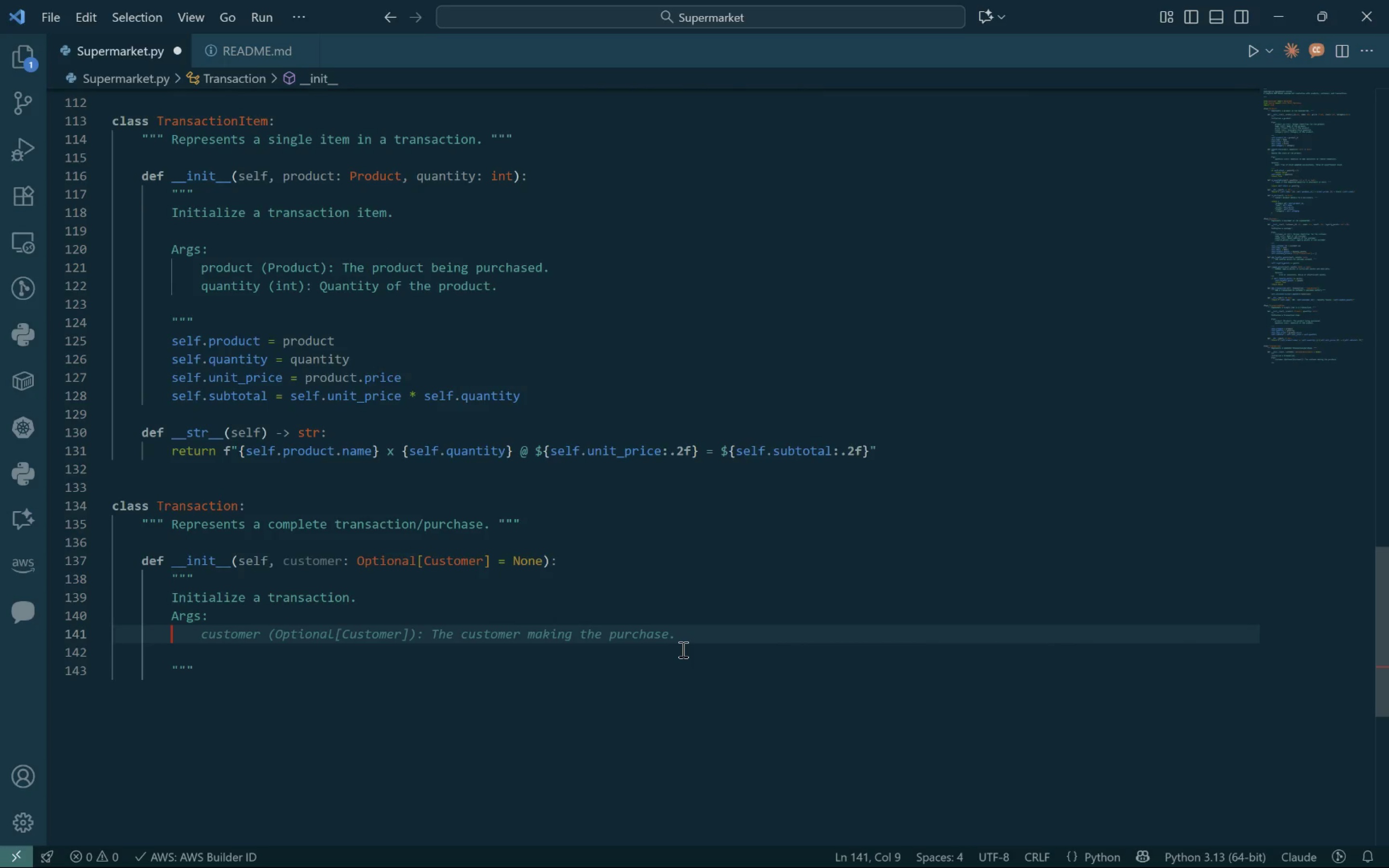 
key(Tab)
type(customer: )
 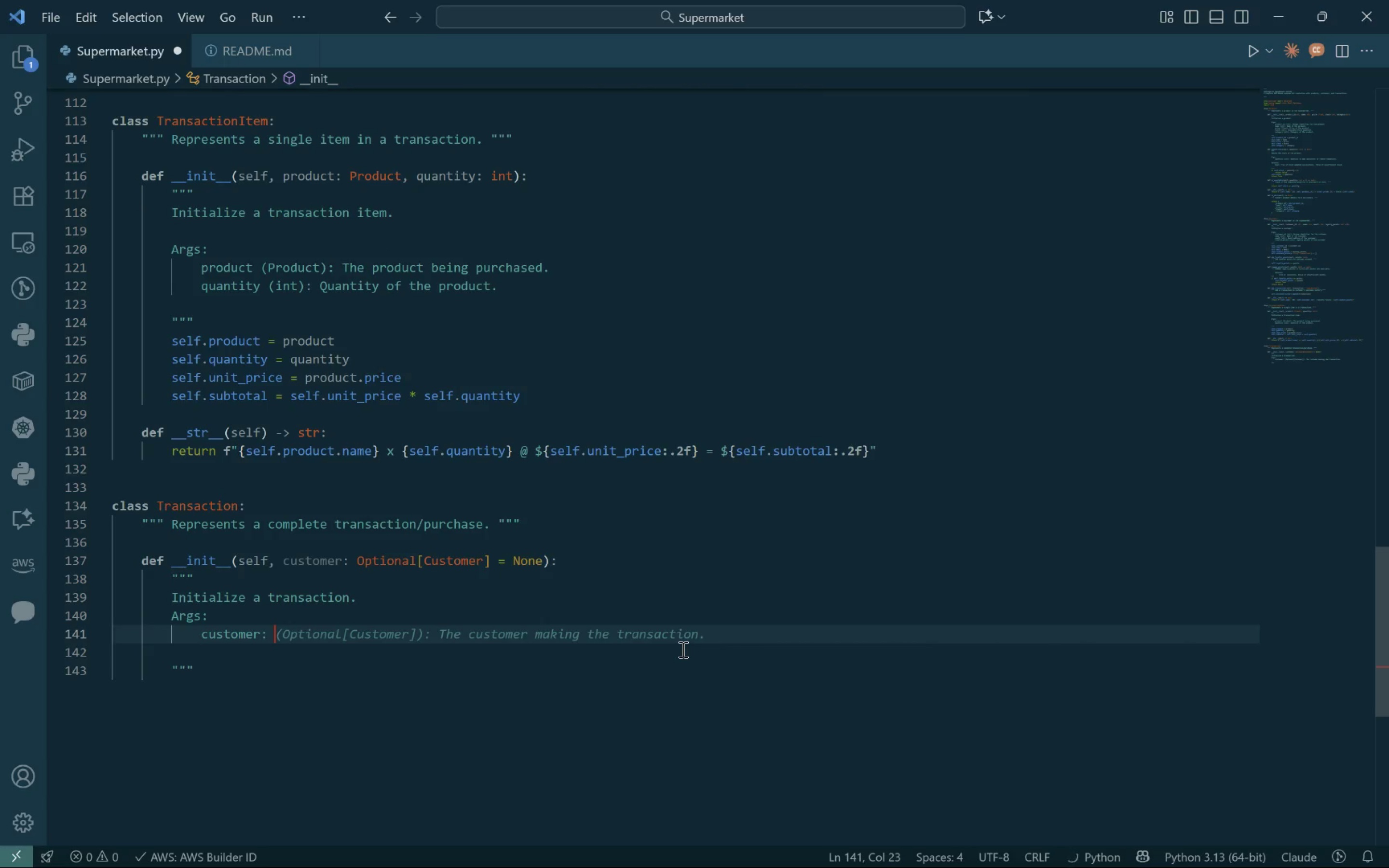 
 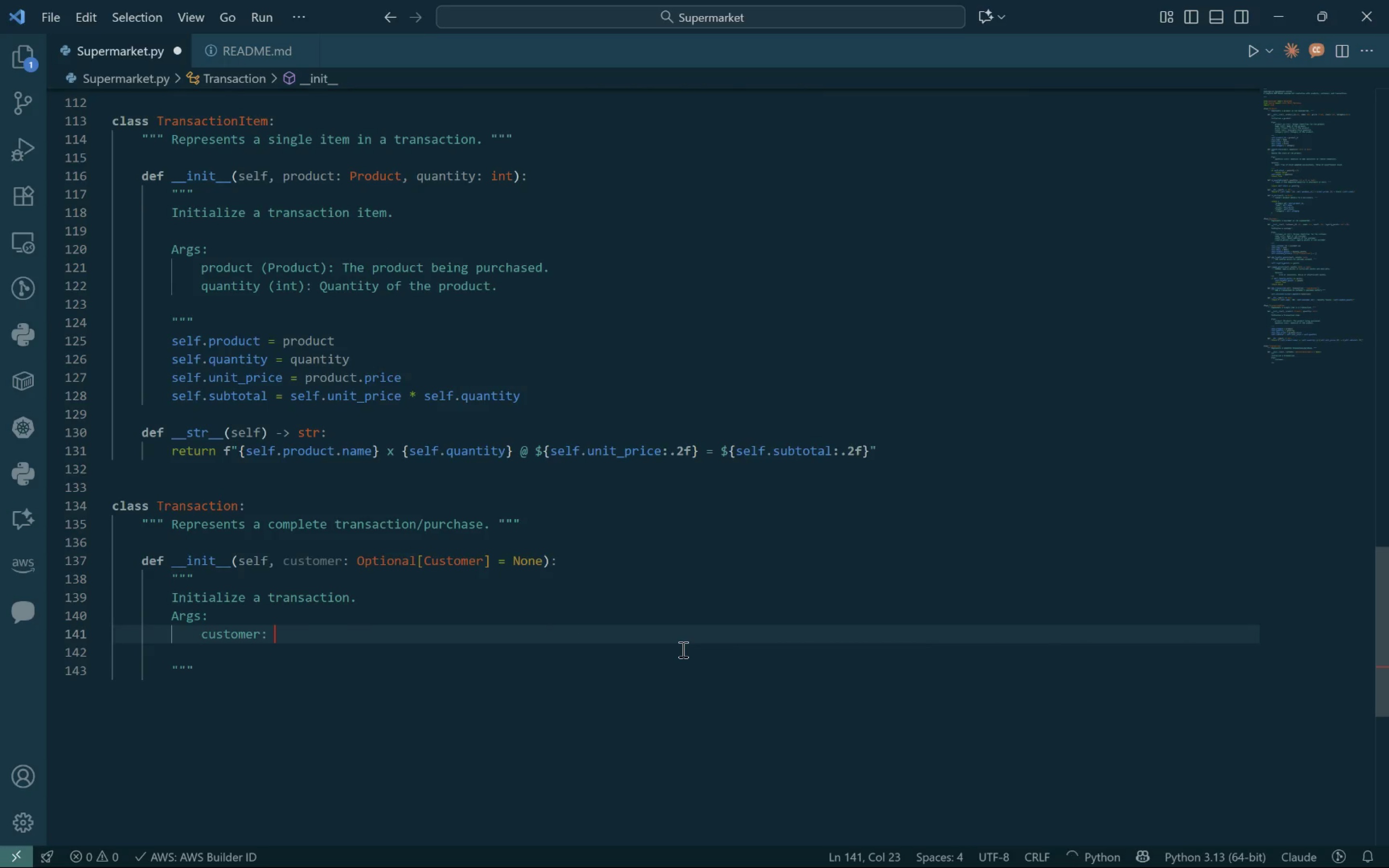 
hold_key(key=ShiftLeft, duration=1.12)
 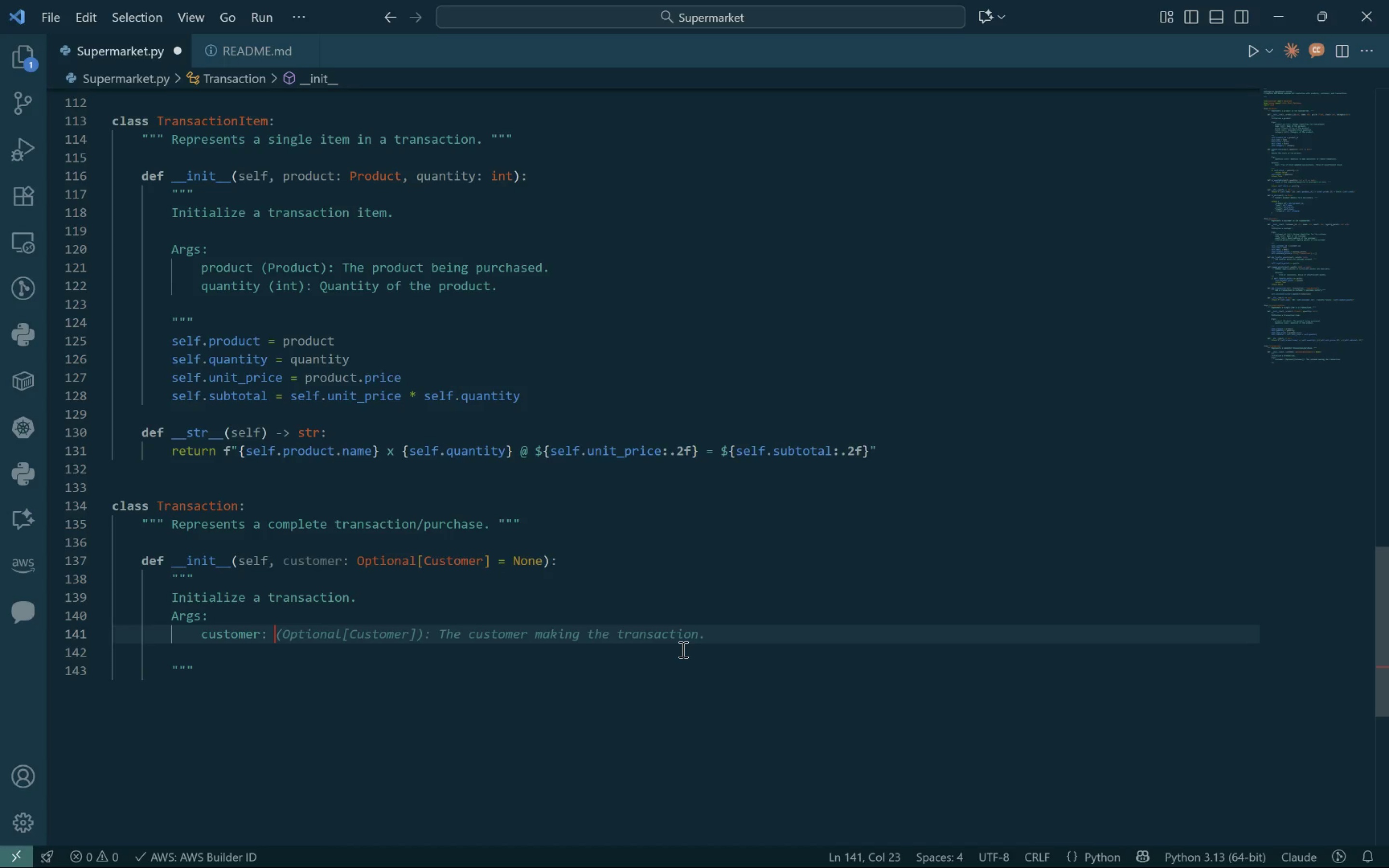 
key(Tab)
 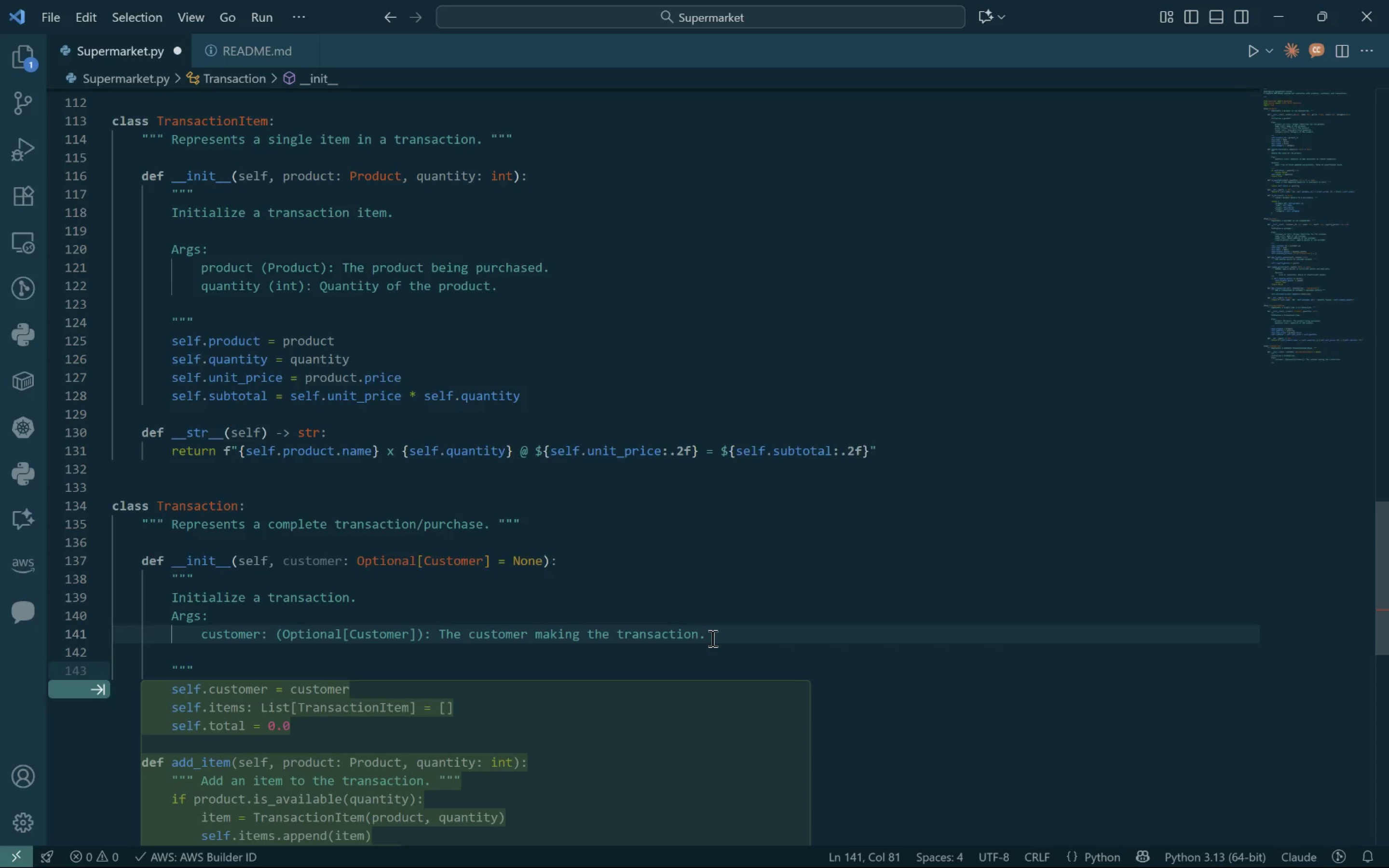 
key(ArrowLeft)
 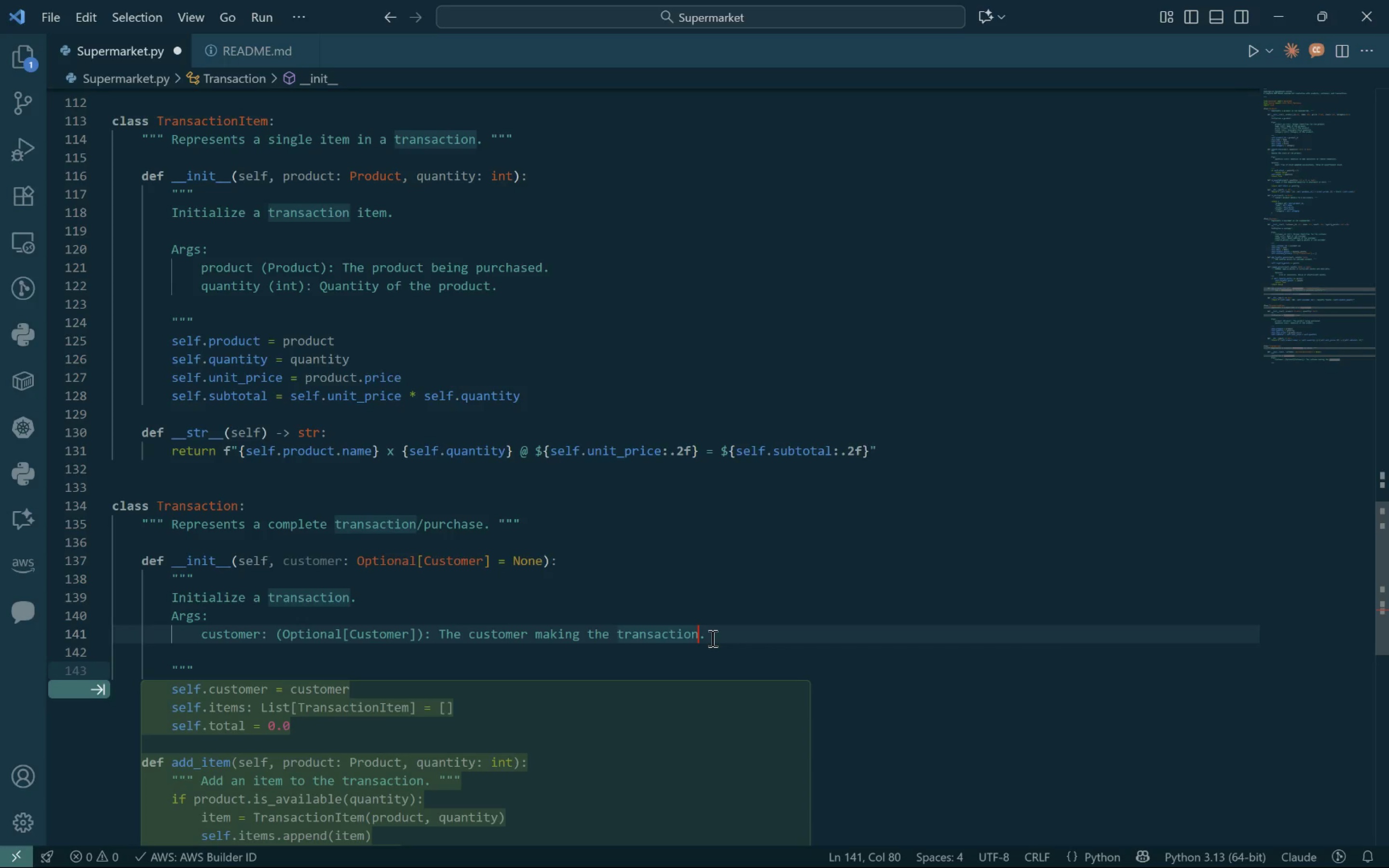 
type( (optional for guest checkout)
 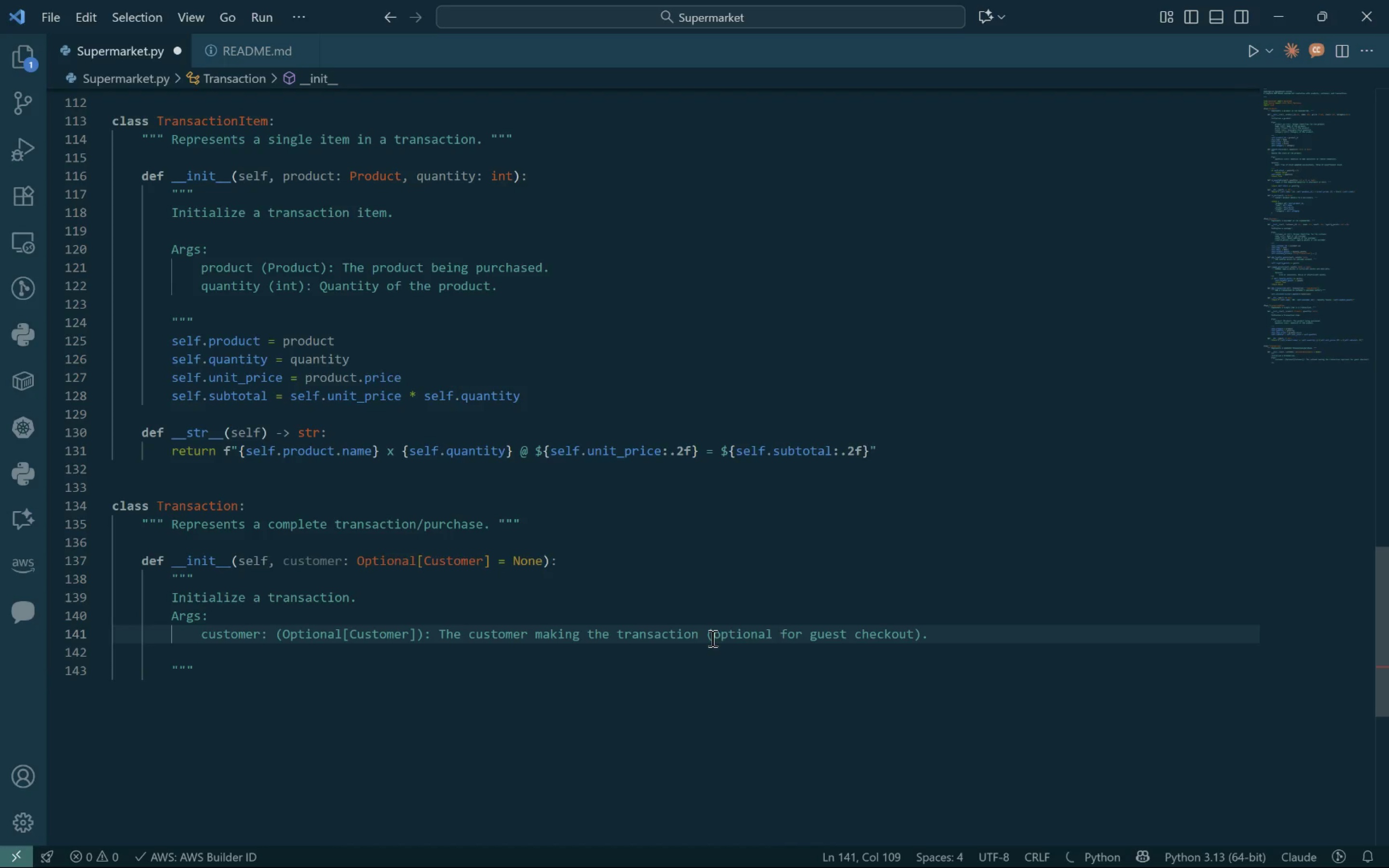 
key(ArrowRight)
 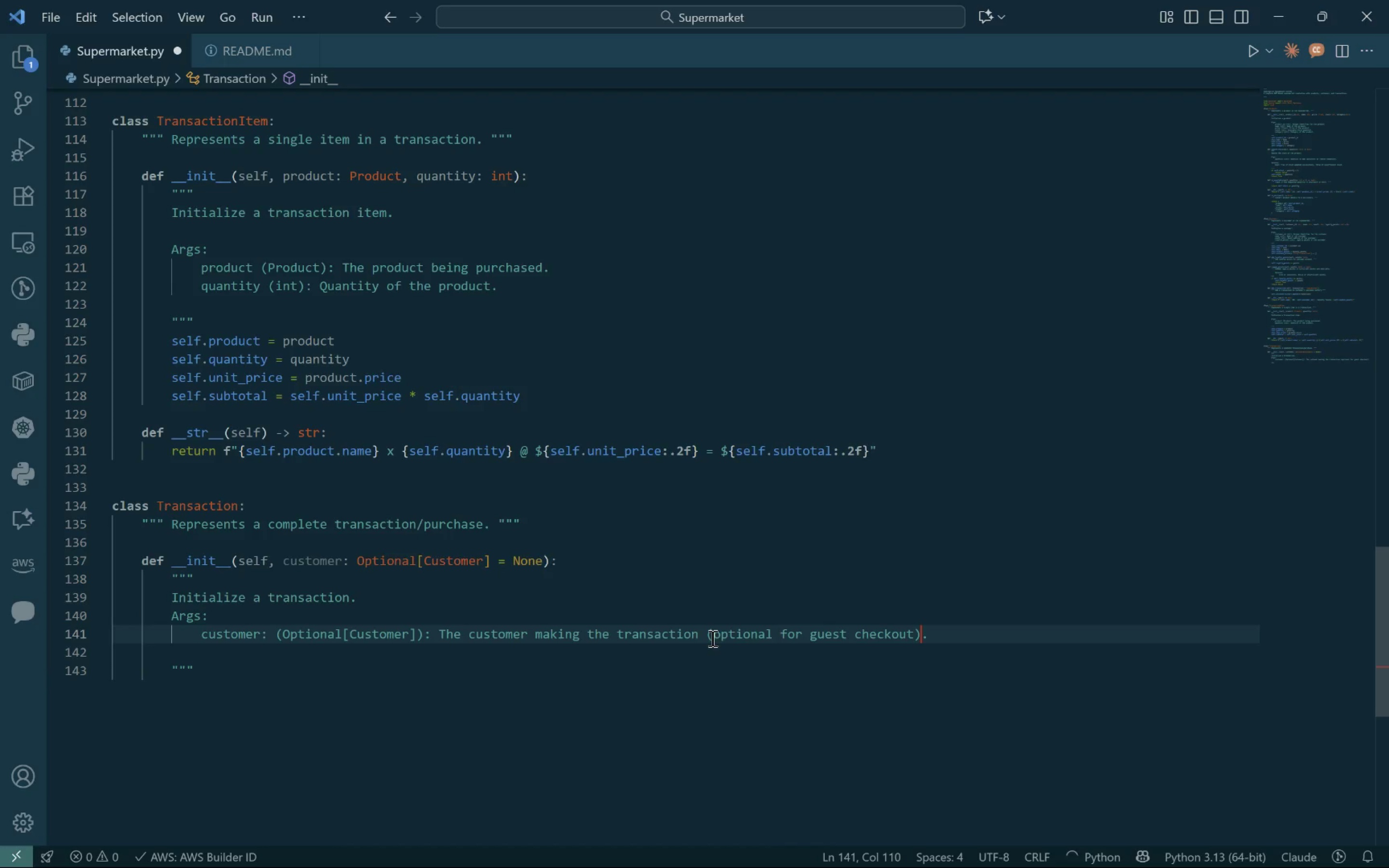 
key(ArrowRight)
 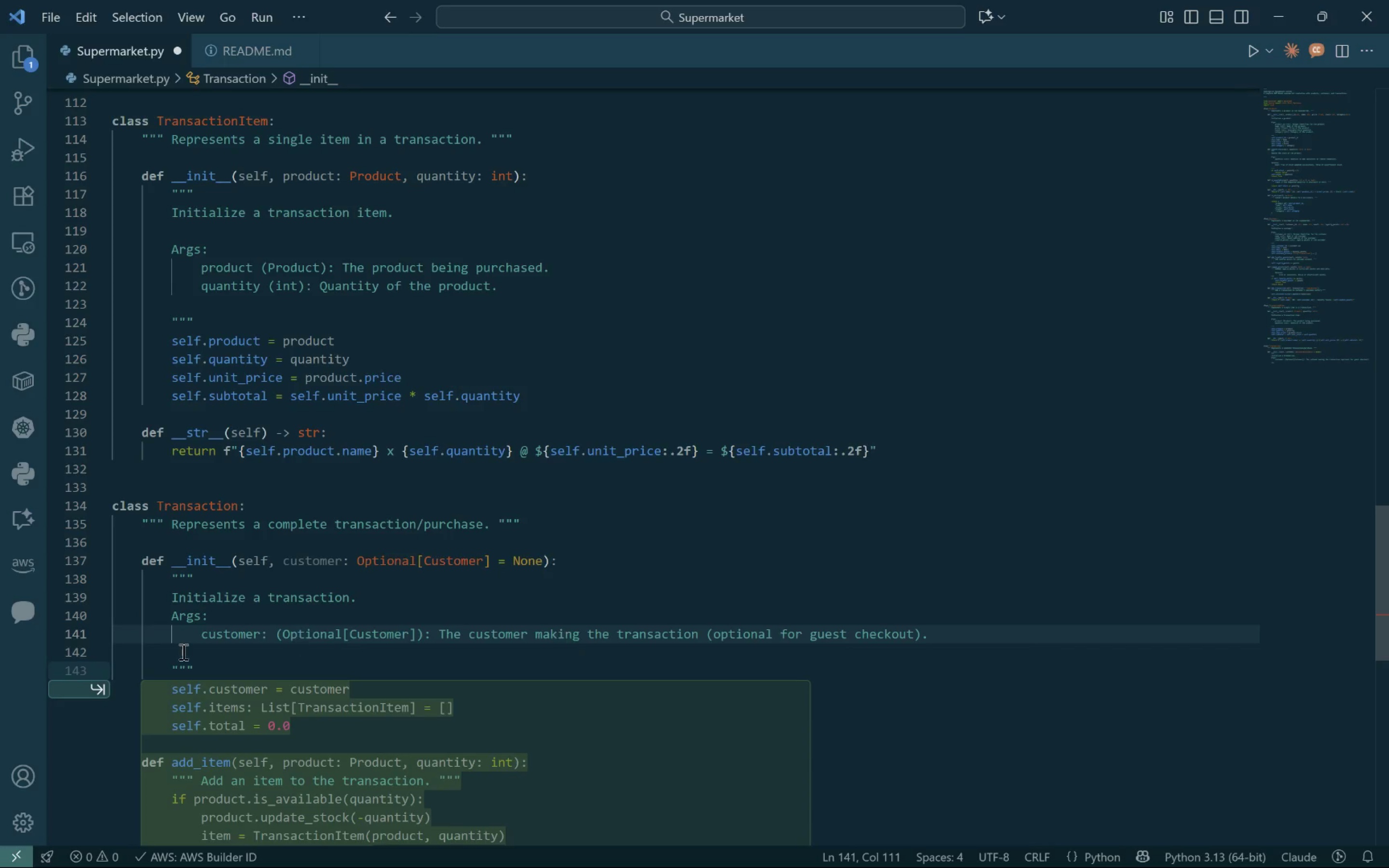 
left_click([220, 665])
 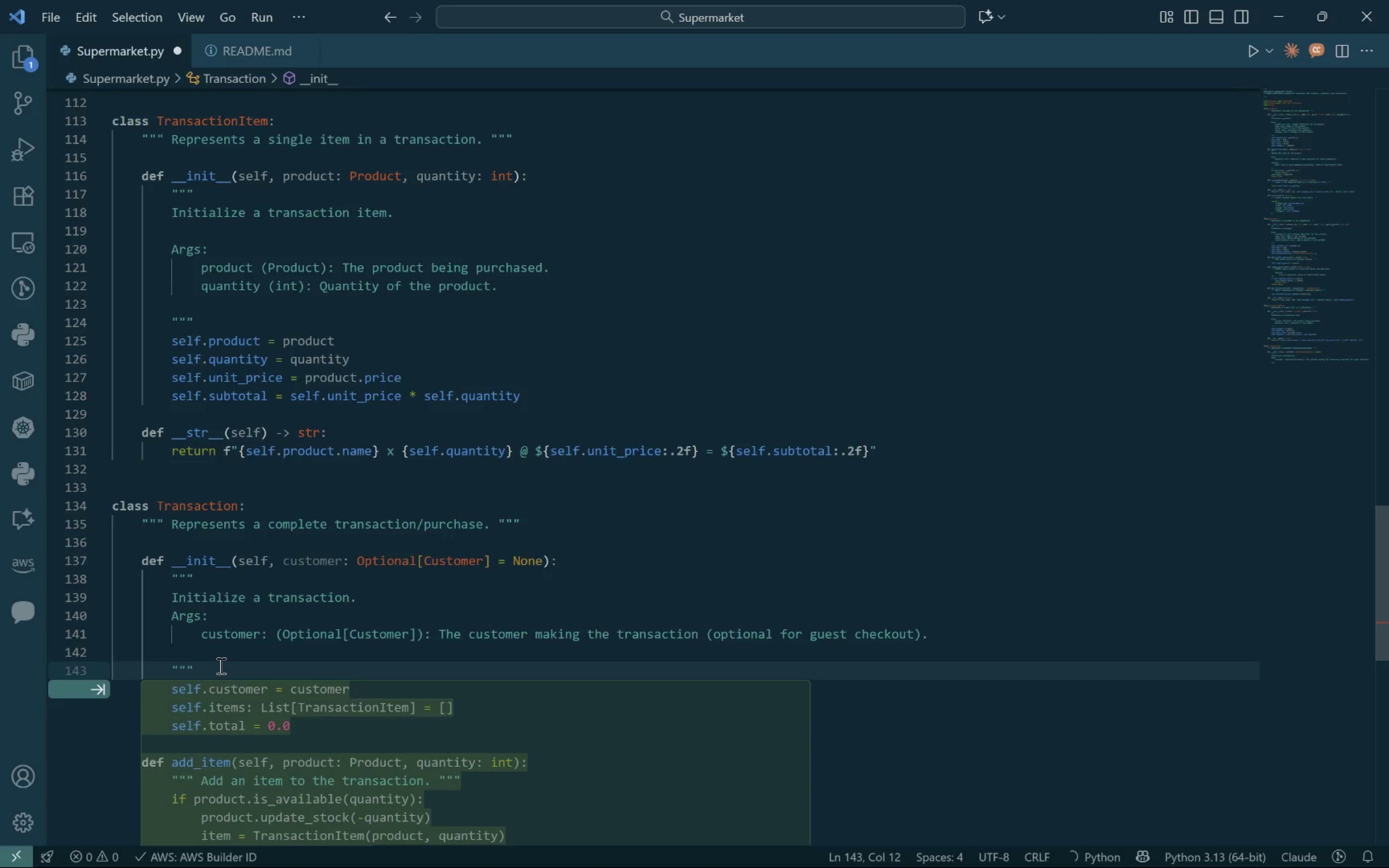 
key(Enter)
 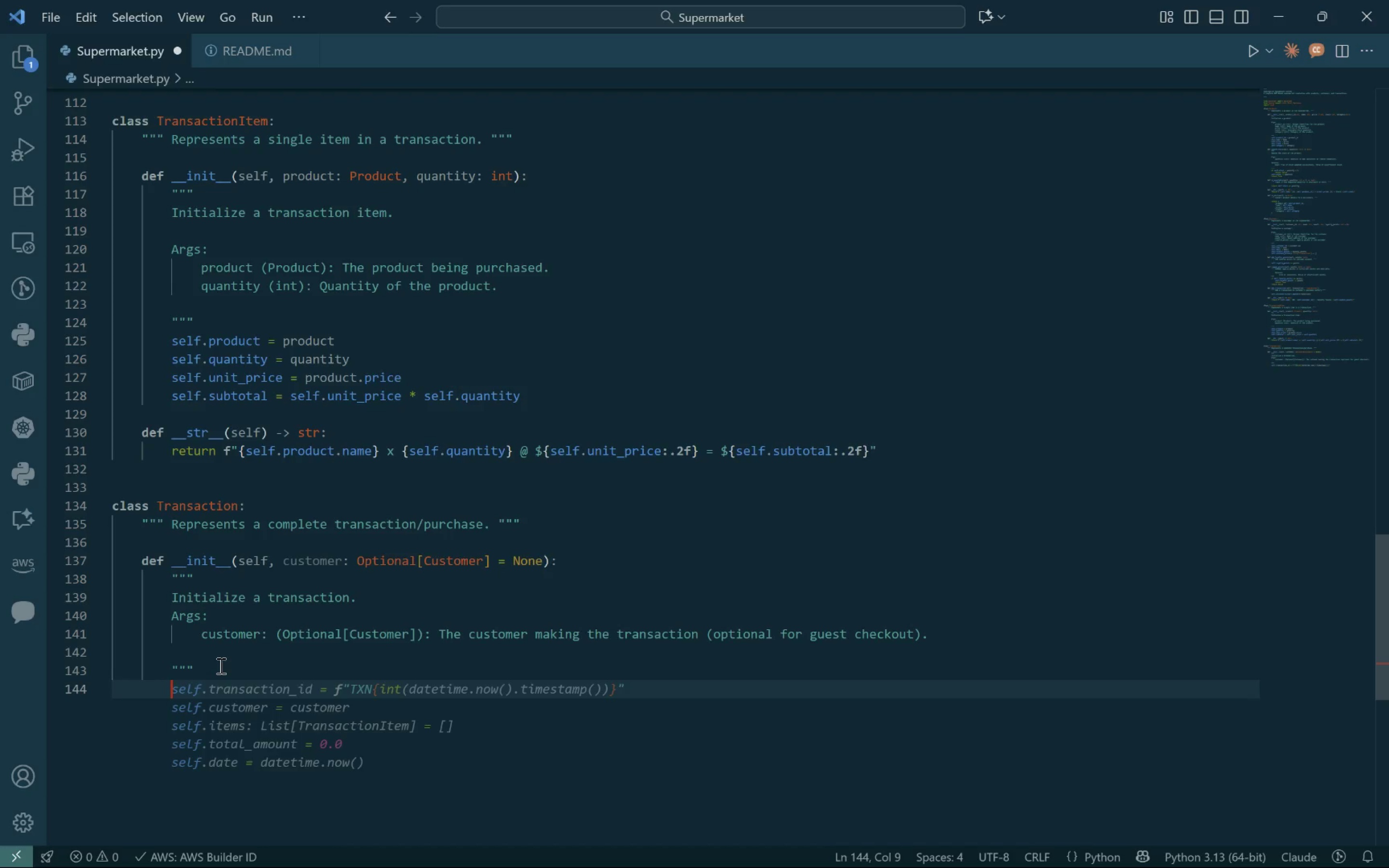 
wait(6.67)
 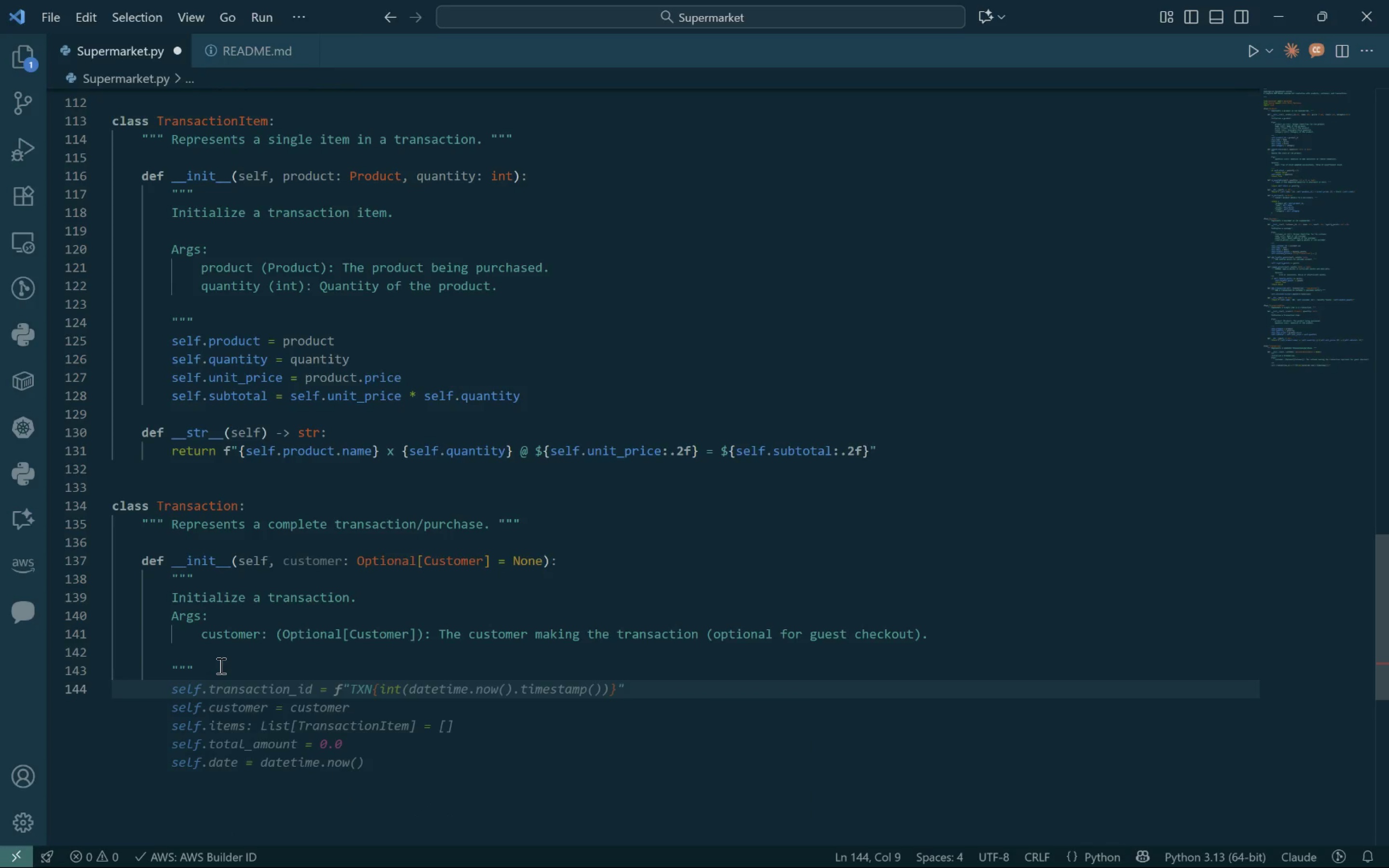 
type(Transaction.transaction_counter += 1)
 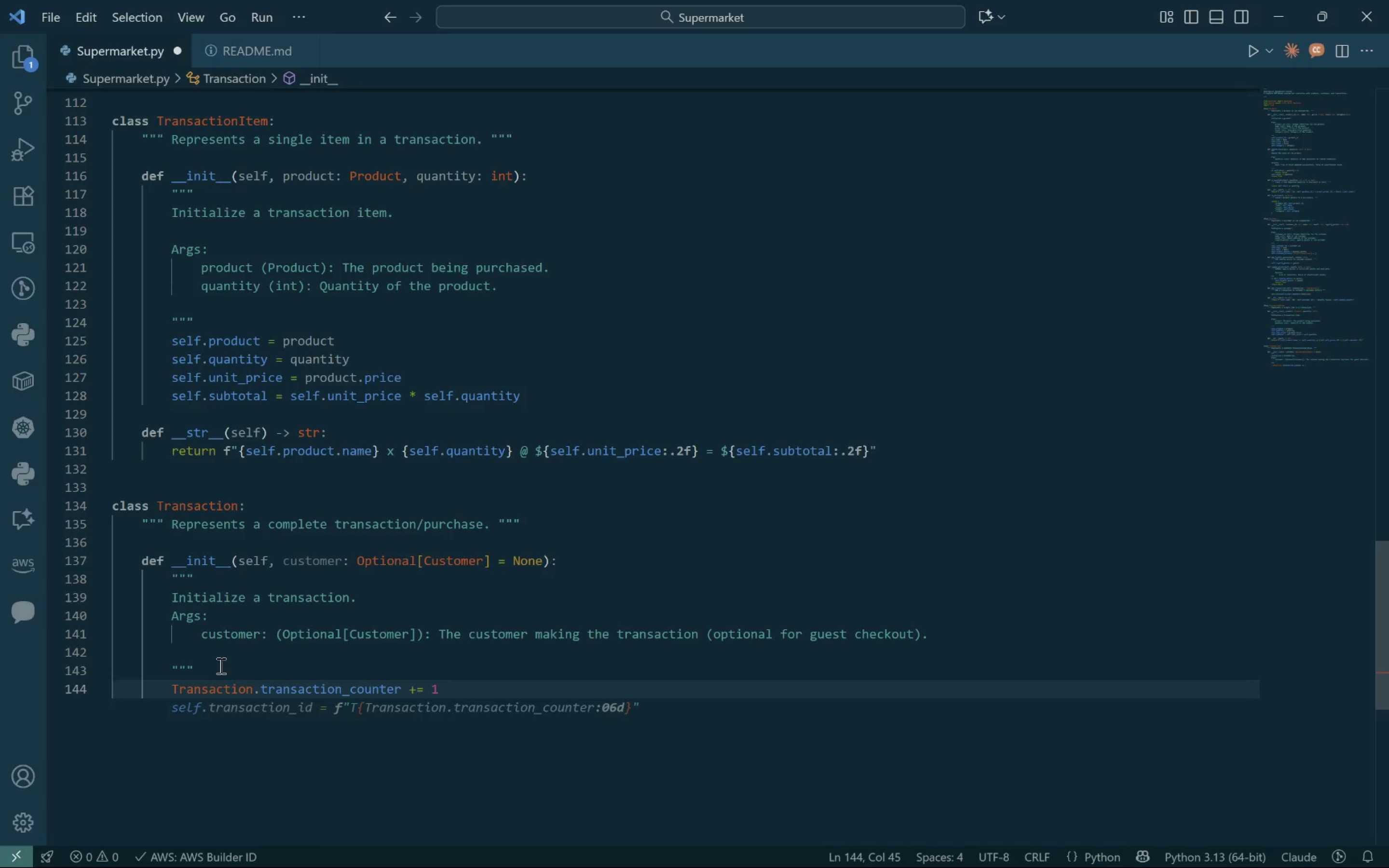 
key(Enter)
 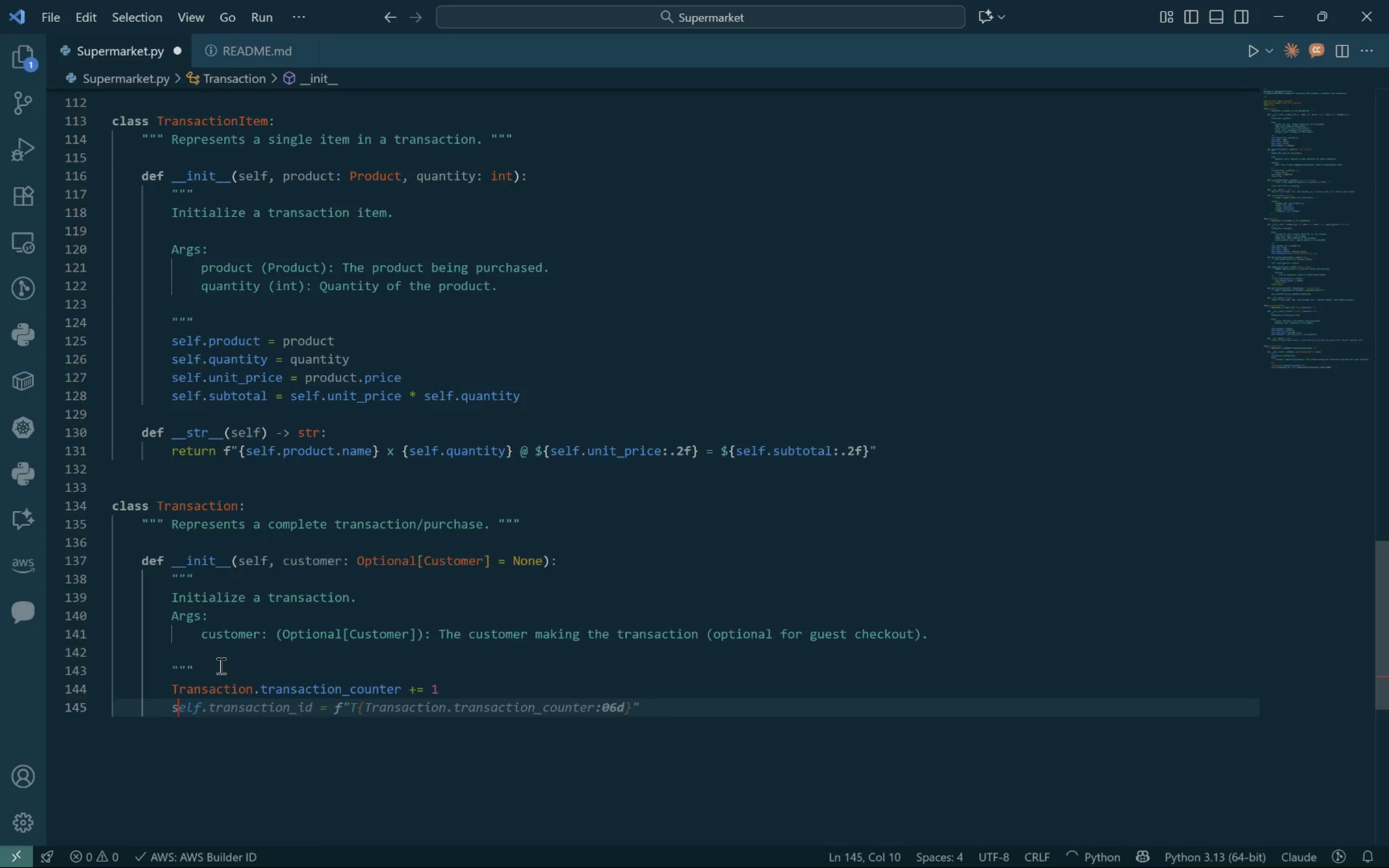 
type(self.transactoin)
 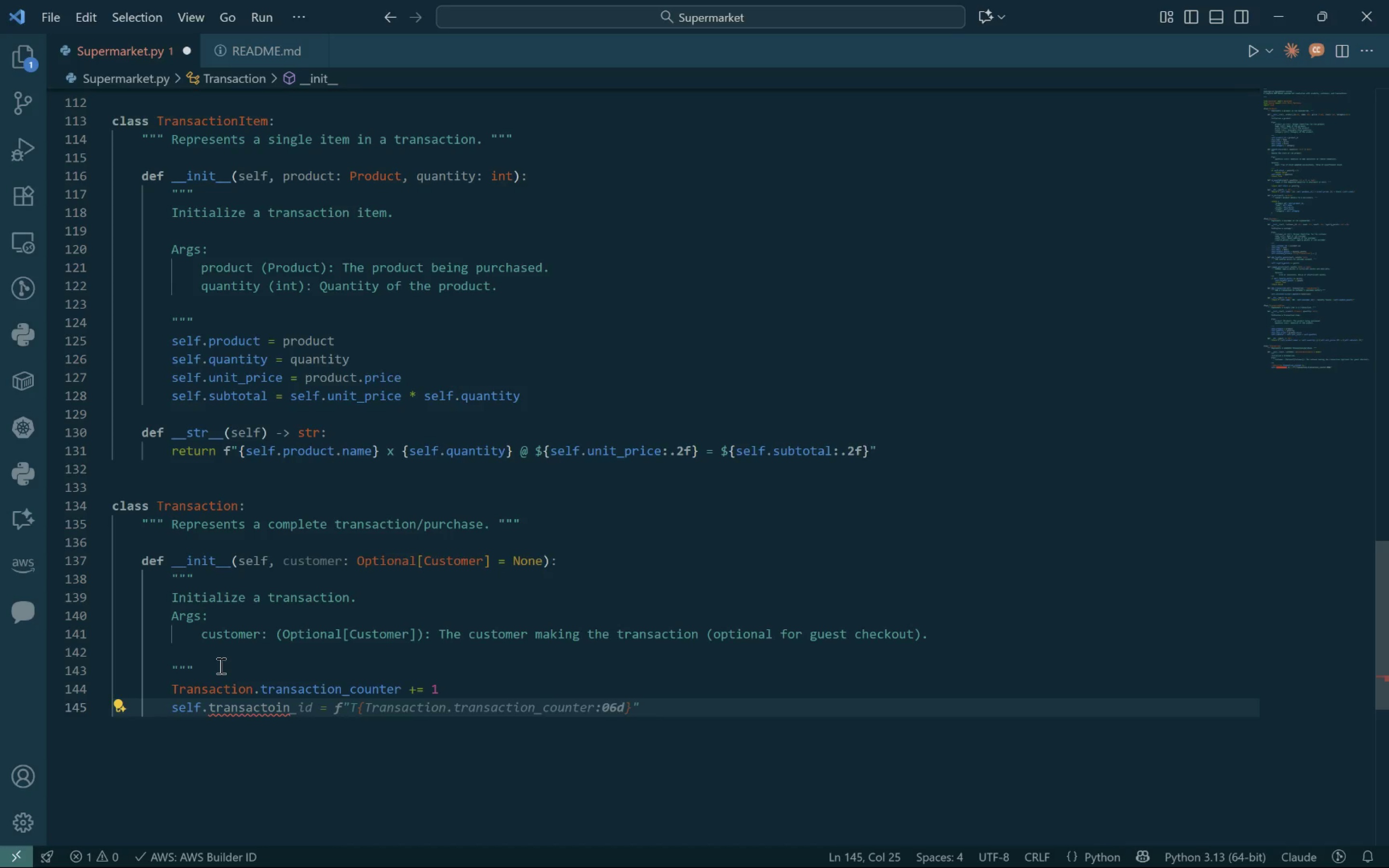 
wait(17.77)
 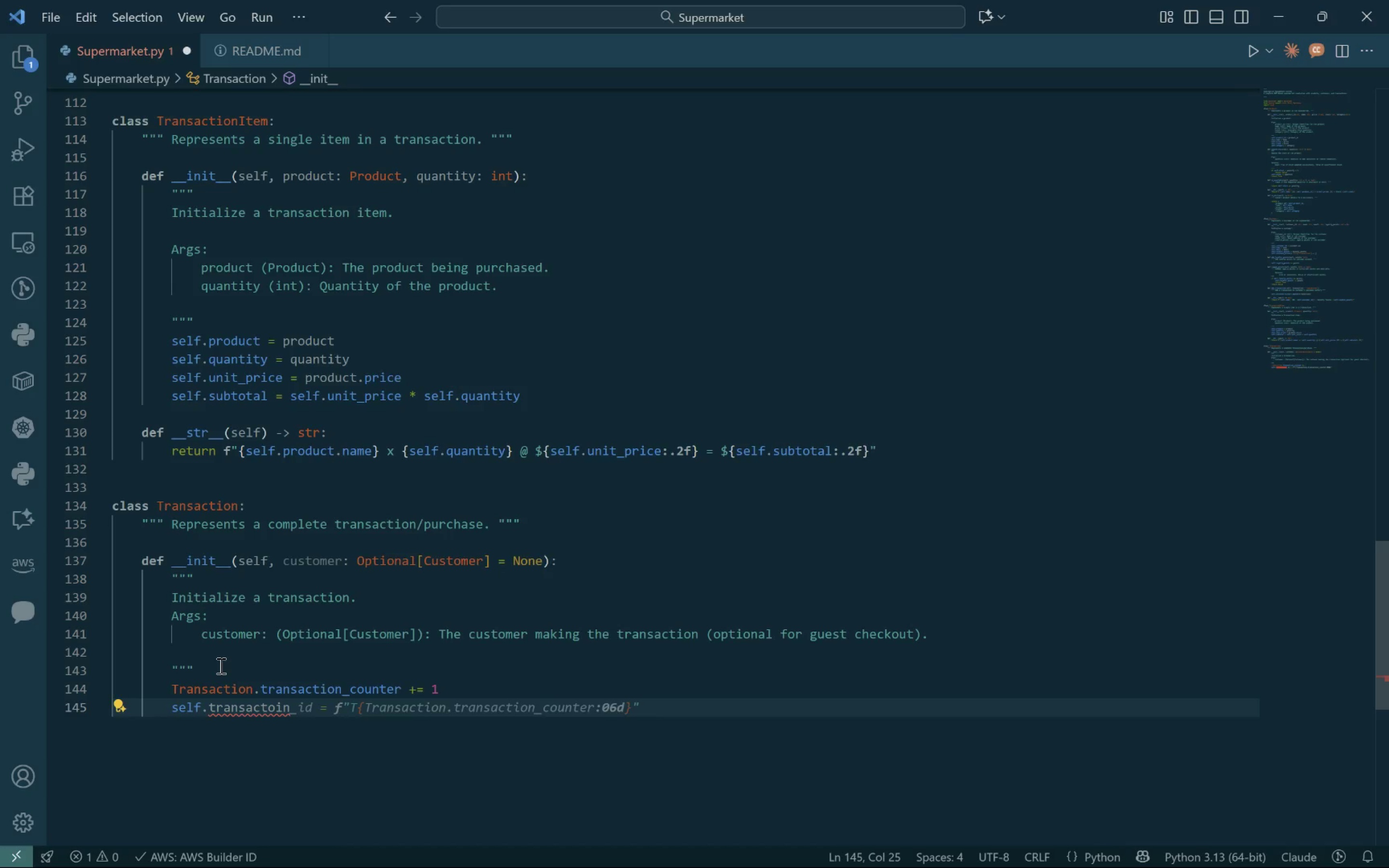 
key(Backspace)
key(Backspace)
key(Backspace)
type(ion)
 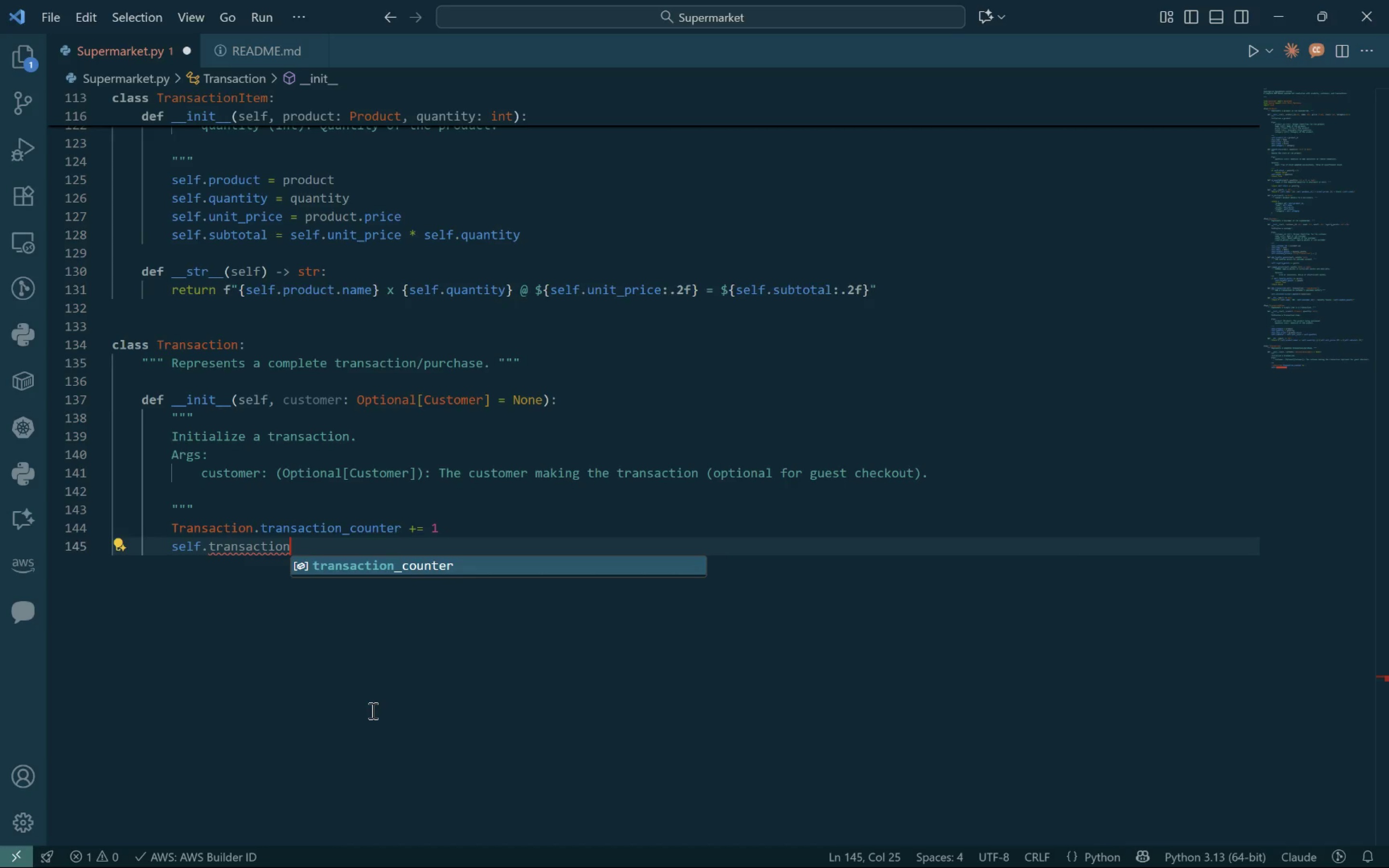 
wait(6.88)
 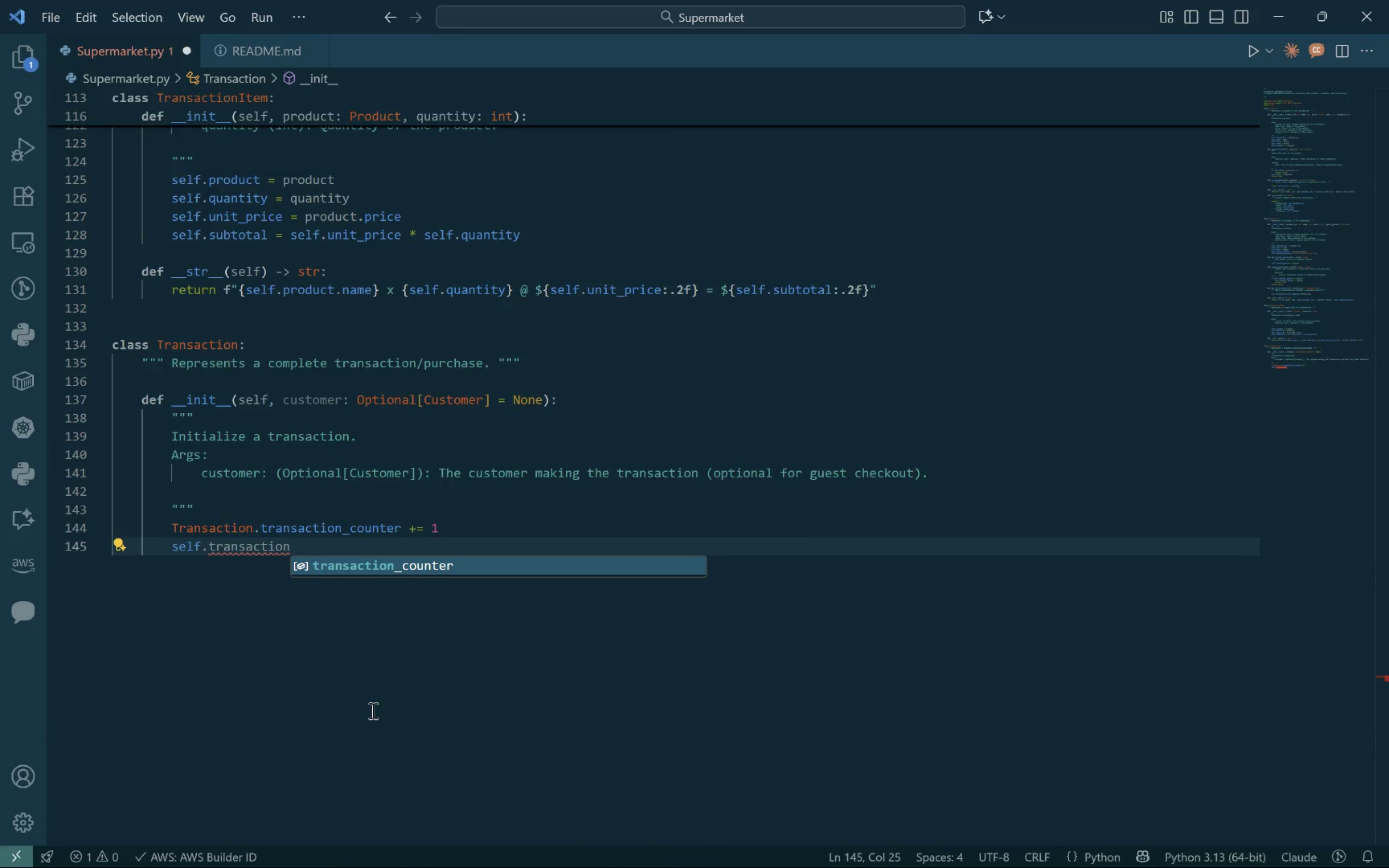 
type(_counter)
 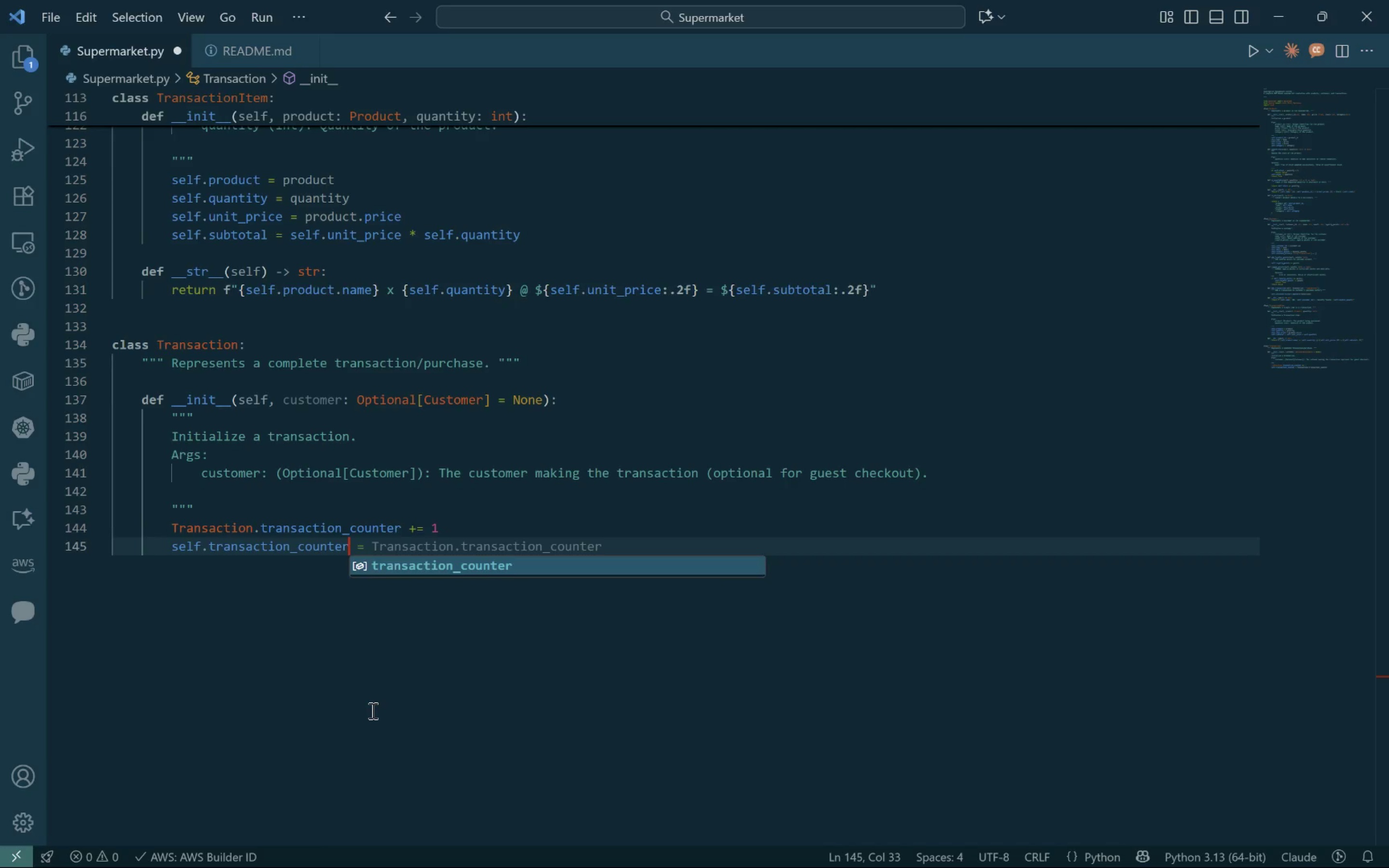 
key(Backspace)
key(Backspace)
key(Backspace)
key(Backspace)
key(Backspace)
key(Backspace)
key(Backspace)
type(id = f"TXN{Transa)
key(Tab)
key(Tab)
key(Backspace)
key(Backspace)
key(Backspace)
key(Backspace)
 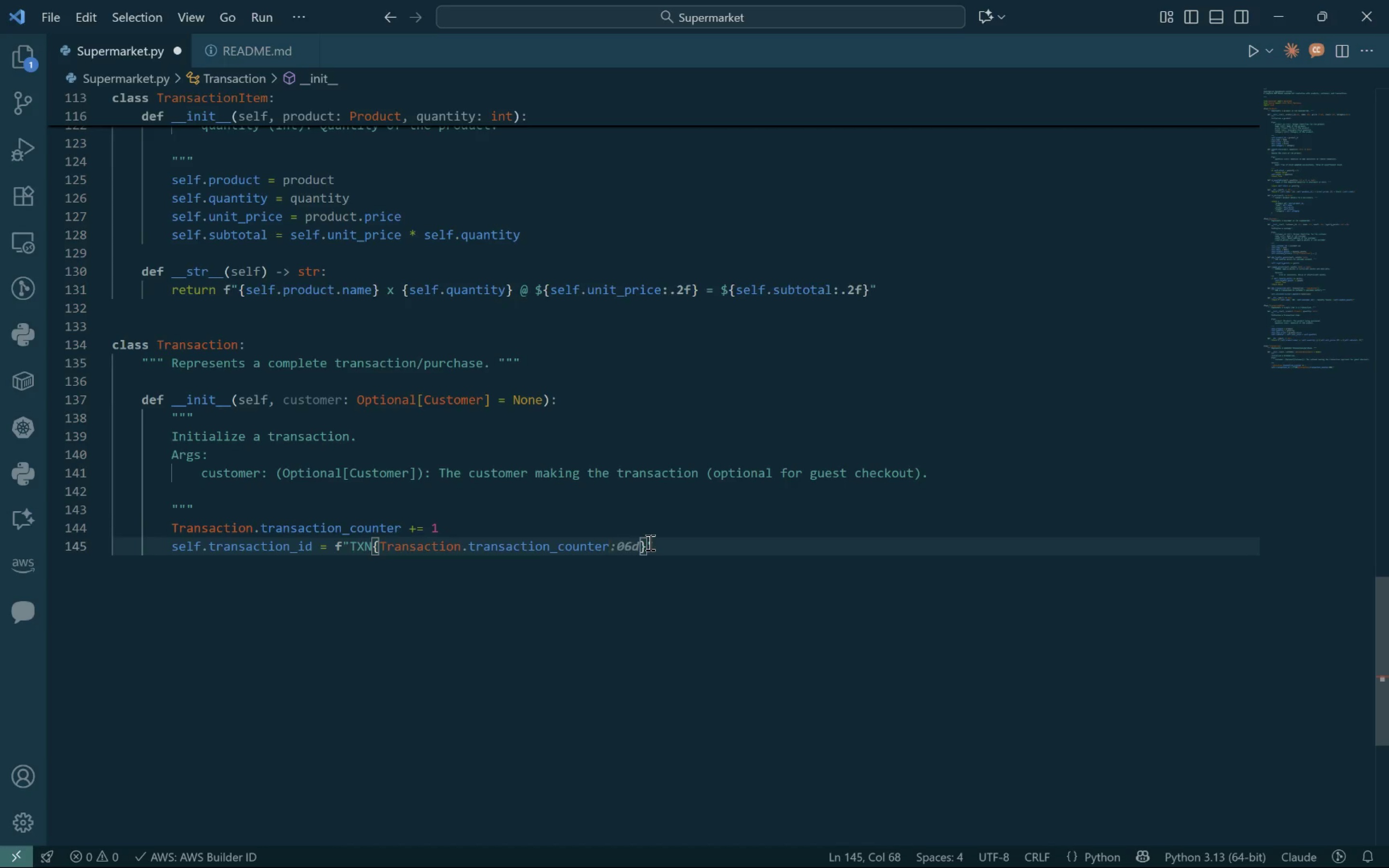 
 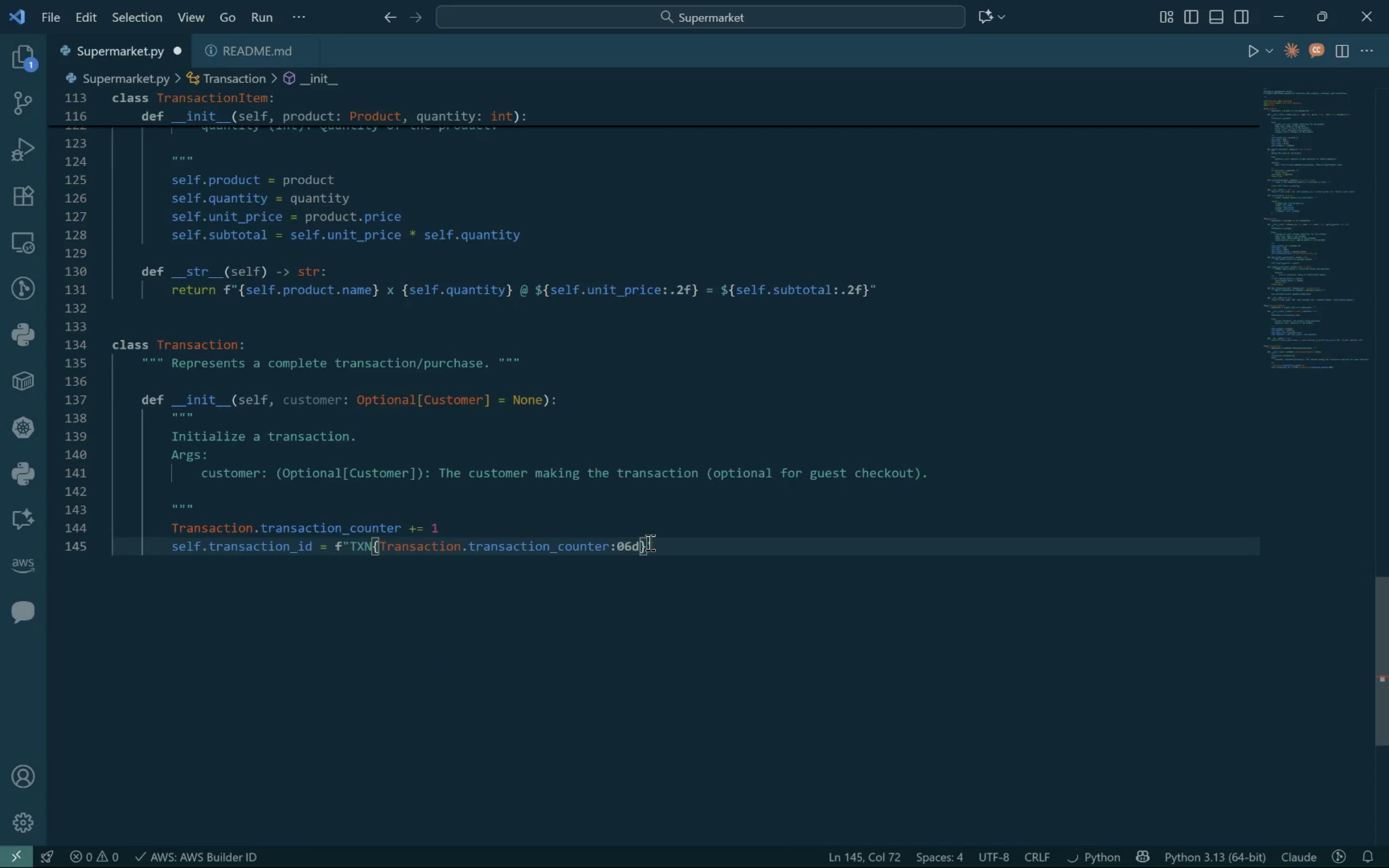 
key(ArrowRight)
 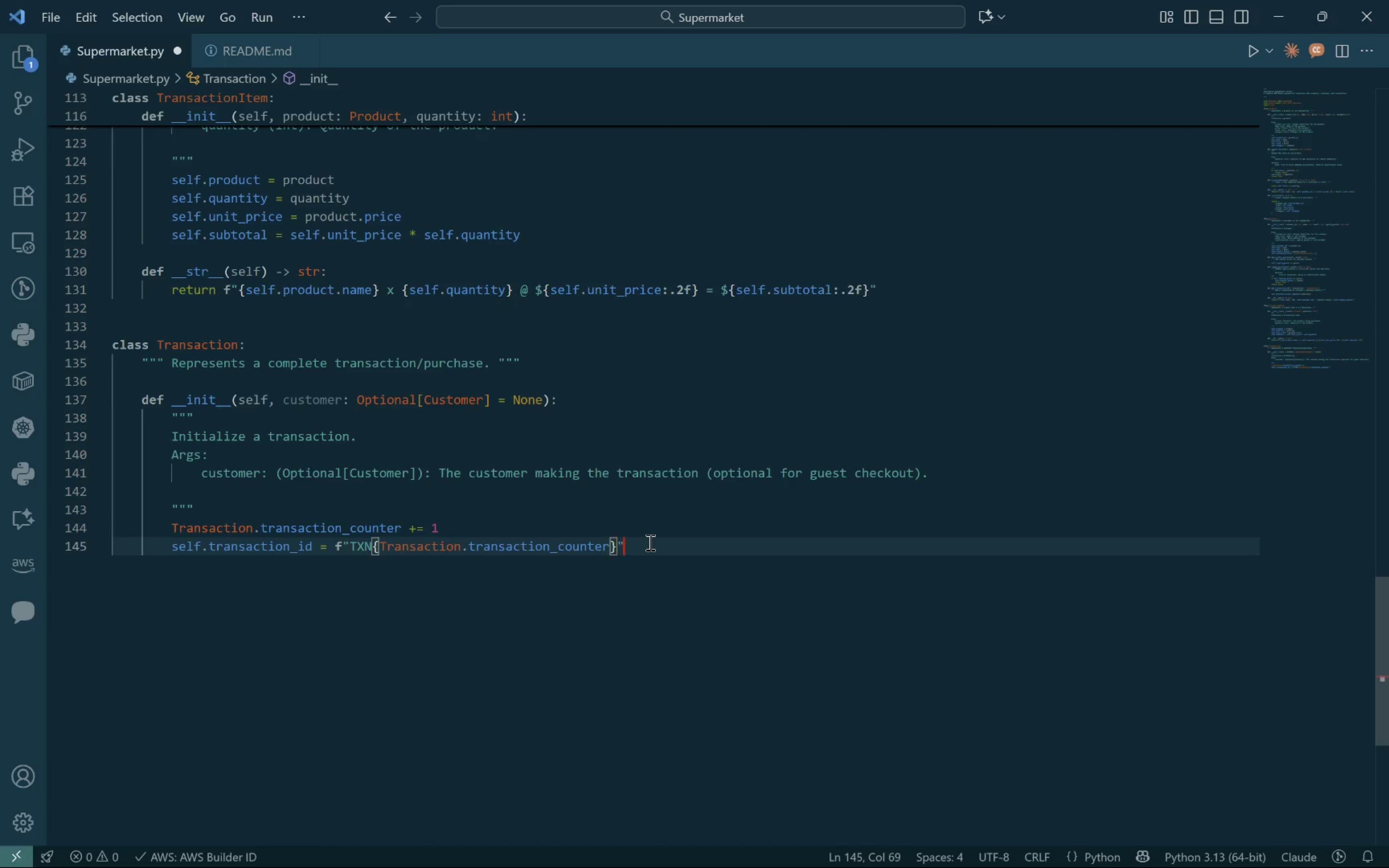 
key(ArrowRight)
 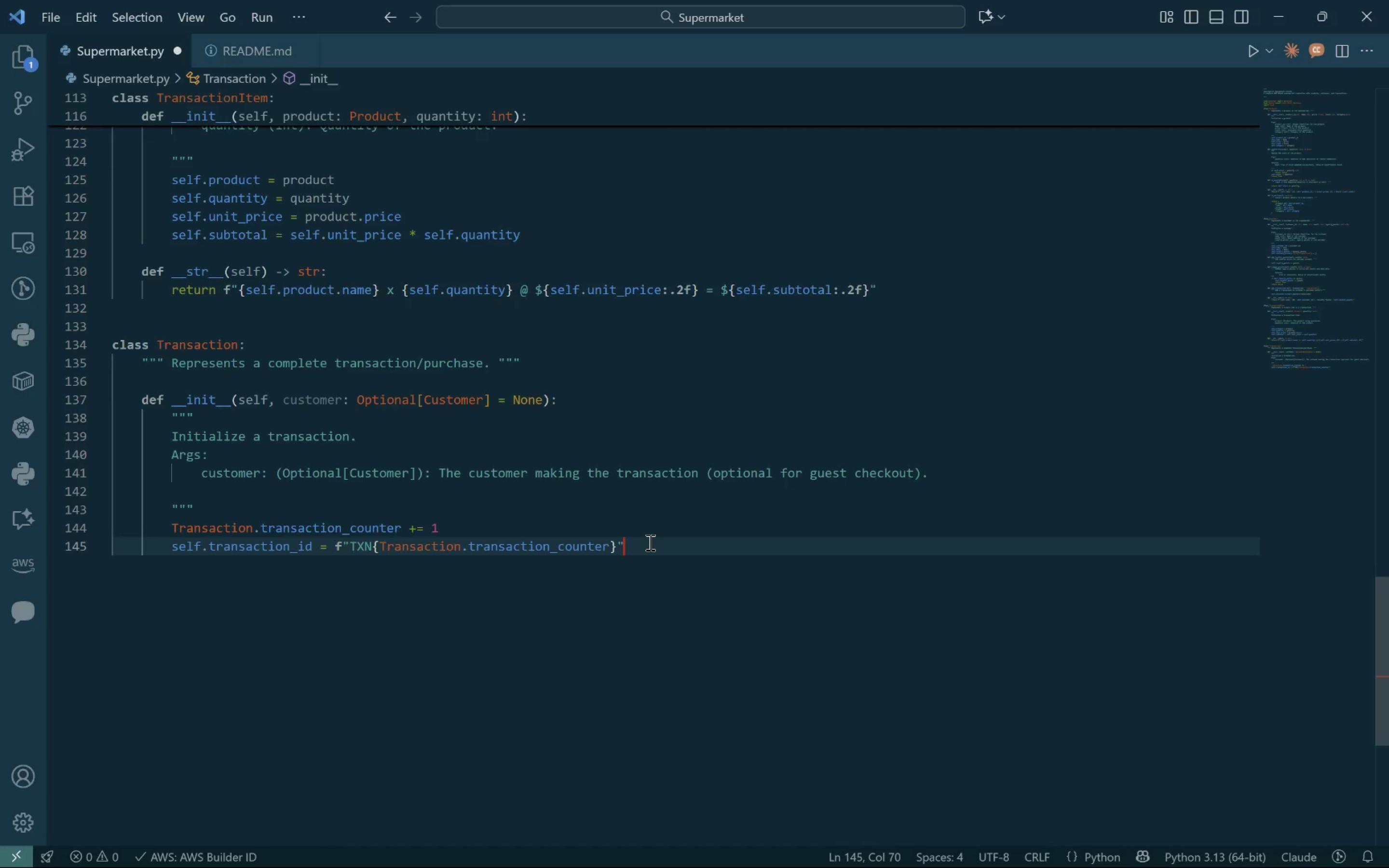 
key(ArrowRight)
 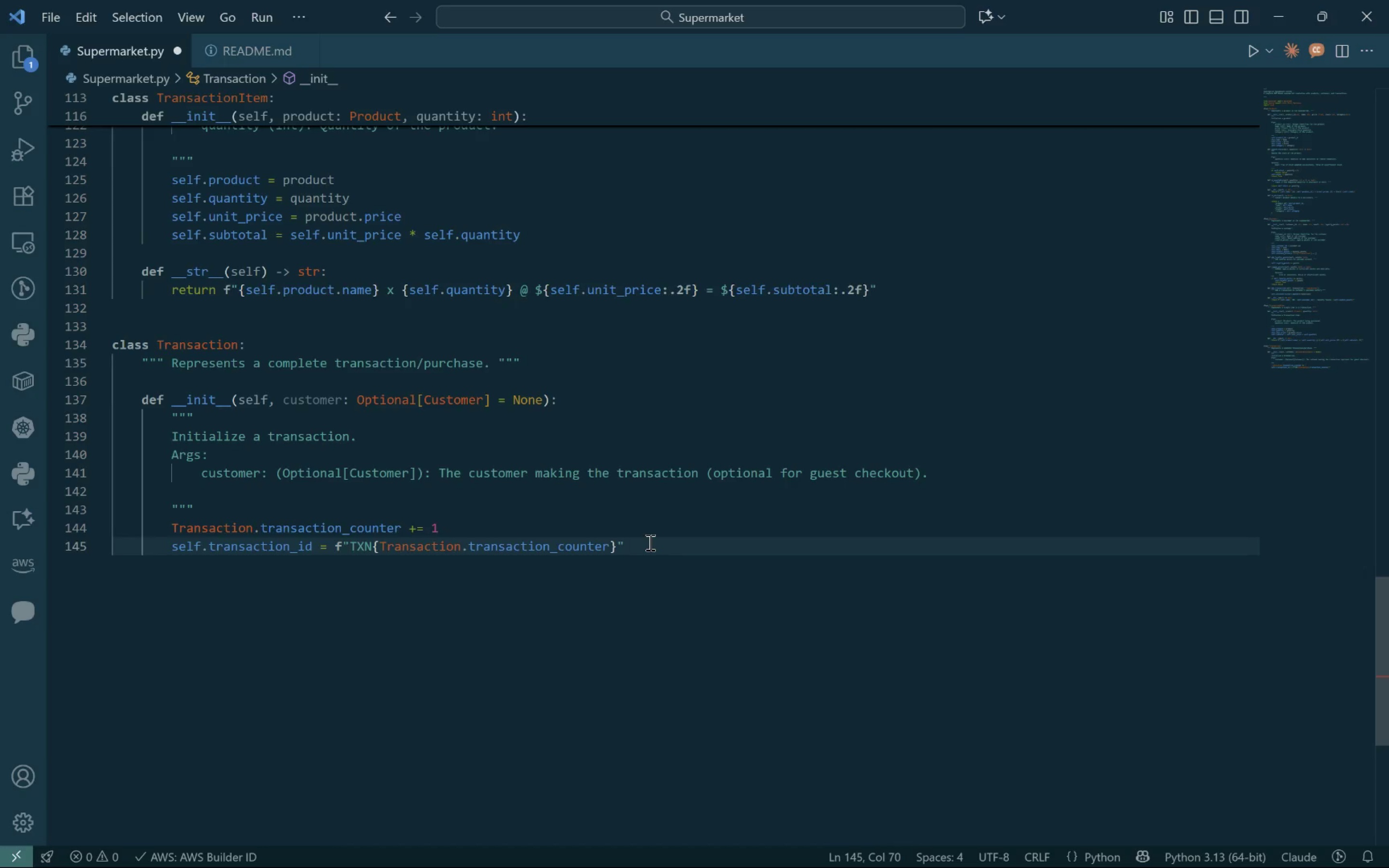 
key(Enter)
 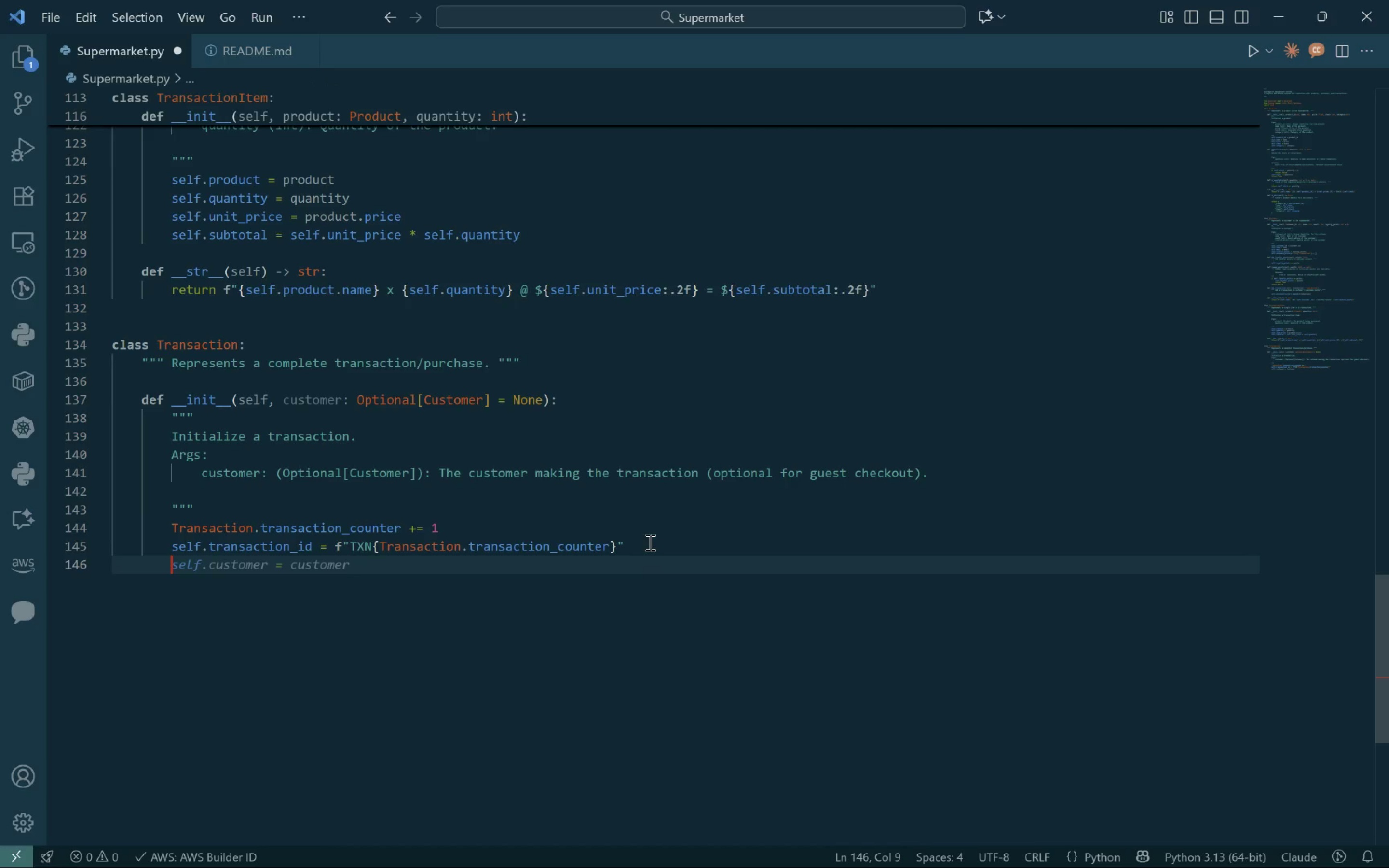 
type(self.customer = cus`)
key(Backspace)
key(Tab)
key(Backspace)
key(Backspace)
key(Backspace)
key(Backspace)
key(Backspace)
key(Backspace)
key(Tab)
 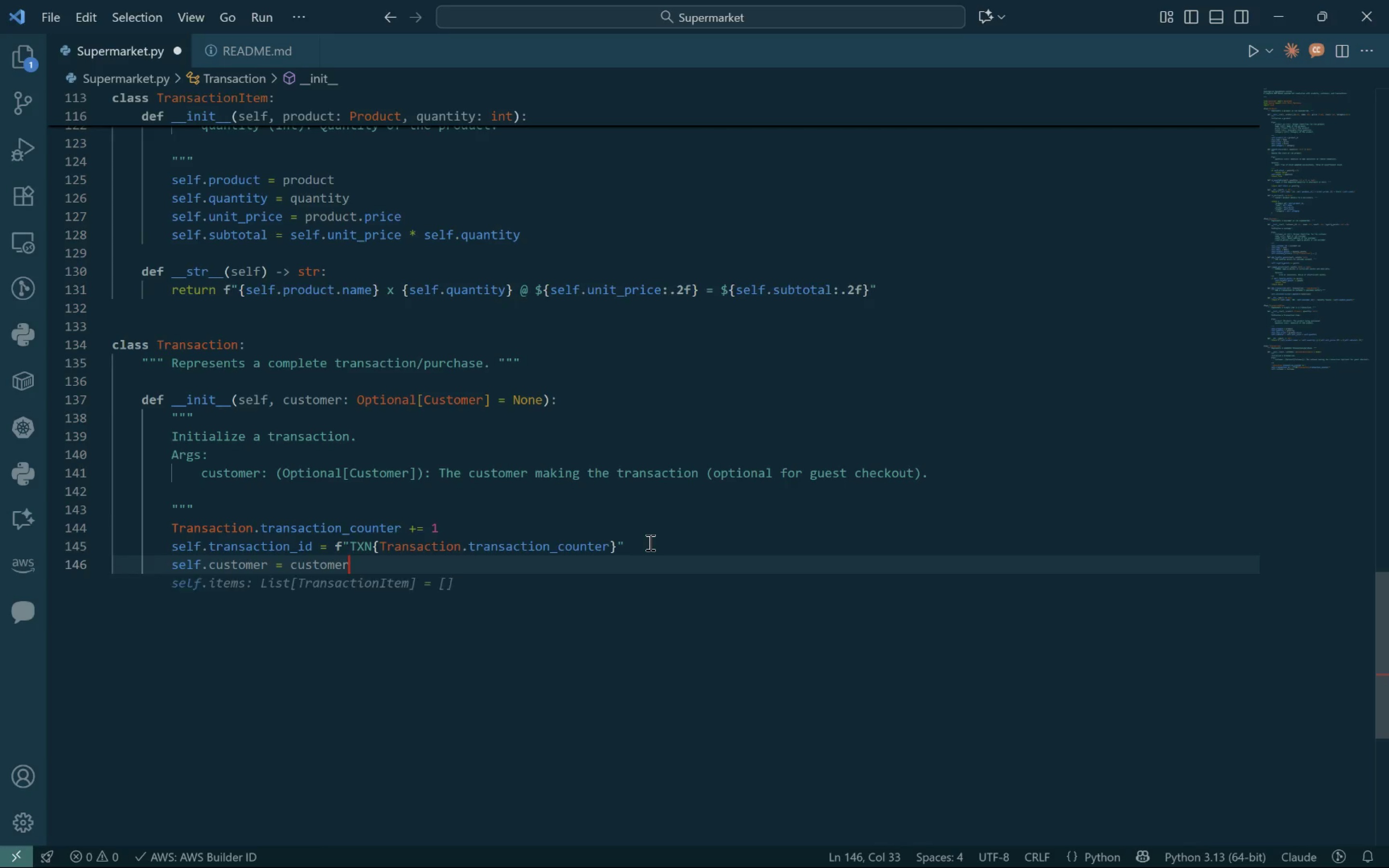 
key(Enter)
 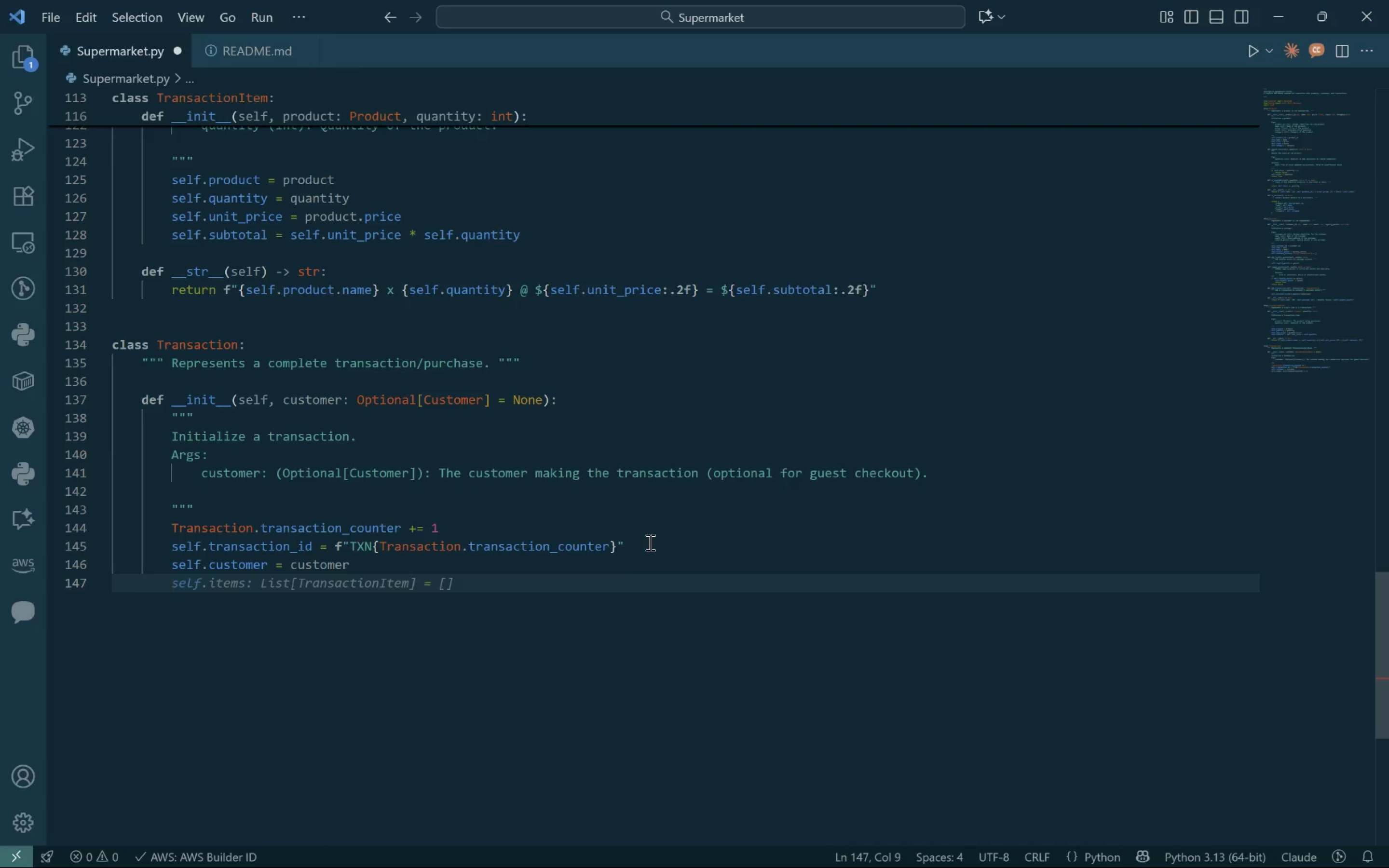 
type(self.items: List[TransactionItem] = [])
 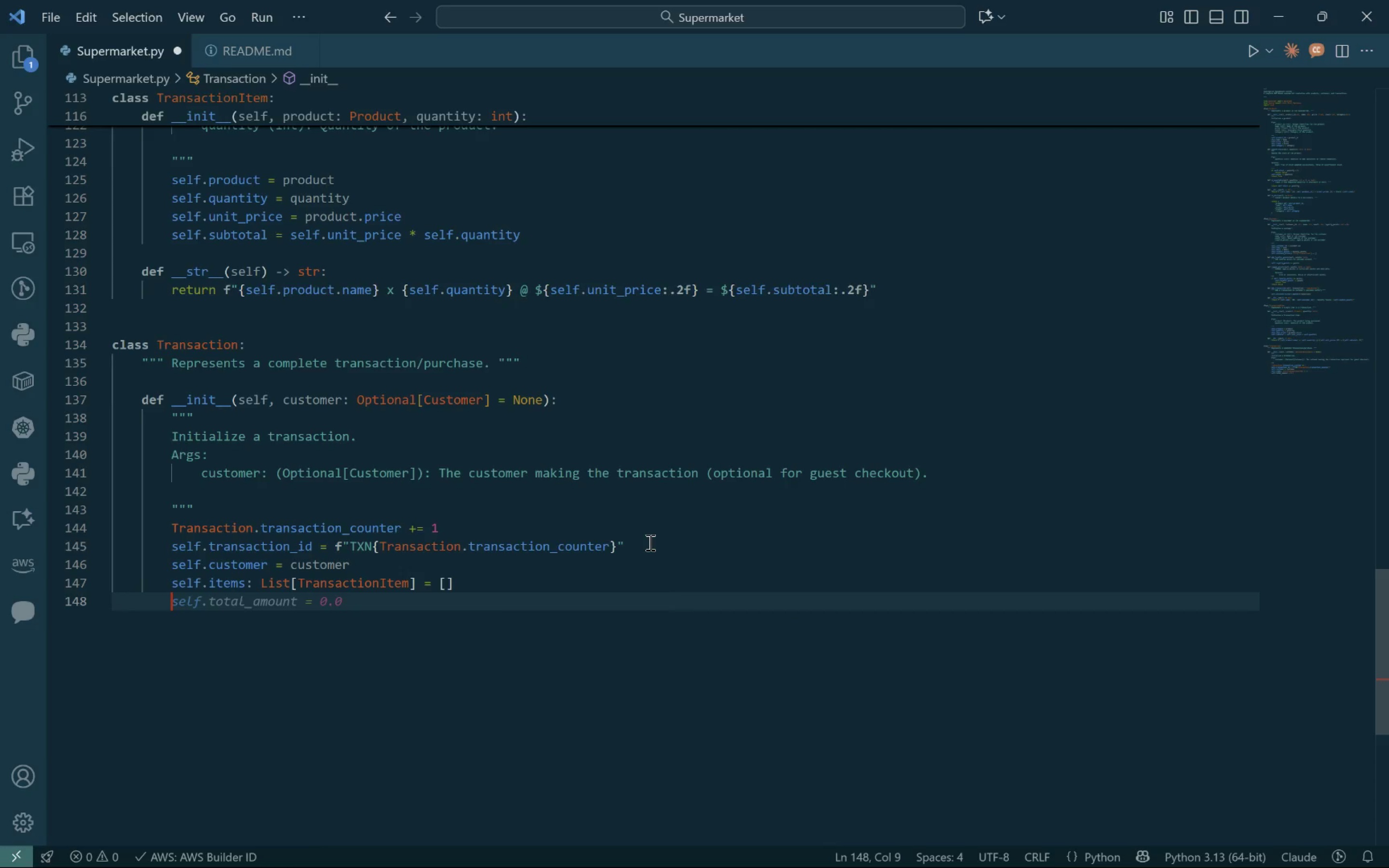 
 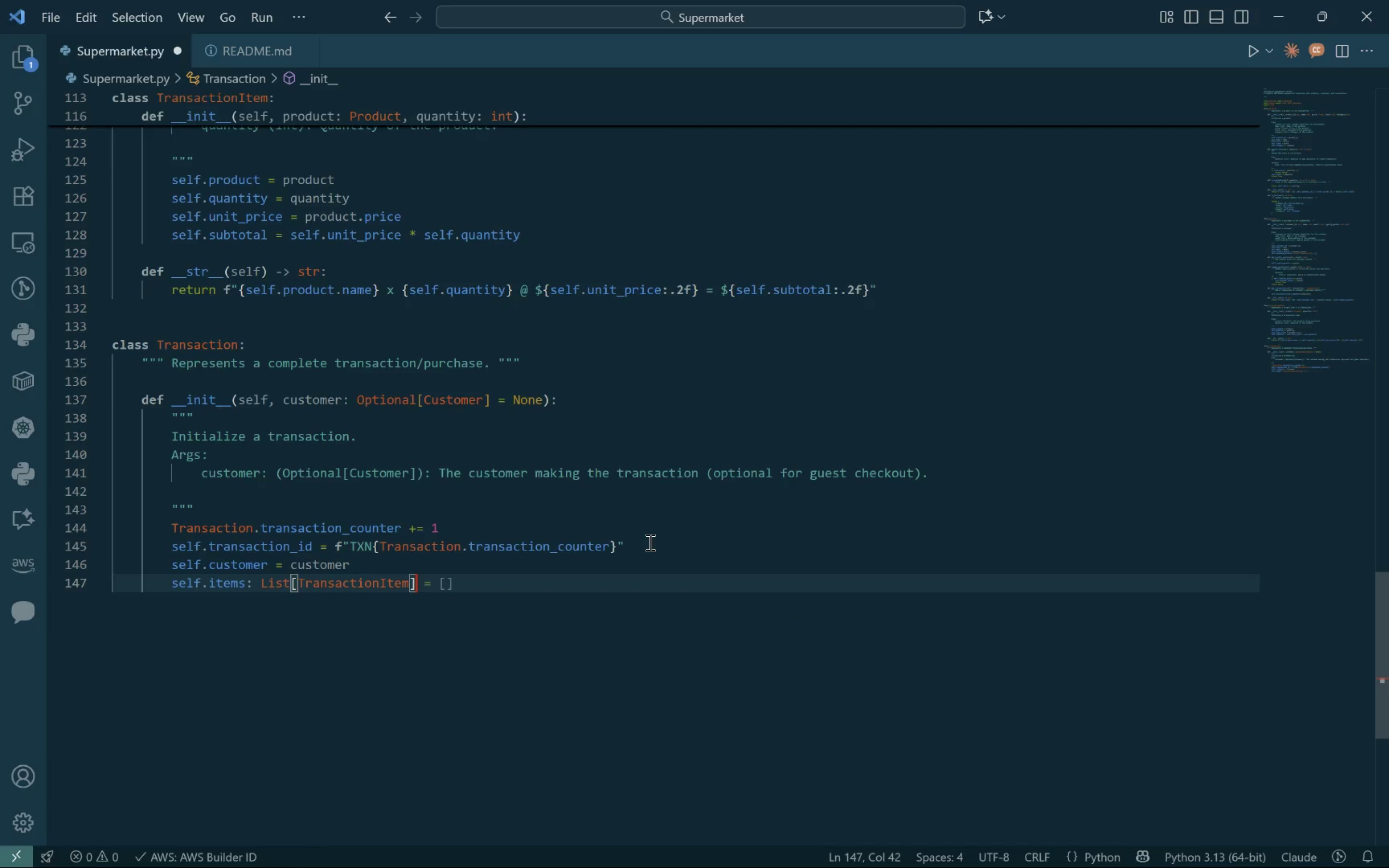 
key(Enter)
 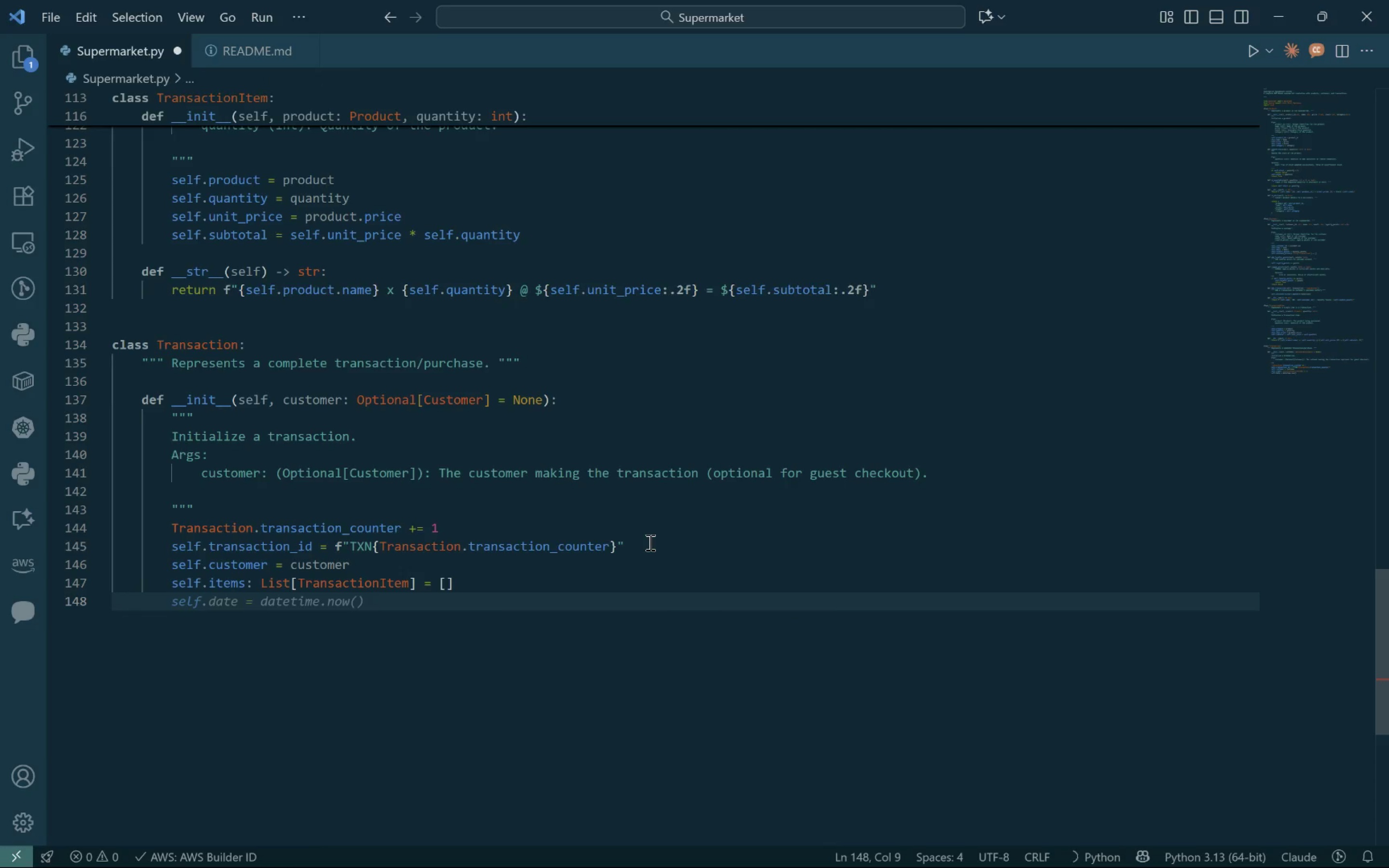 
type(self)
 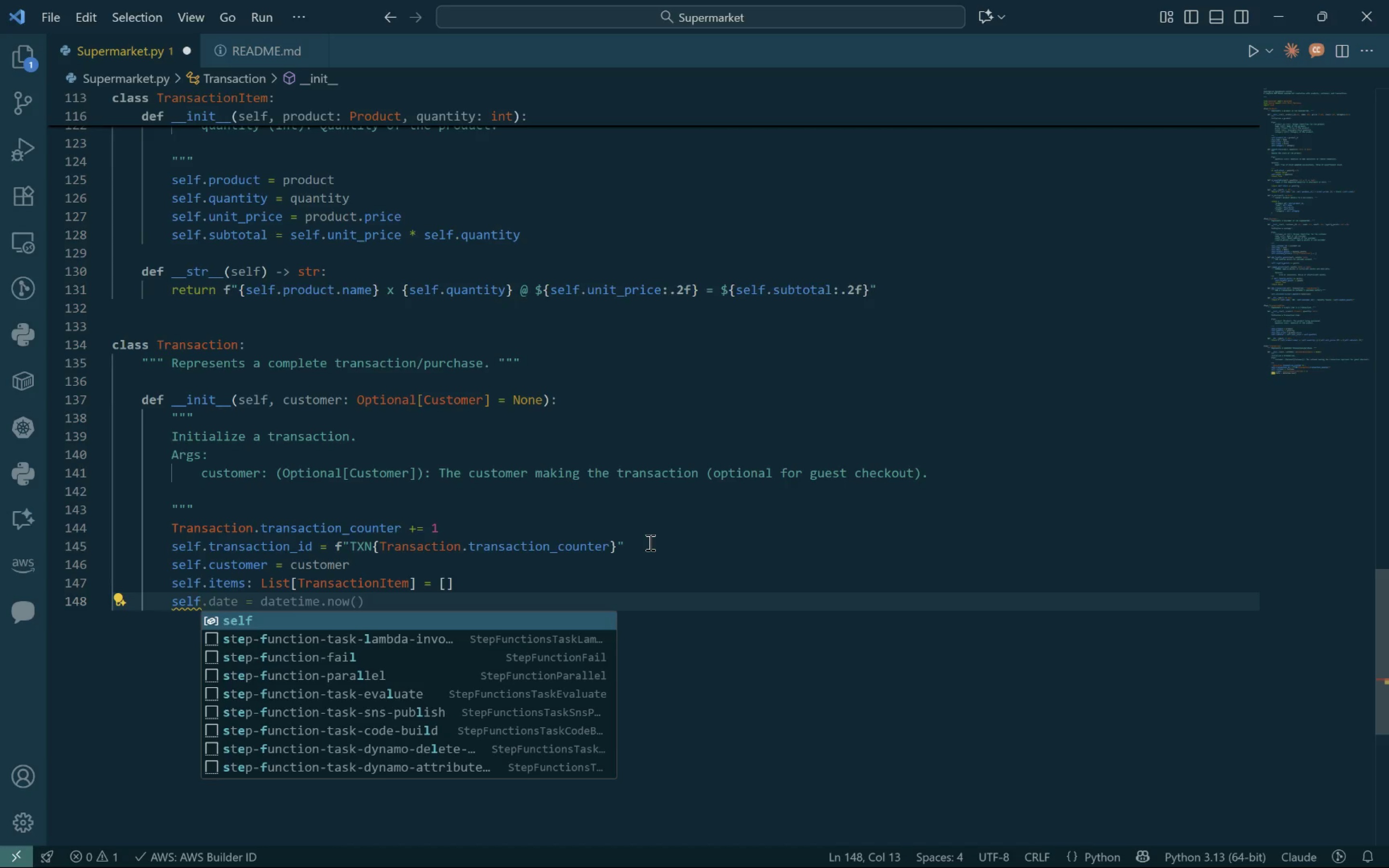 
type(.timestamp = f)
key(Backspace)
type(datetime.now())
 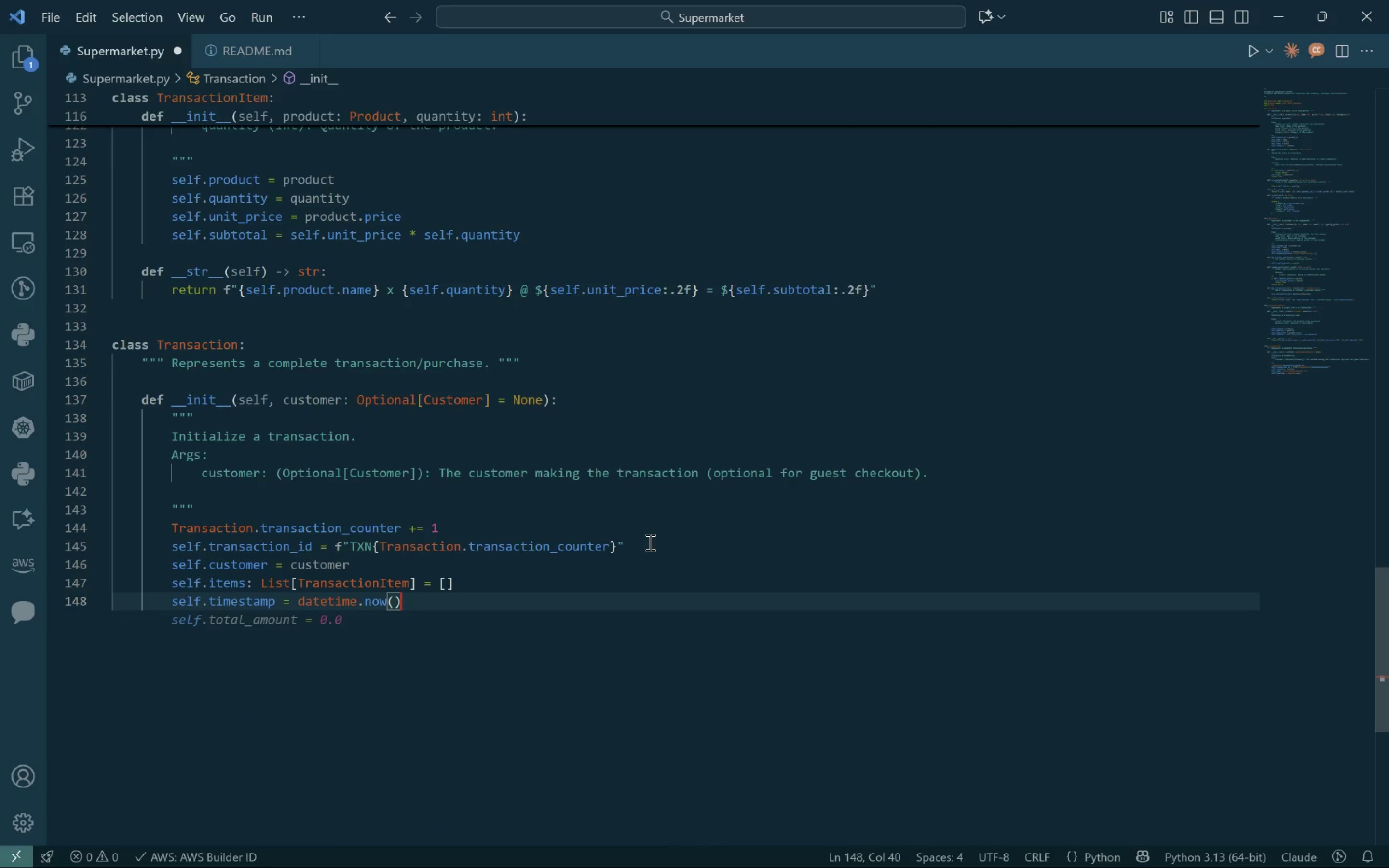 
key(Enter)
 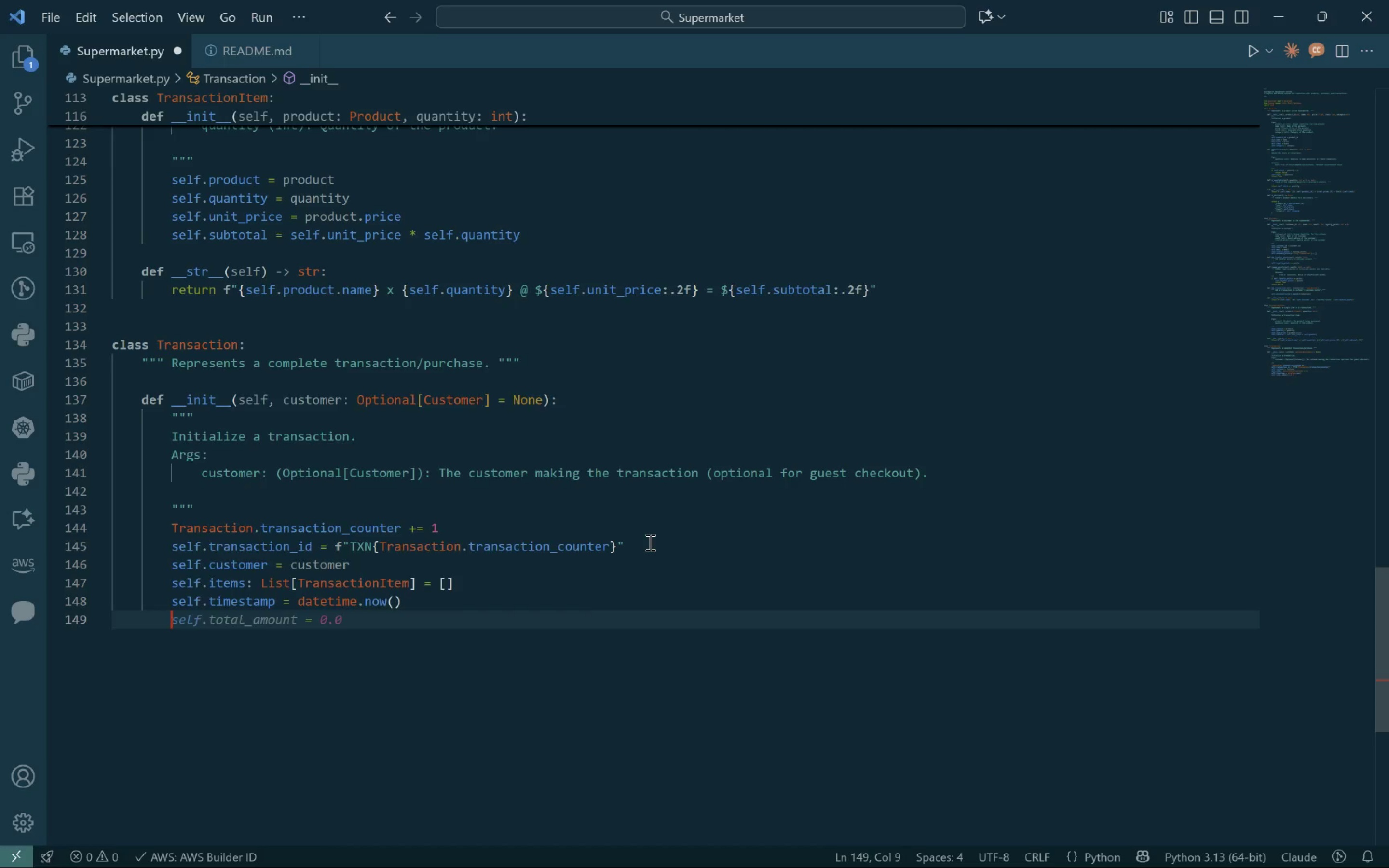 
type(self.discount)
 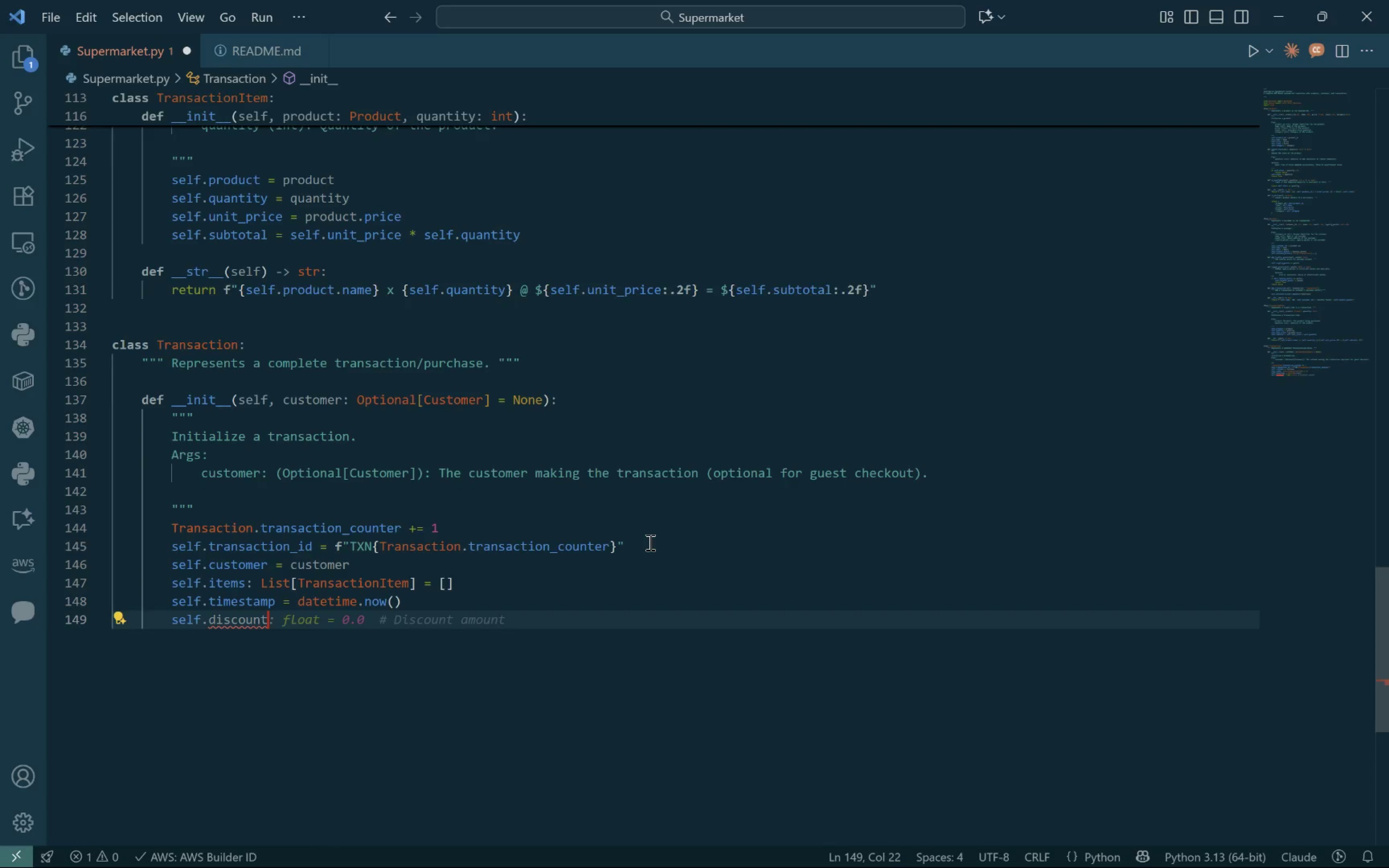 
key(Space)
 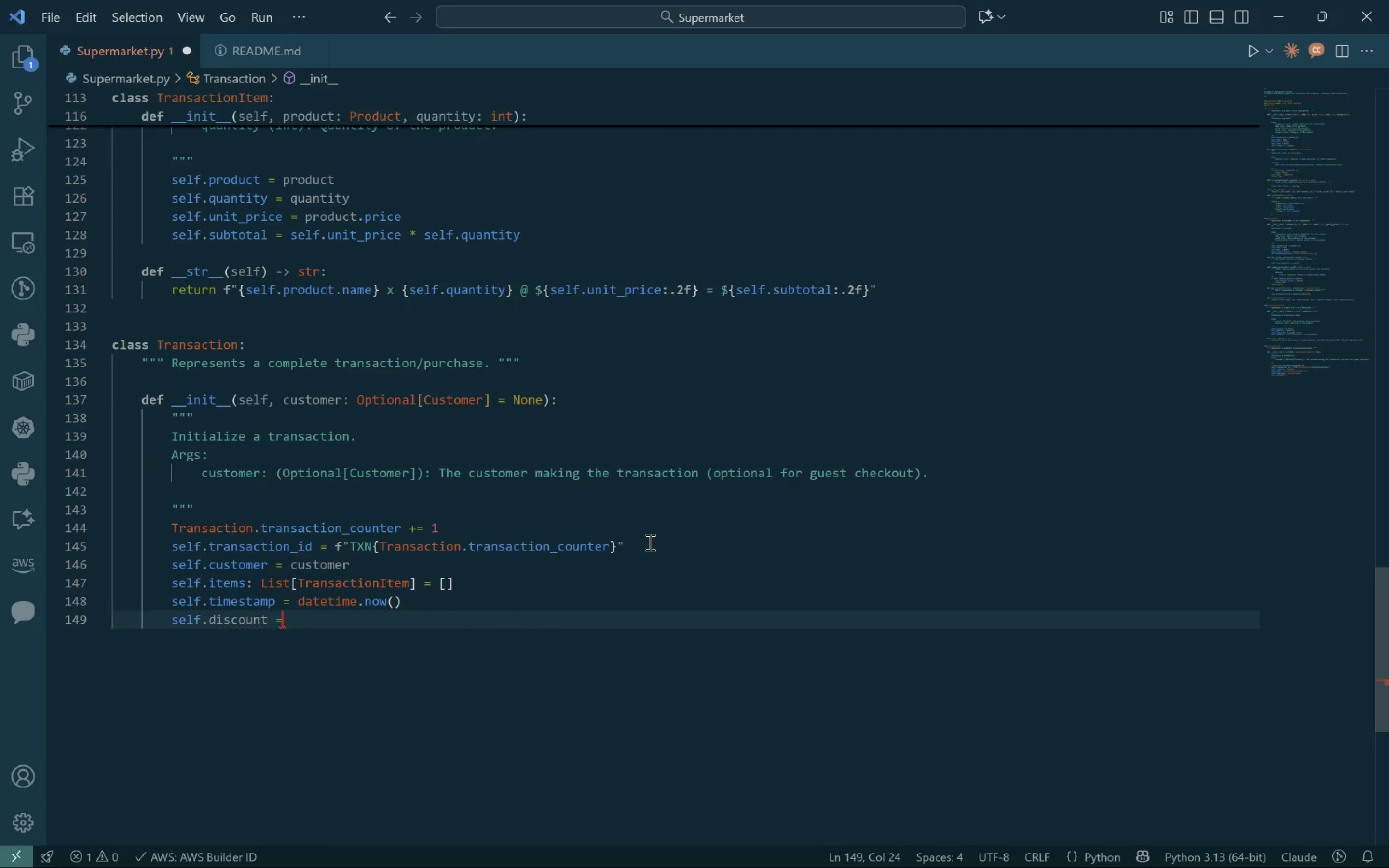 
key(Equal)
 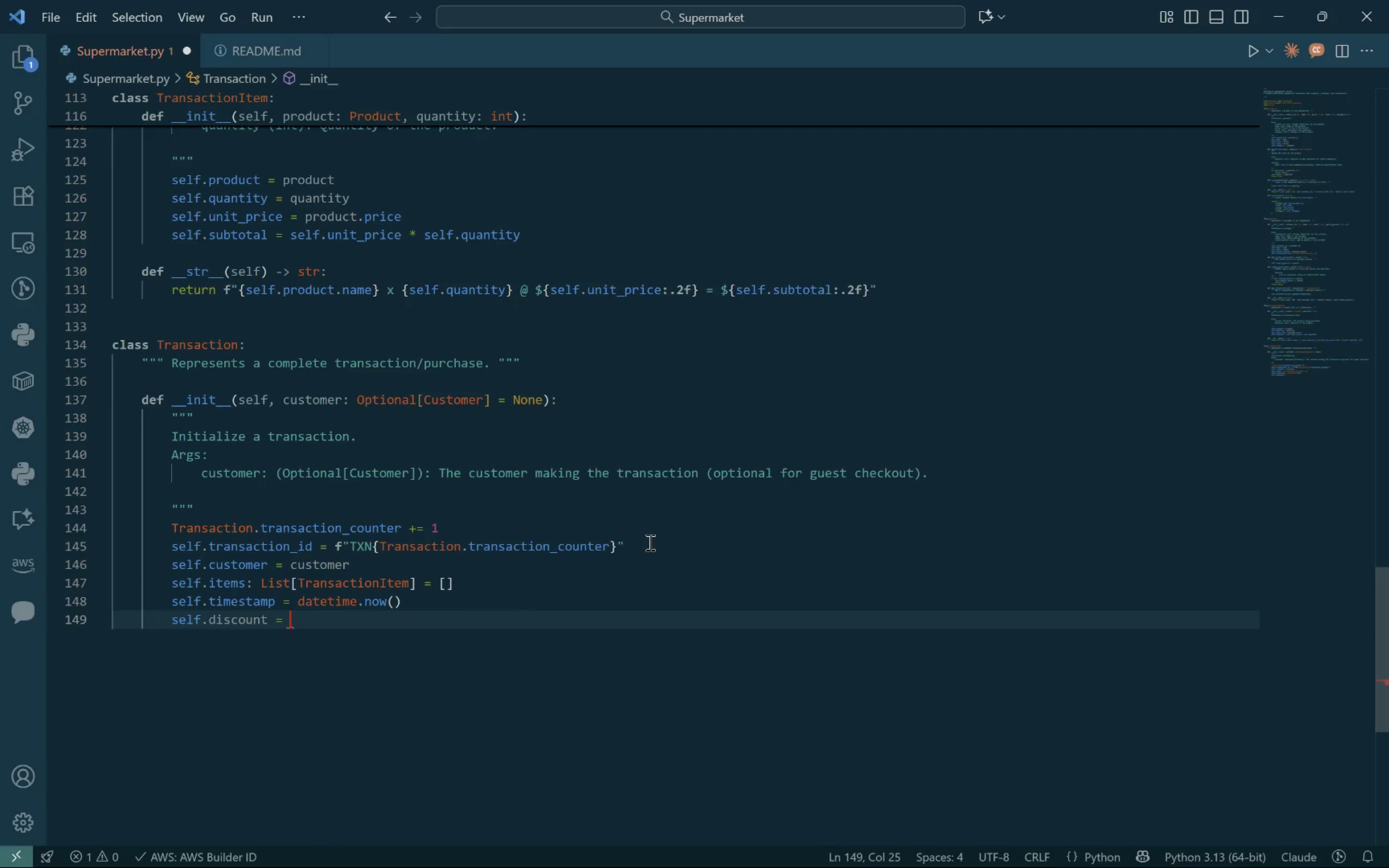 
key(Space)
 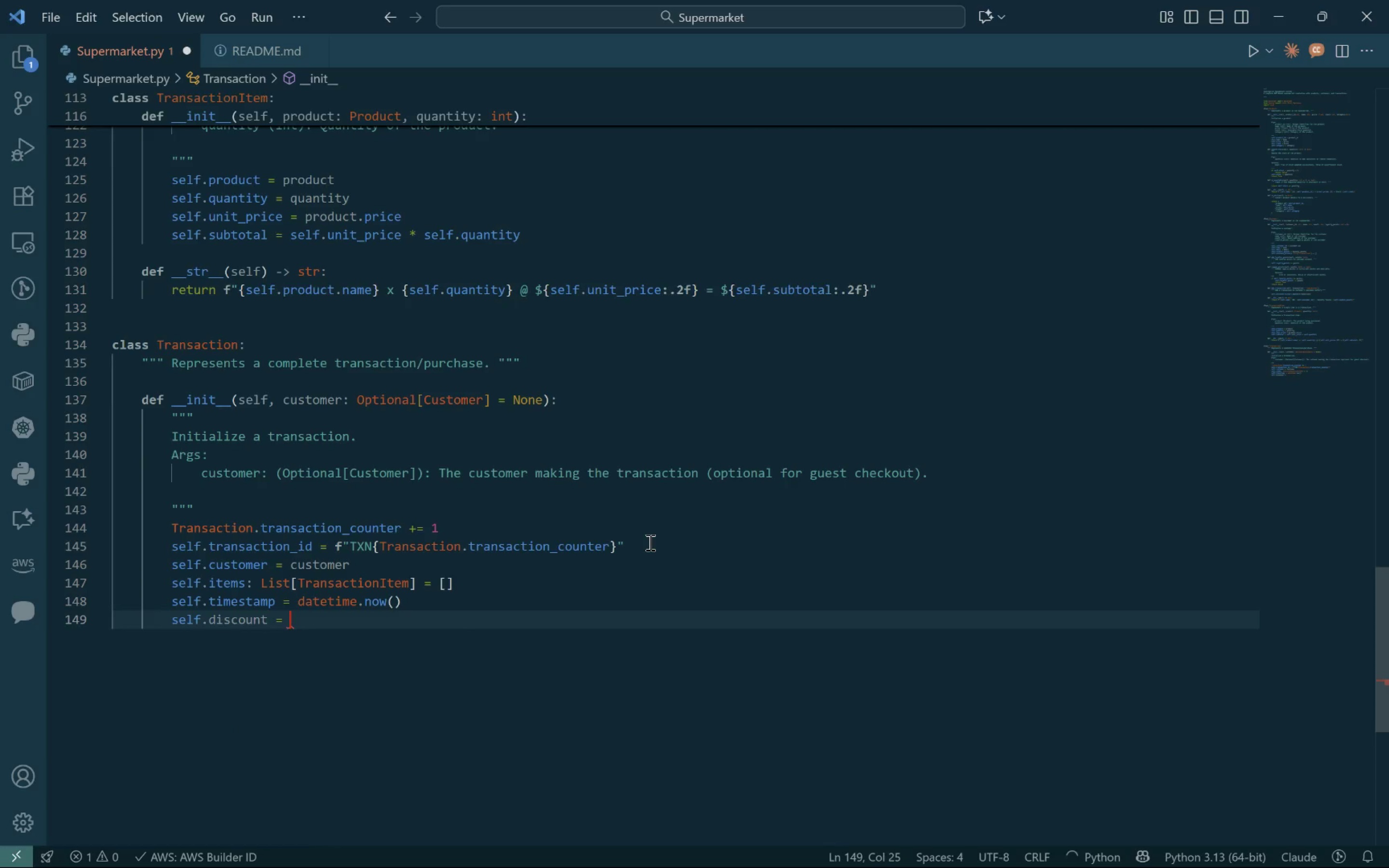 
key(0)
 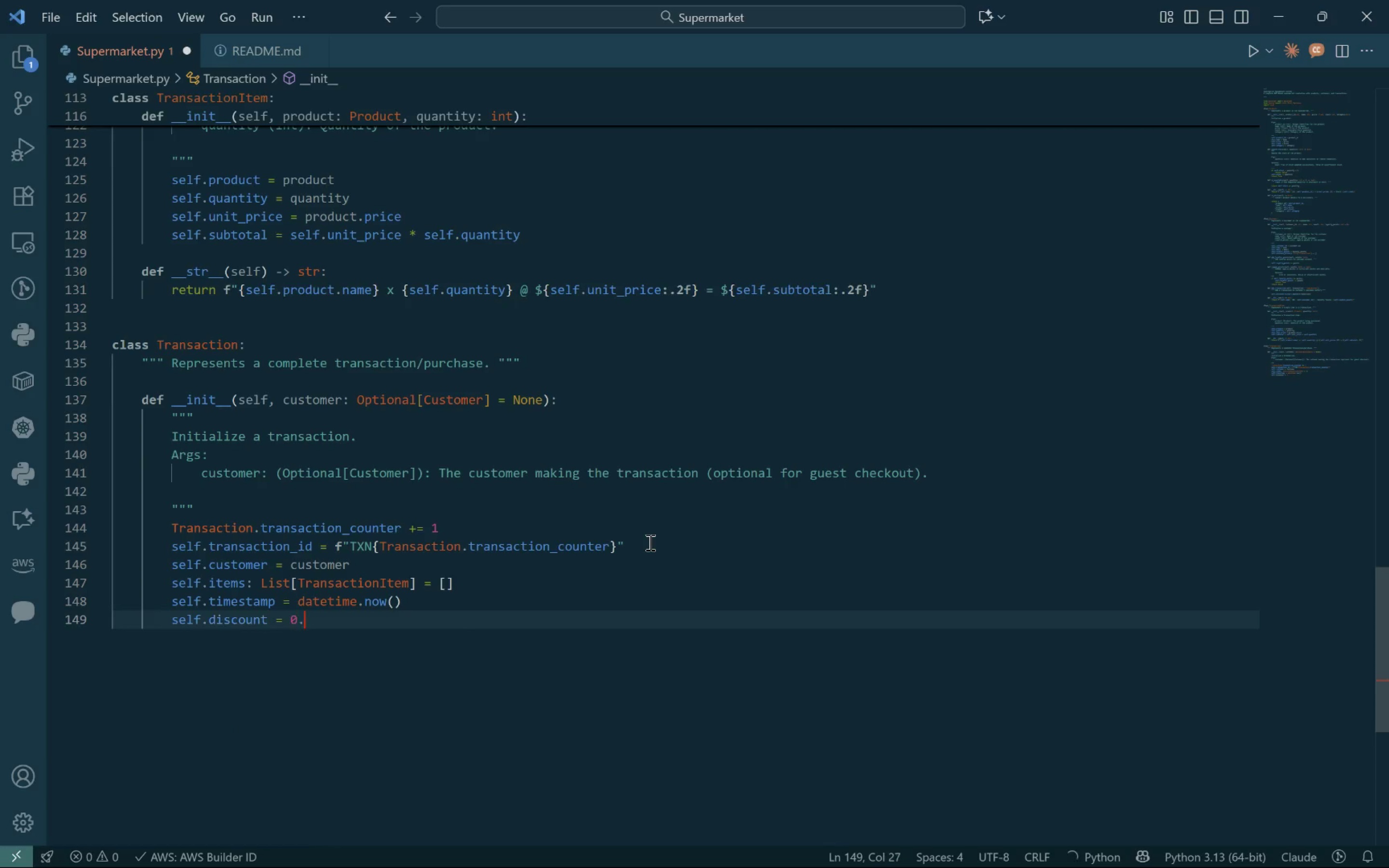 
key(Period)
 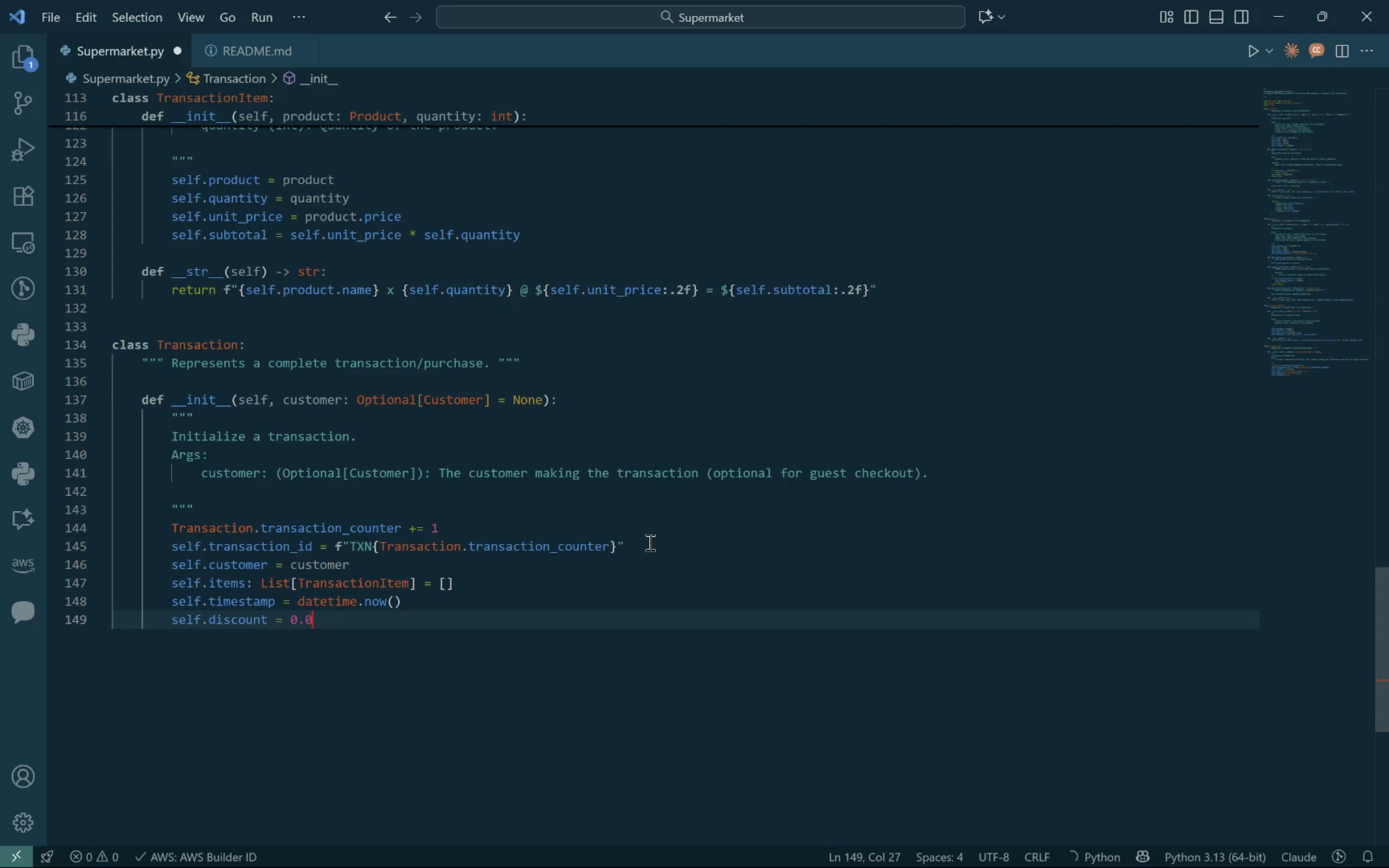 
key(0)
 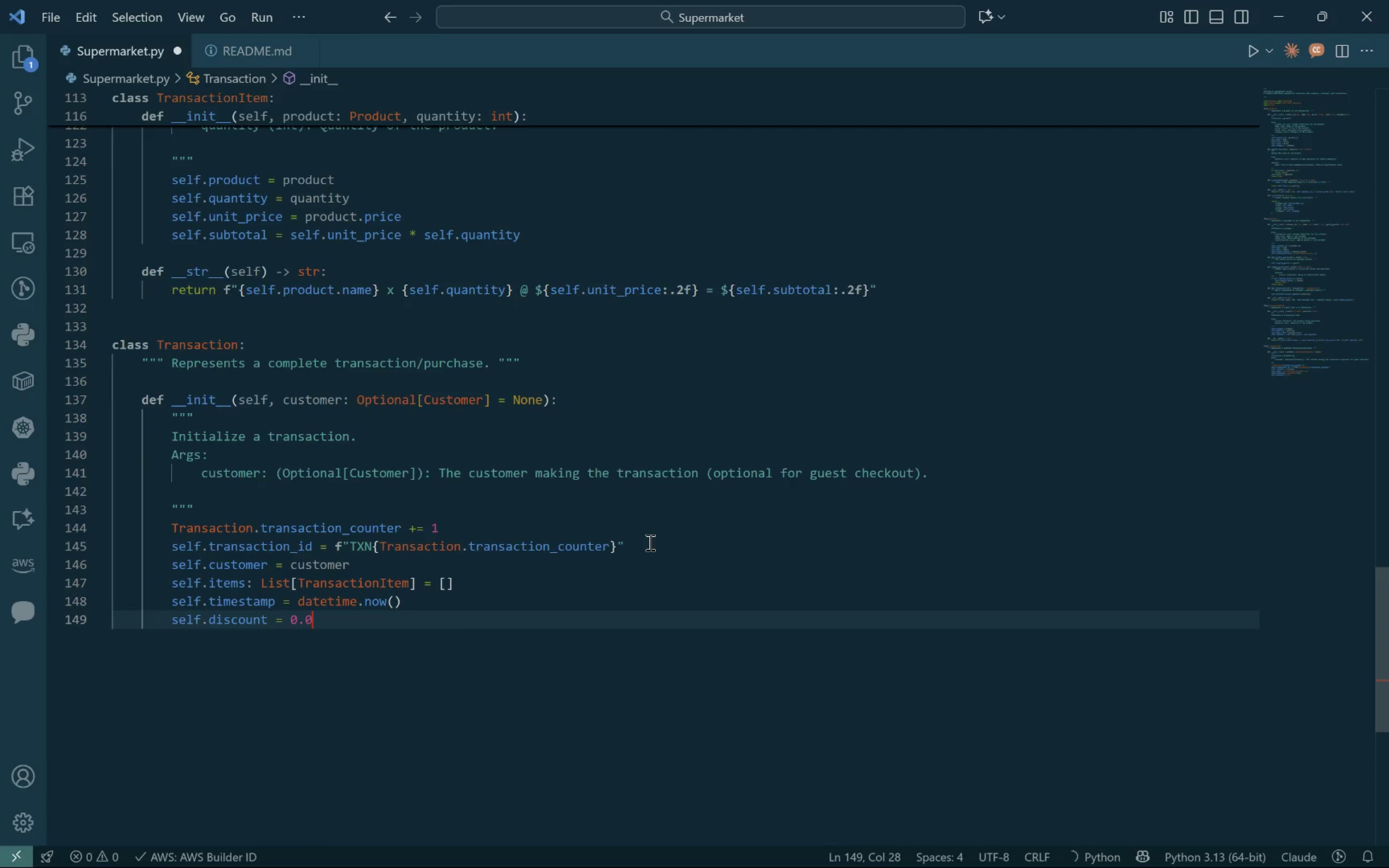 
key(Enter)
 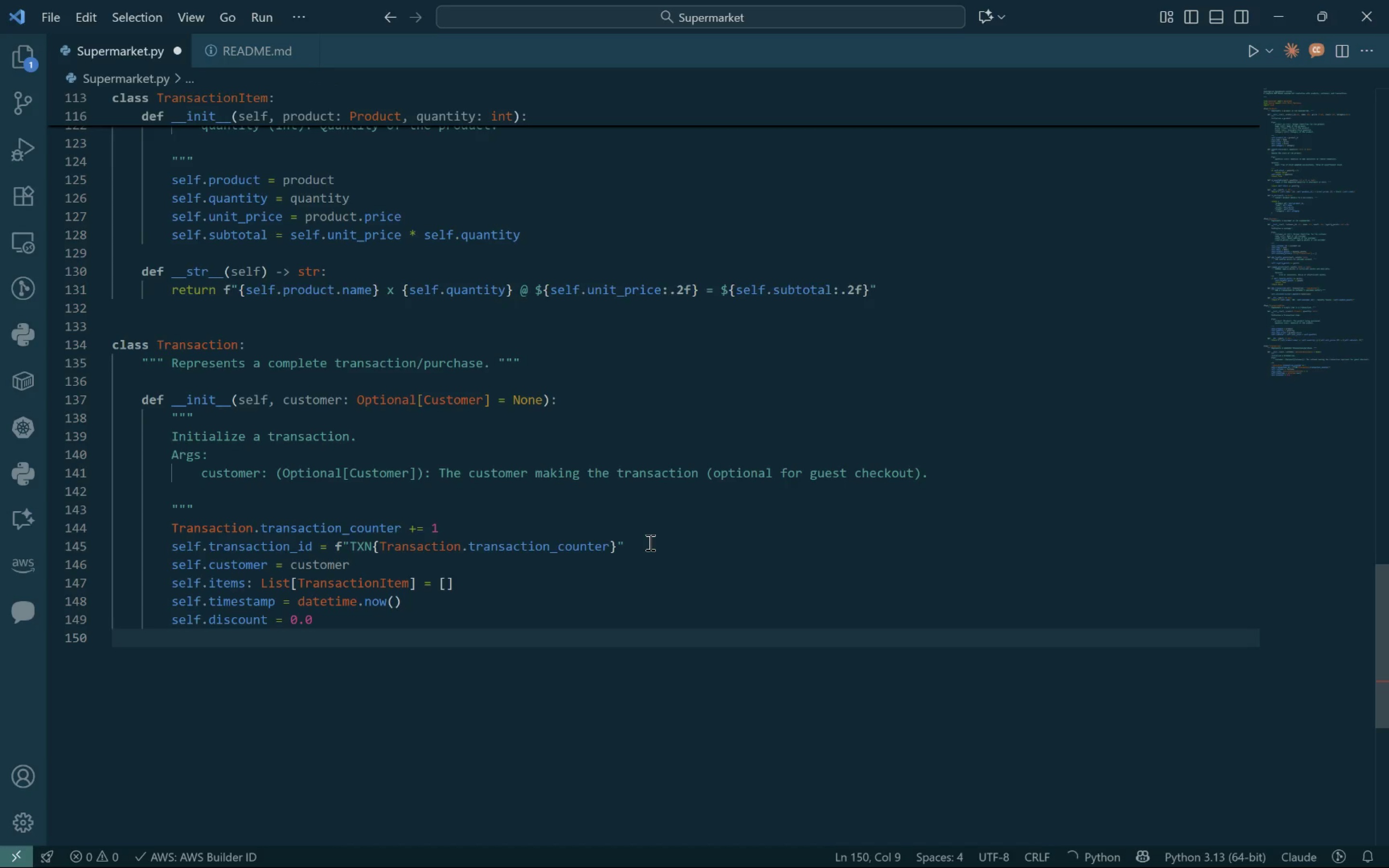 
type(self.tax_rate = 0.0)
 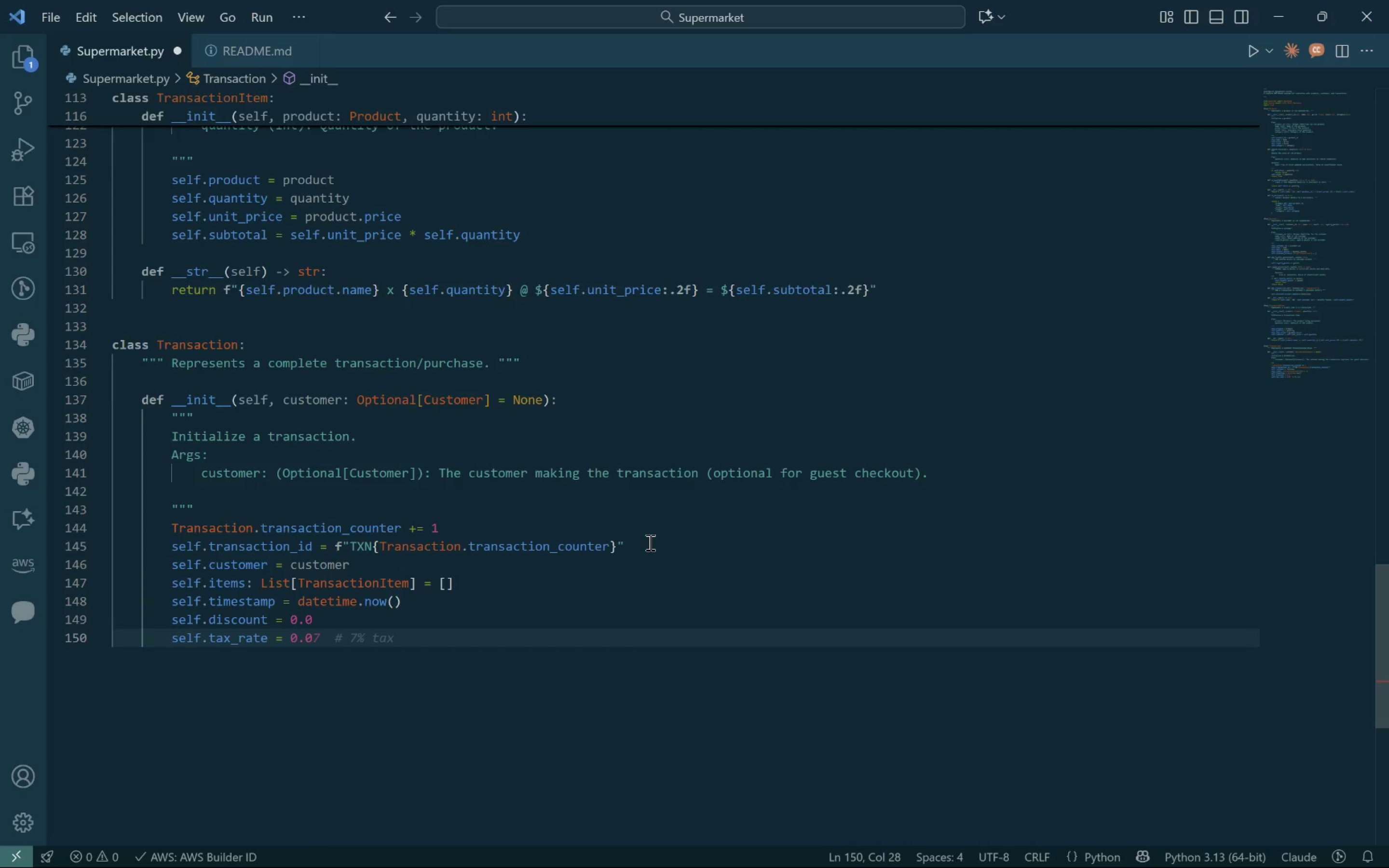 
type(8 lol)
key(Backspace)
key(Backspace)
key(Backspace)
type(# 8% tax rate)
 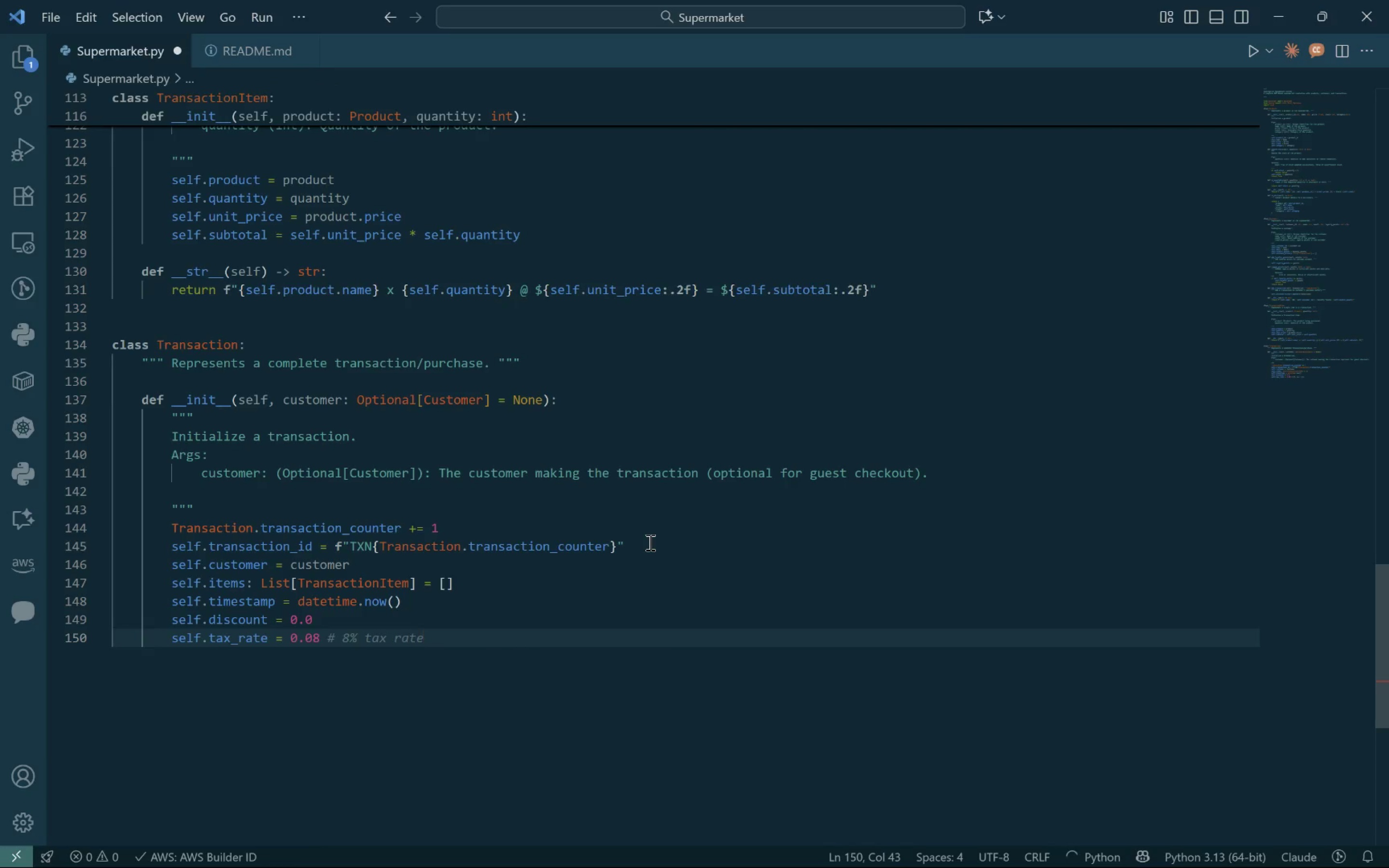 
 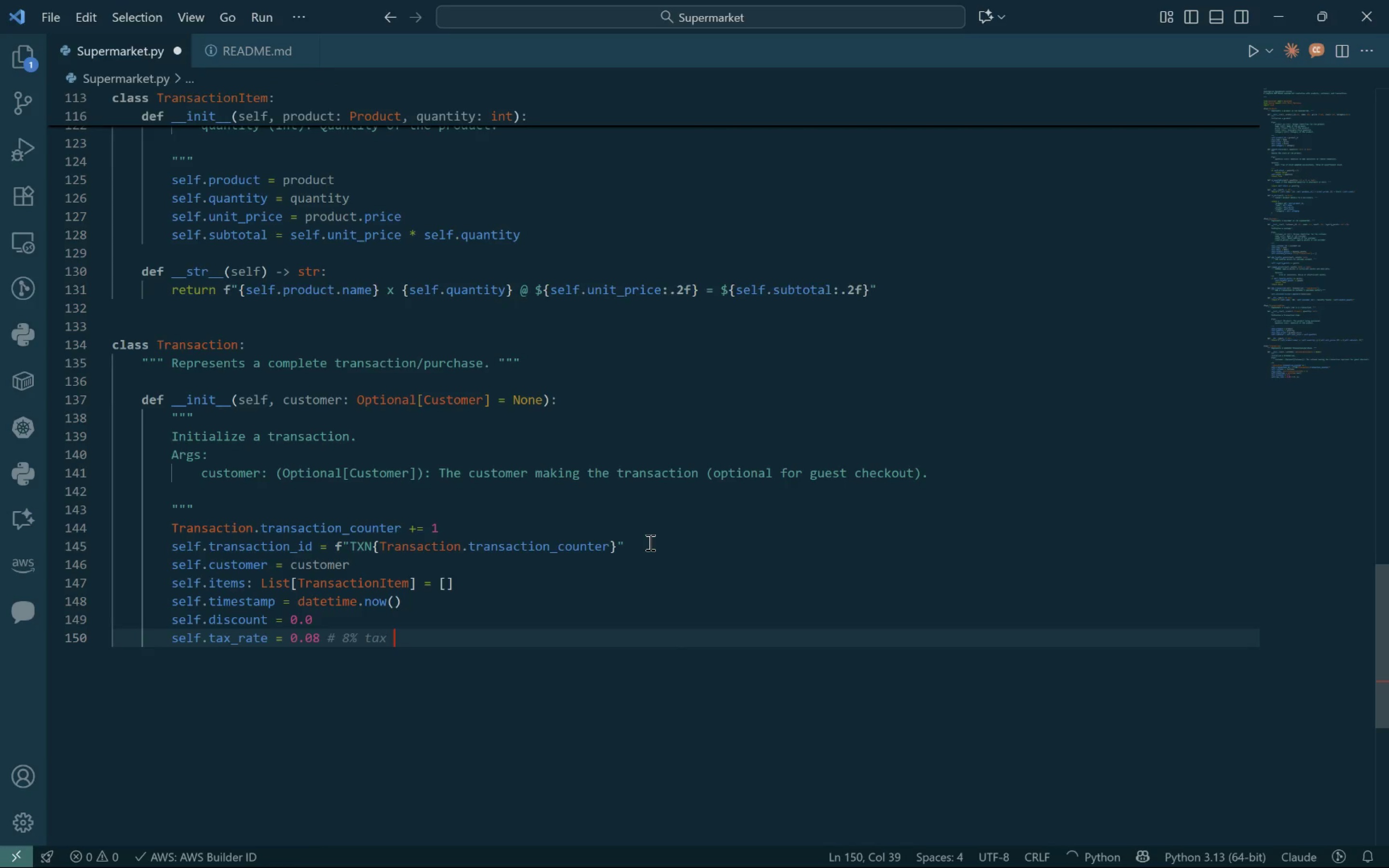 
key(Enter)
 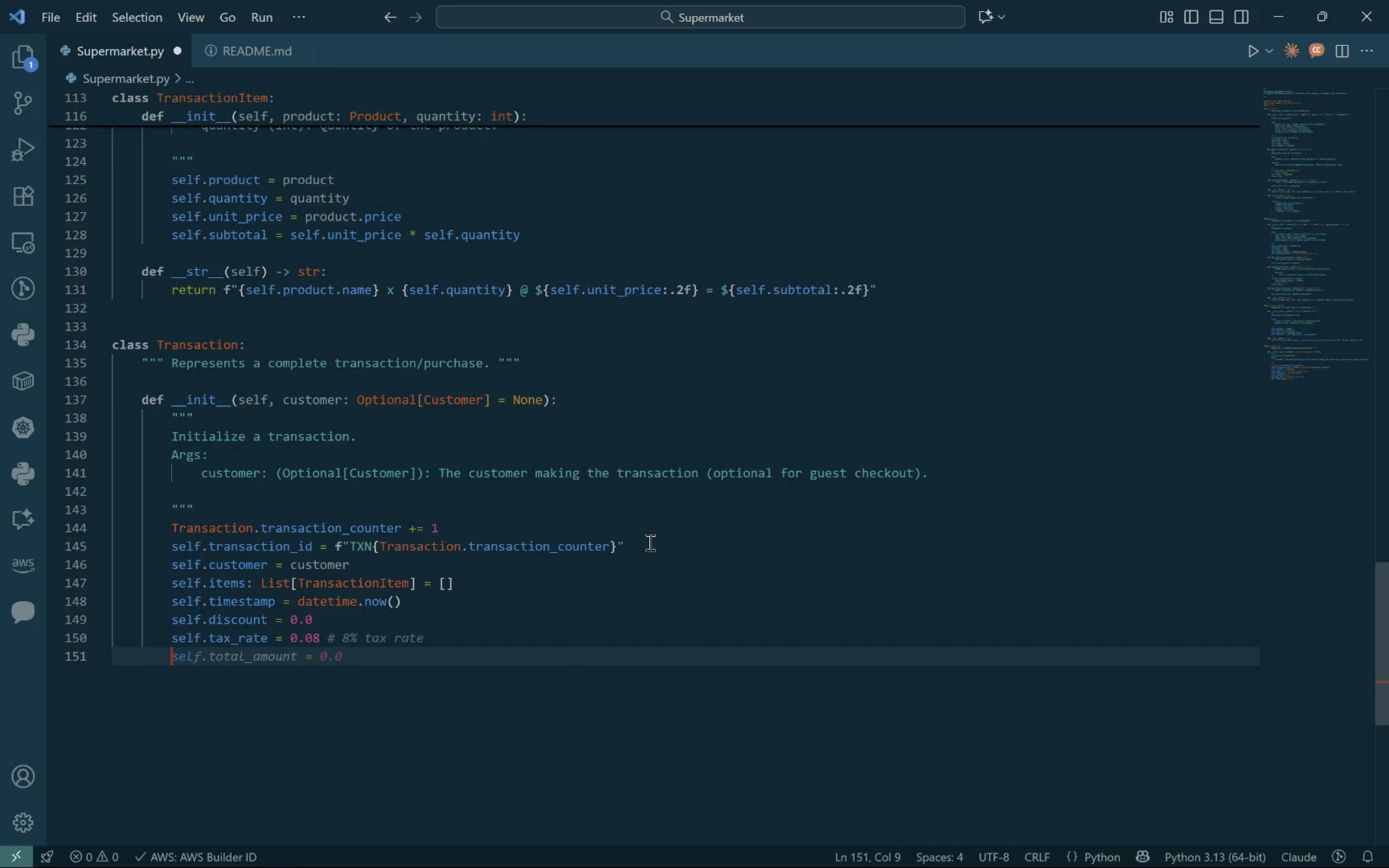 
type(self._finalized = D)
key(Backspace)
type(False)
 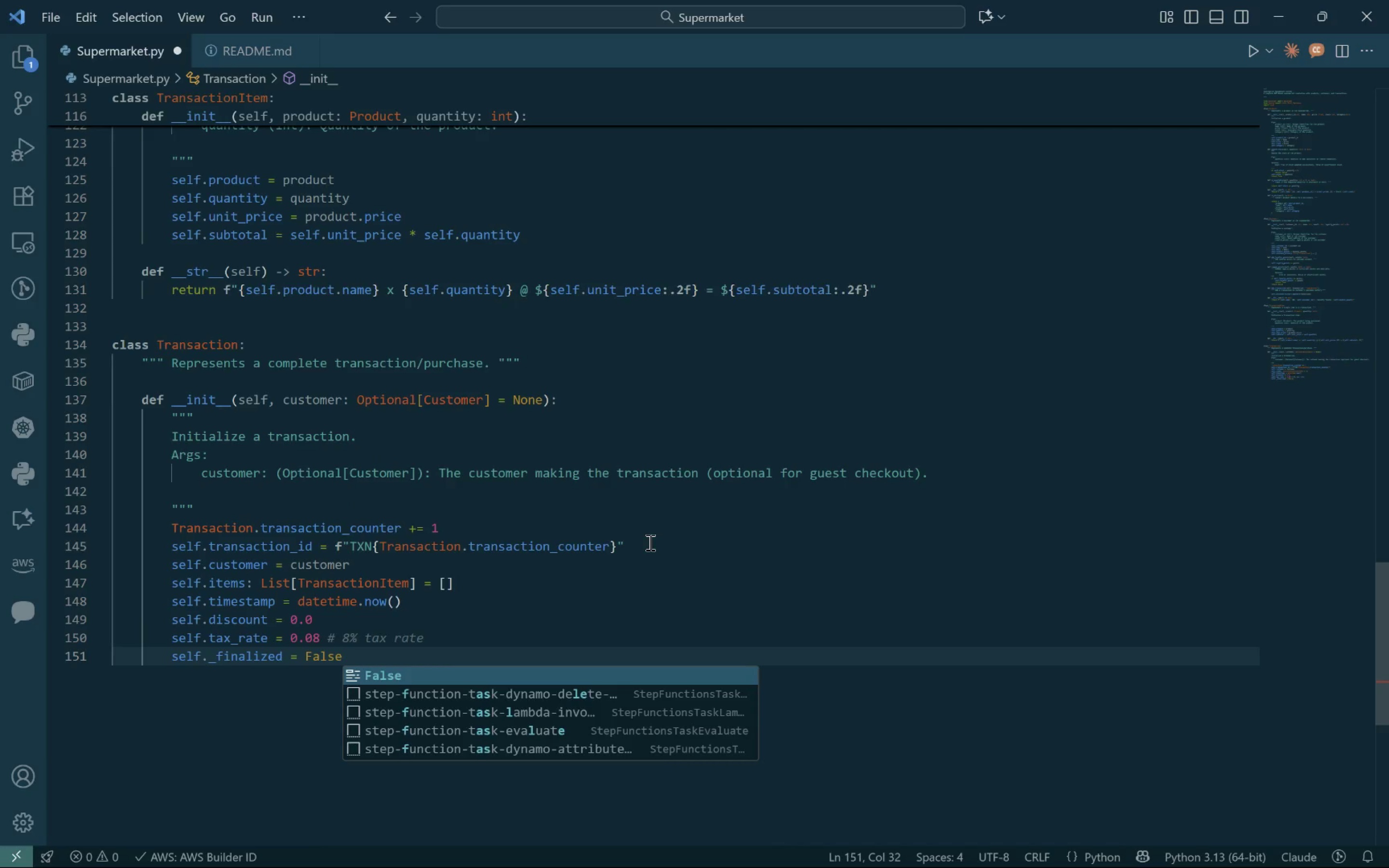 
key(Enter)
 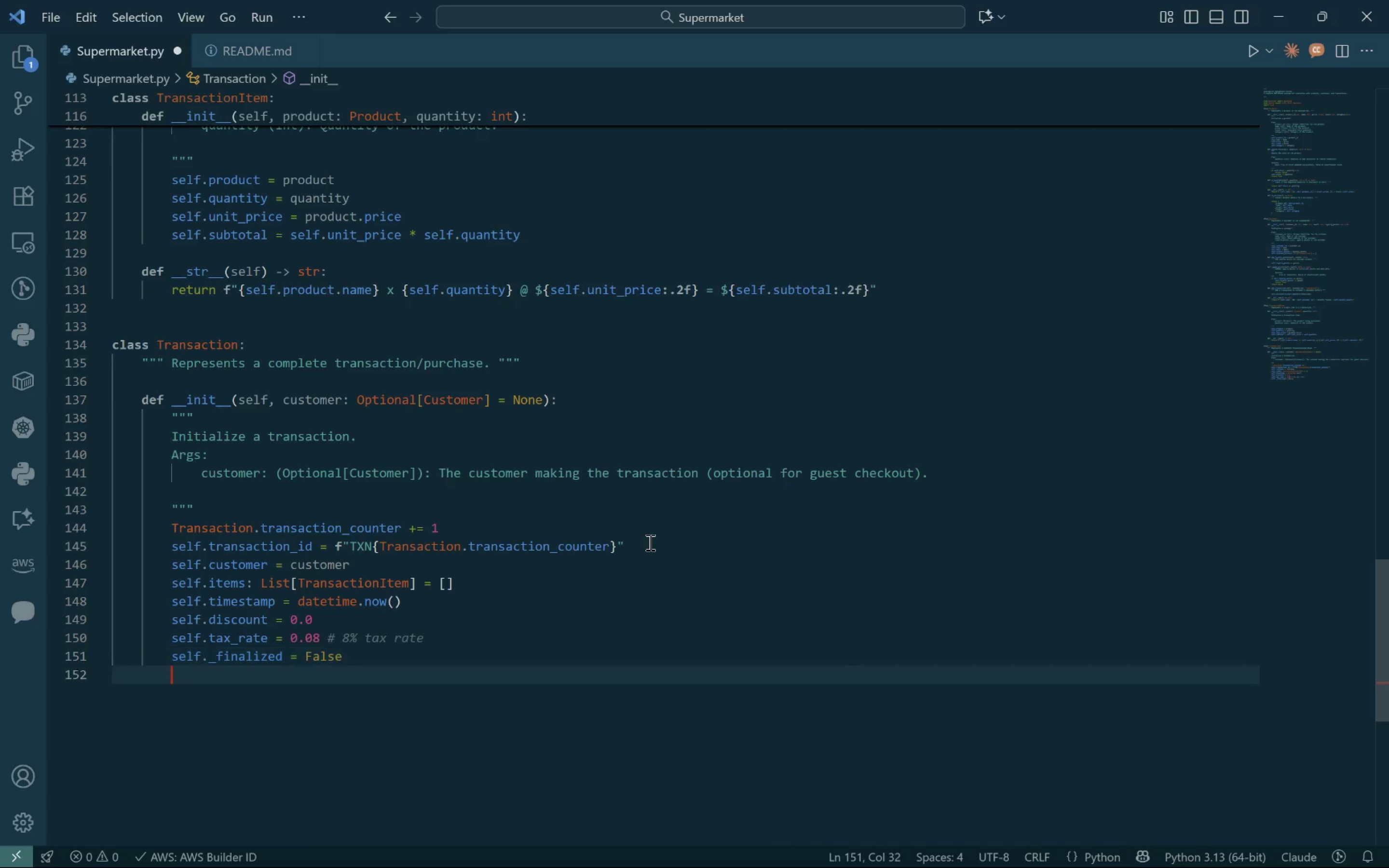 
key(Enter)
 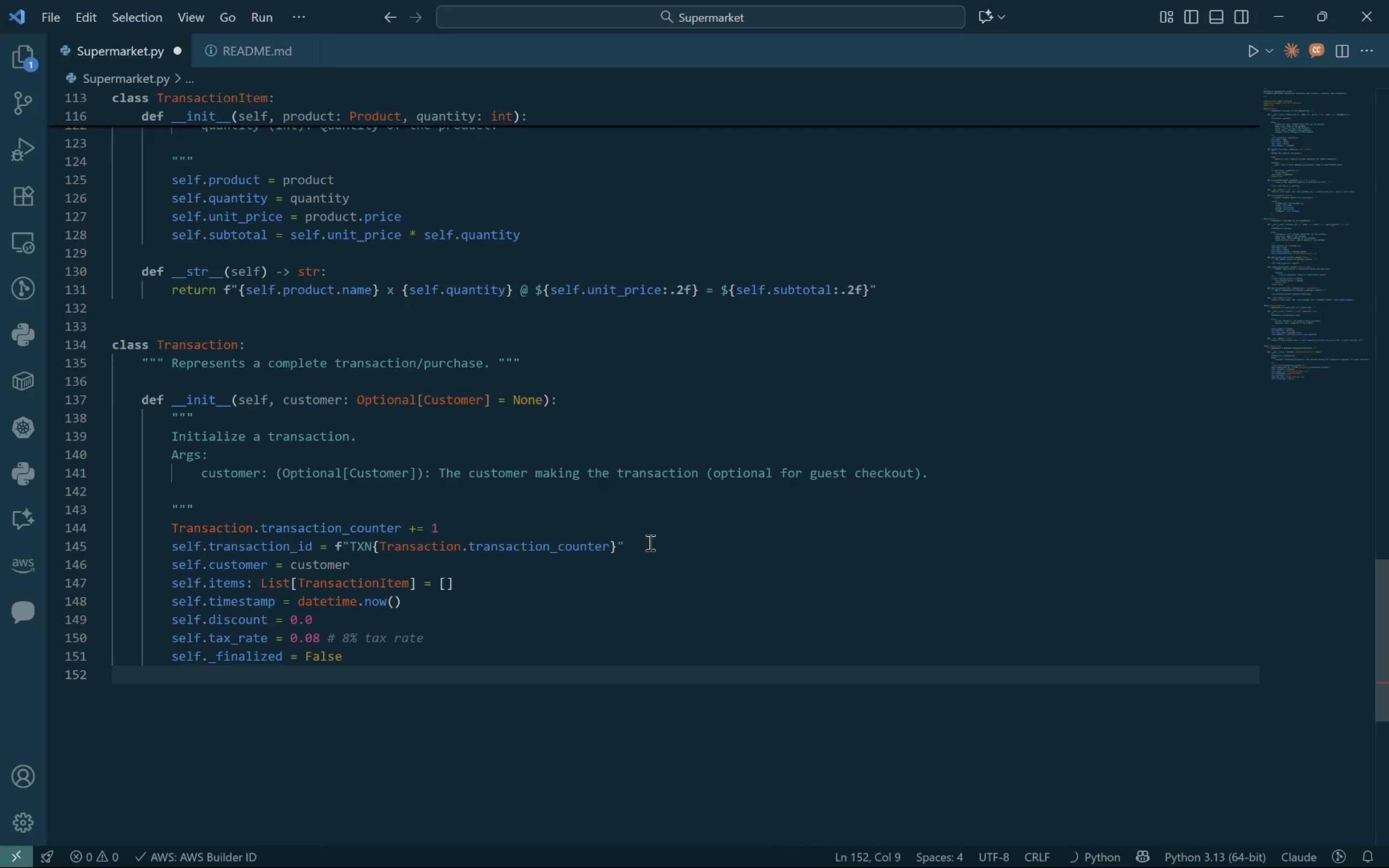 
key(Enter)
 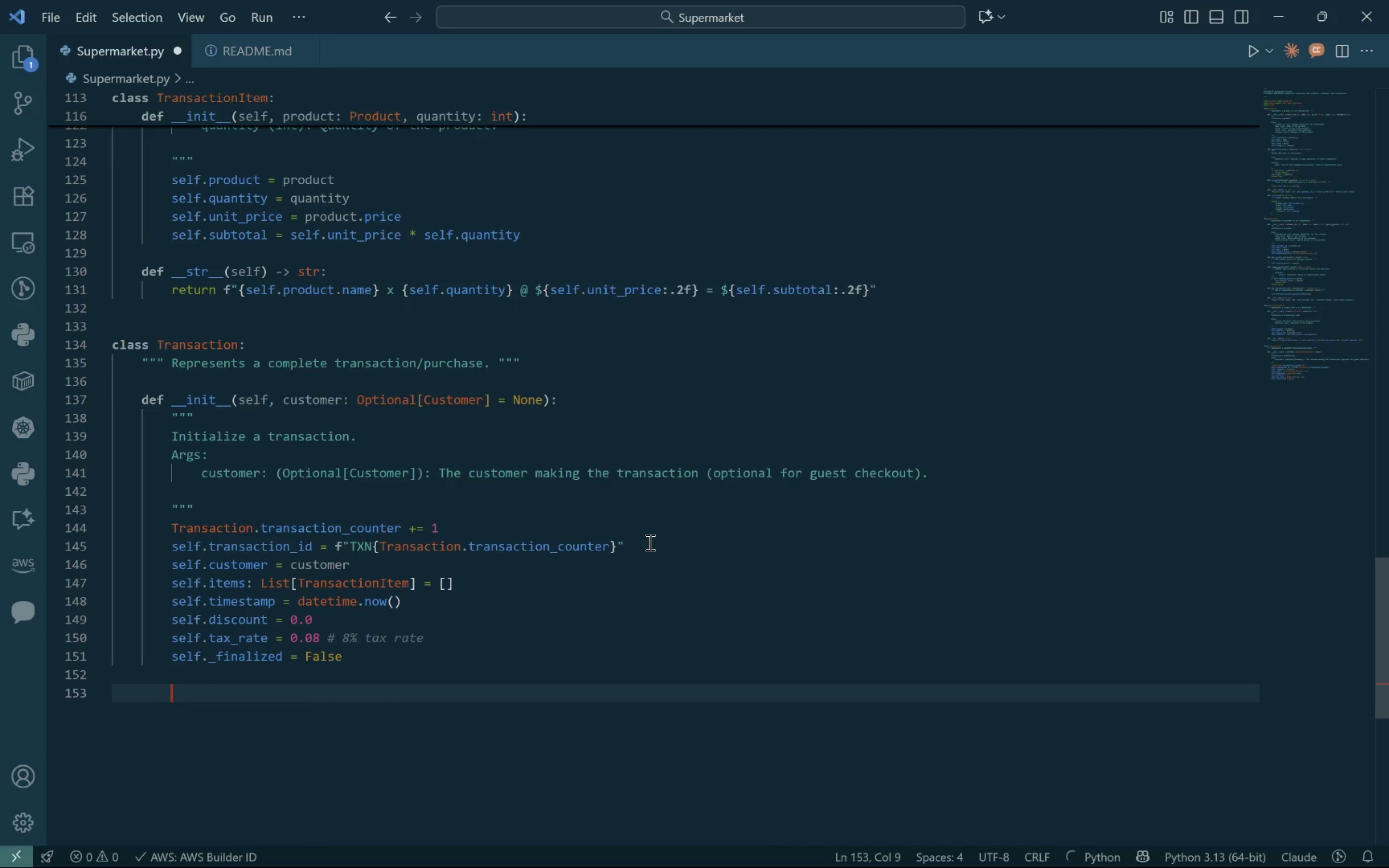 
key(Backspace)
 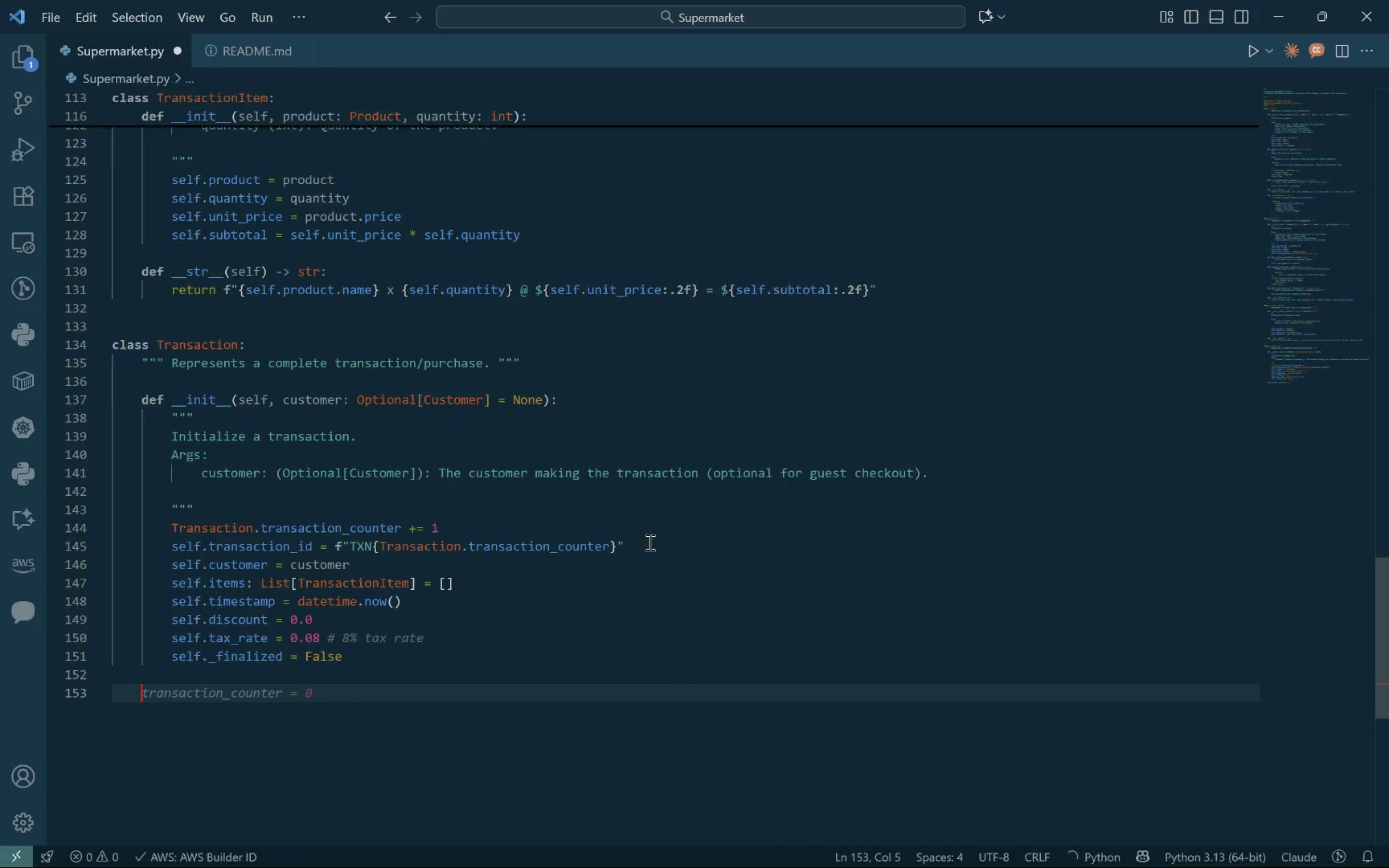 
key(Control+S)
 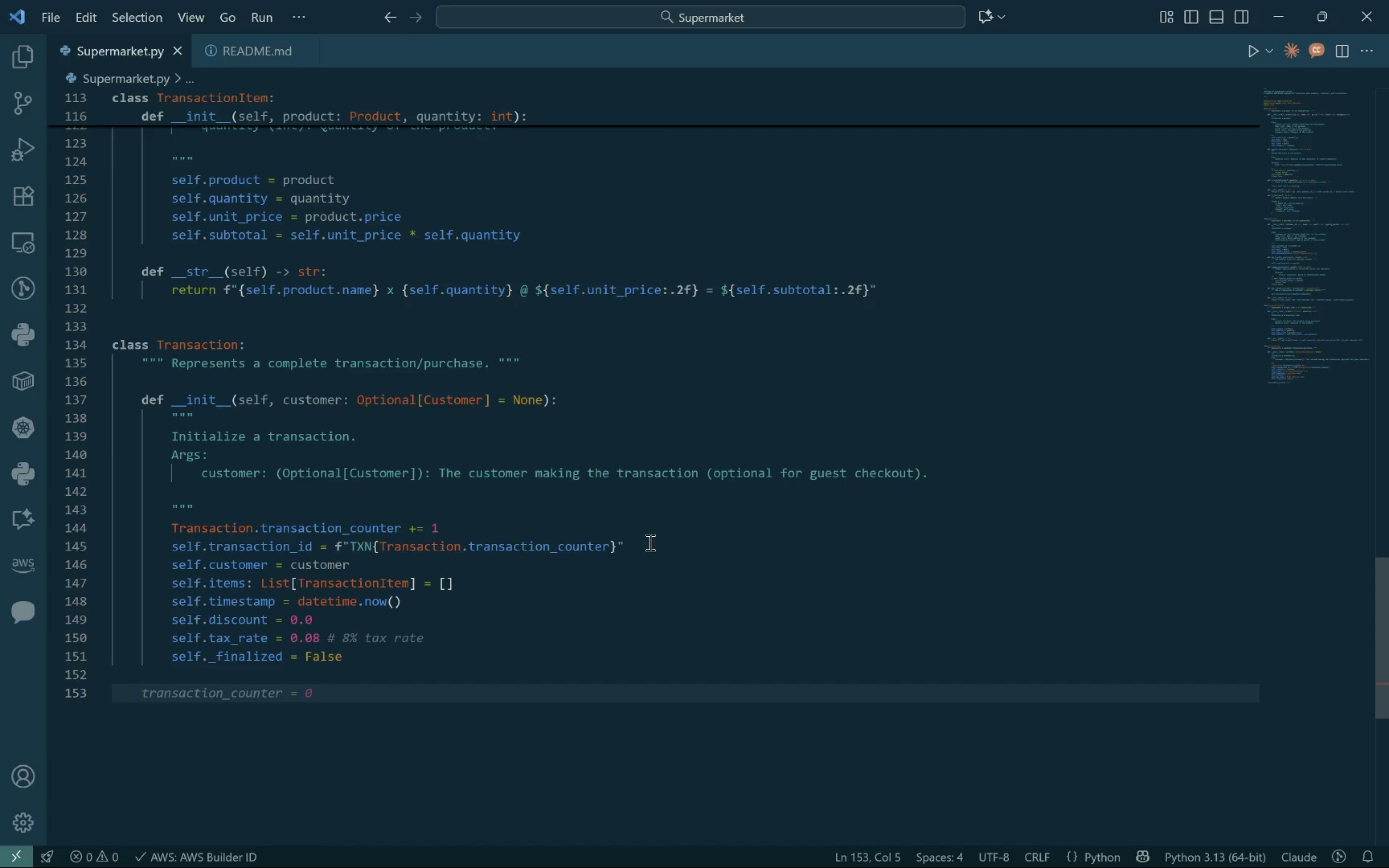 
type(def add_item(self)
 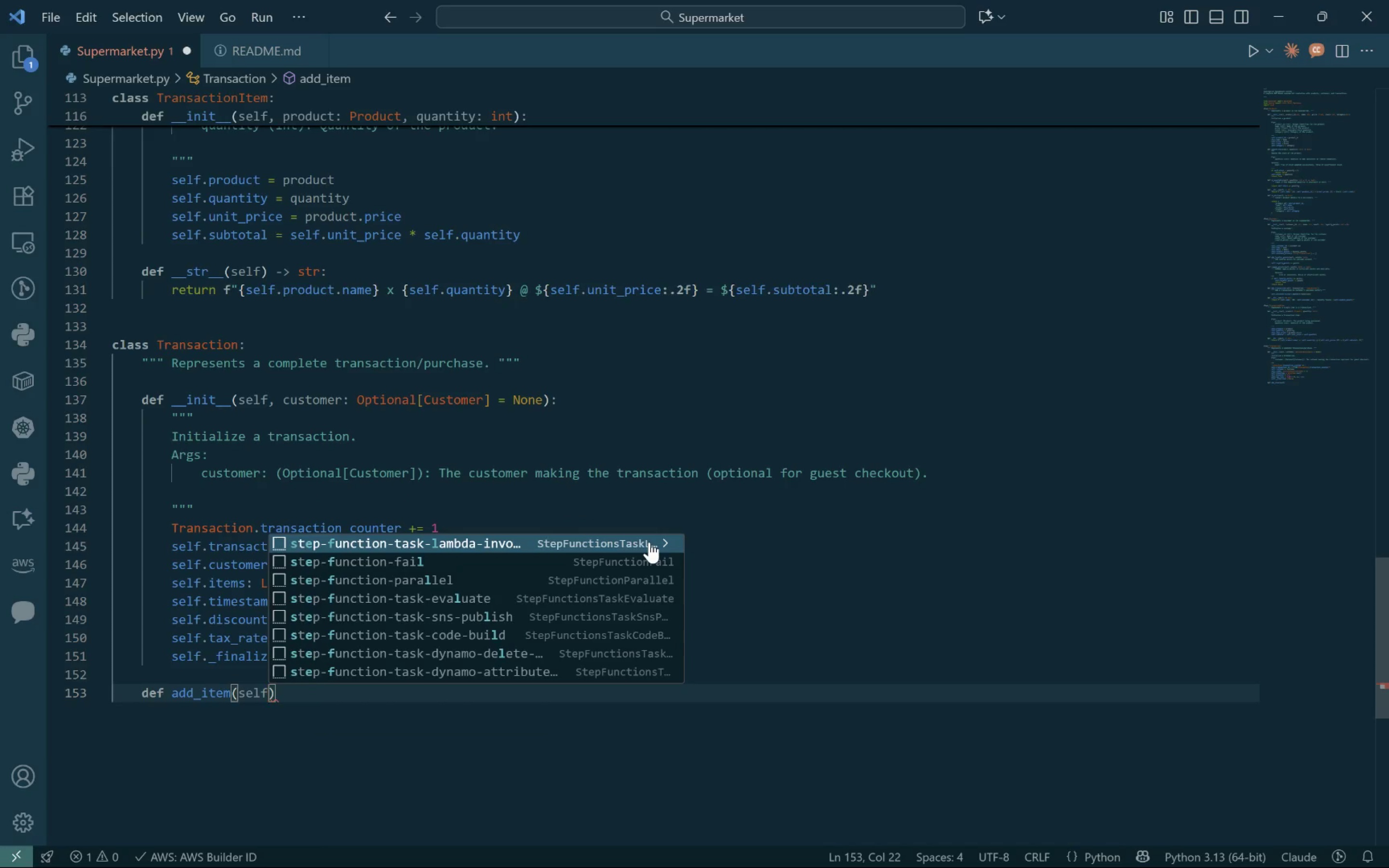 
type(, produt)
key(Backspace)
type(ct: Produc)
key(Backspace)
type(ct, quantity: int) -?)
key(Backspace)
type(> bool:)
 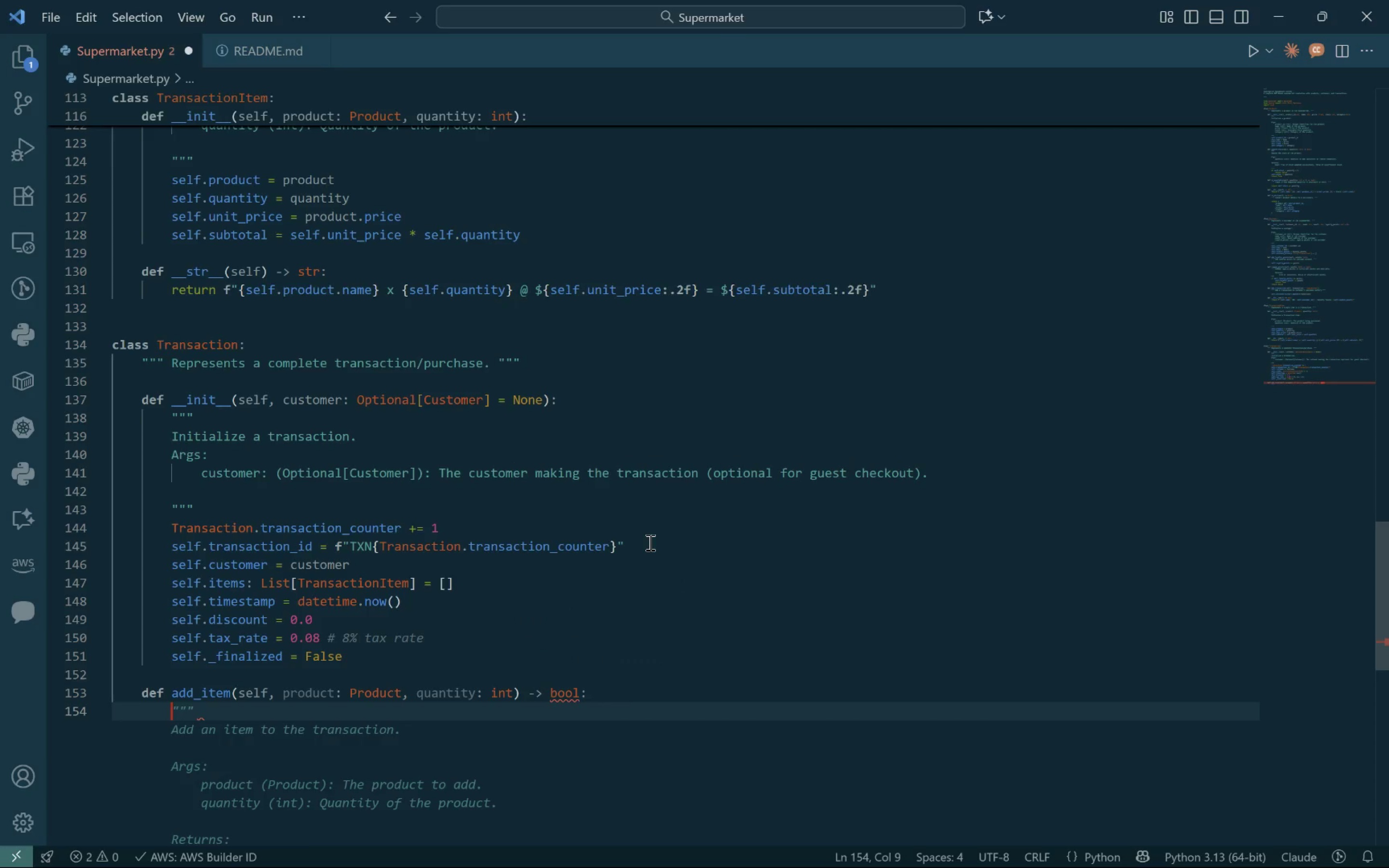 
 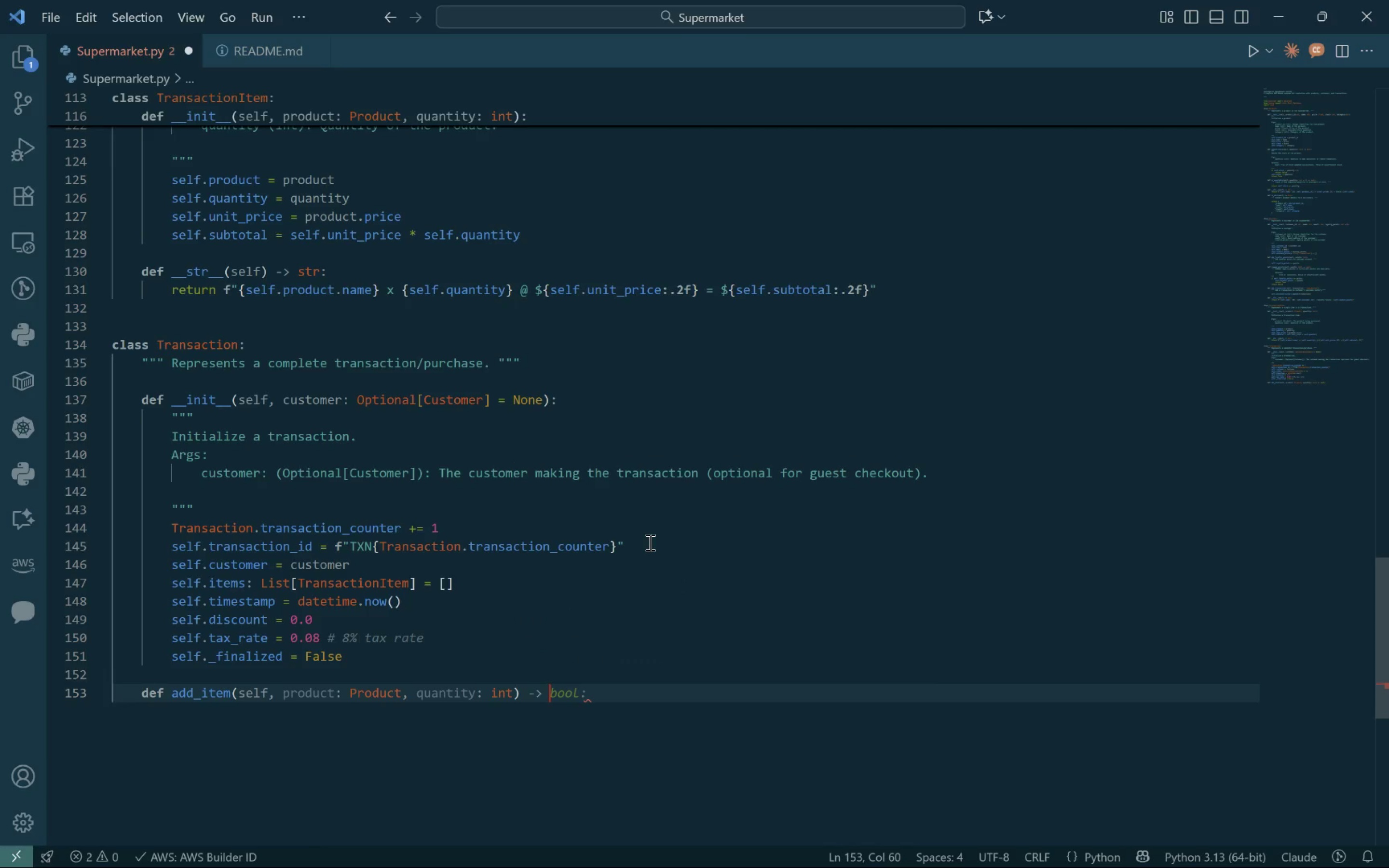 
key(Enter)
 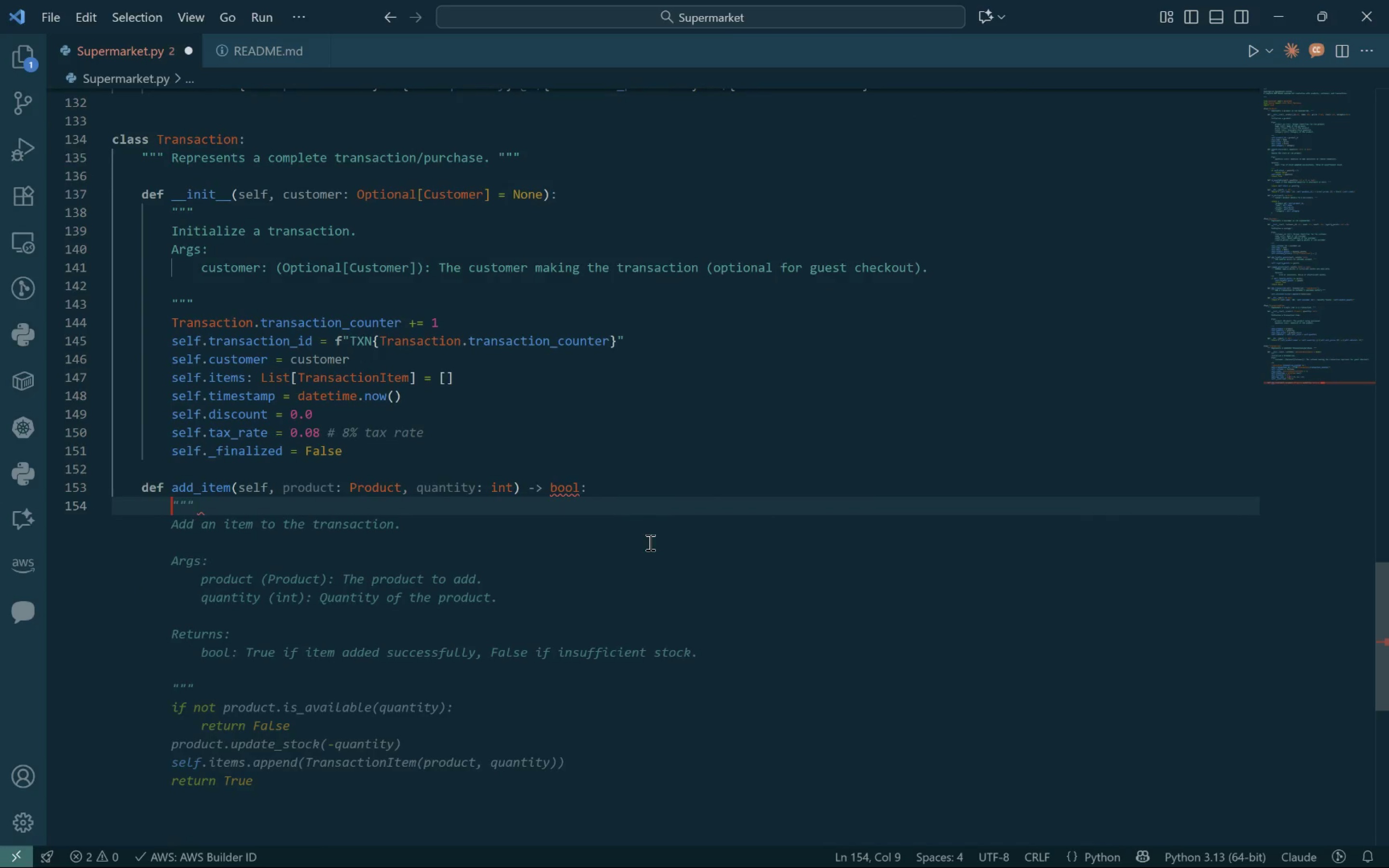 
wait(8.46)
 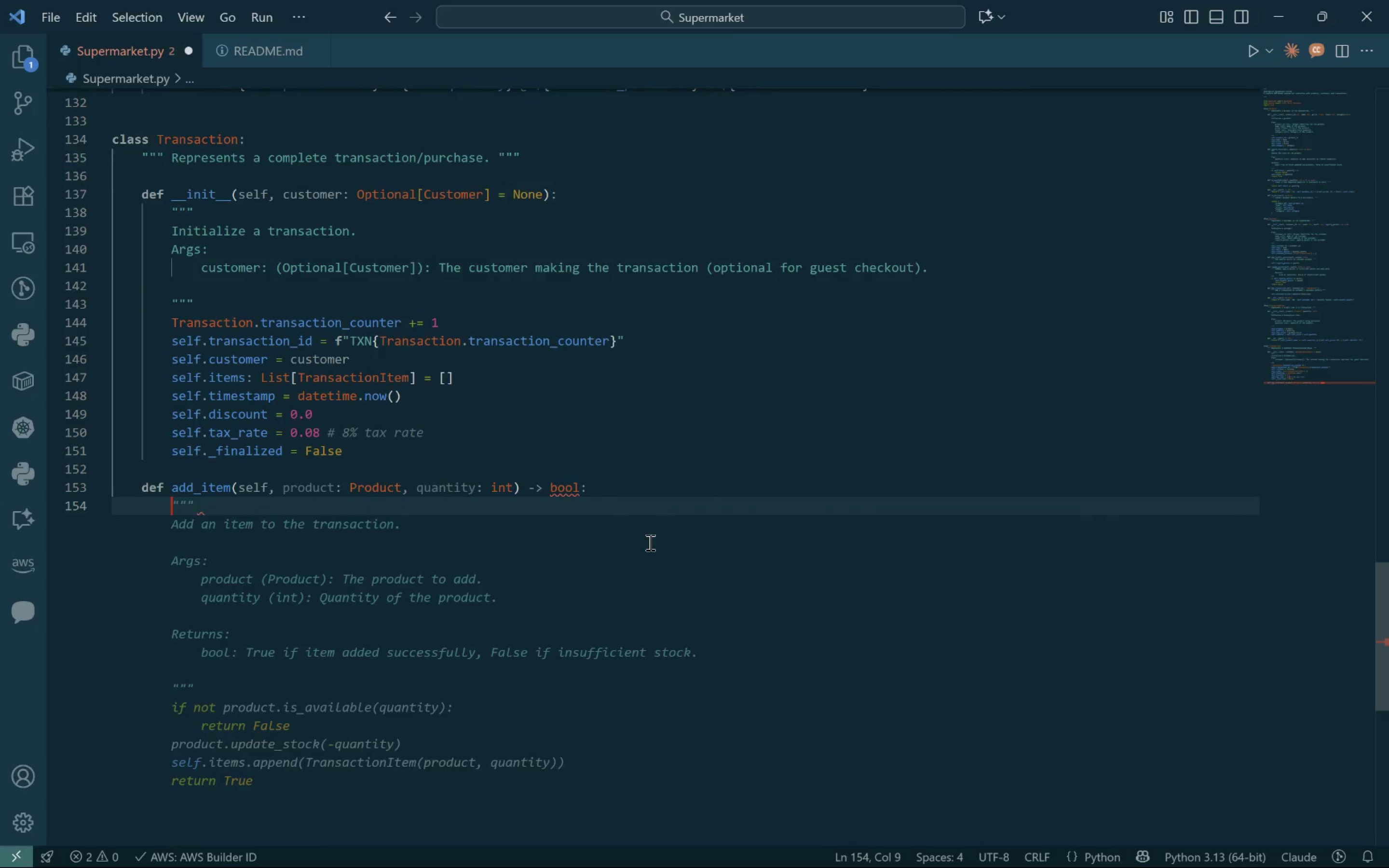 
hold_key(key=ControlLeft, duration=1.02)
left_click([287, 679])
 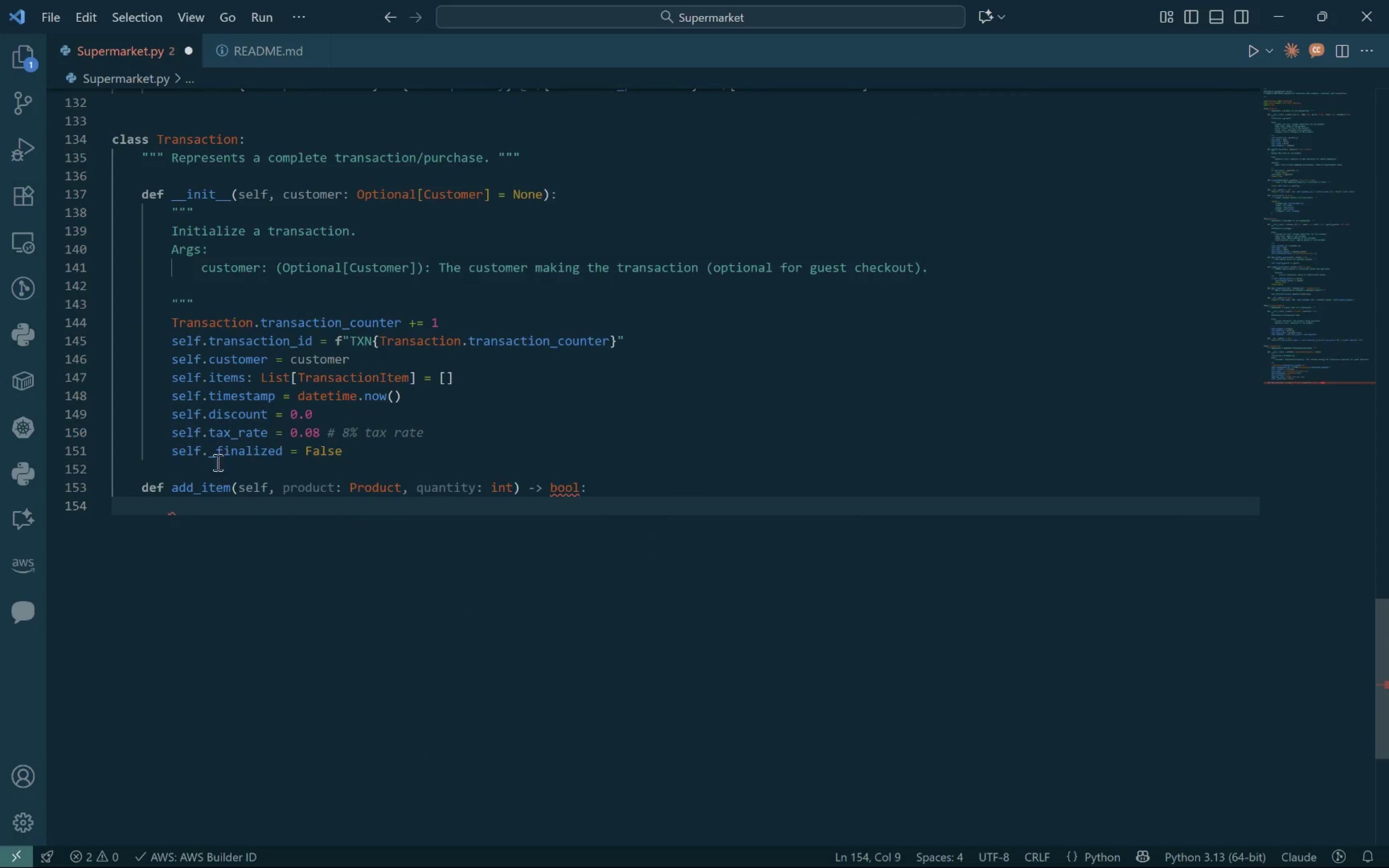 
left_click([195, 508])
 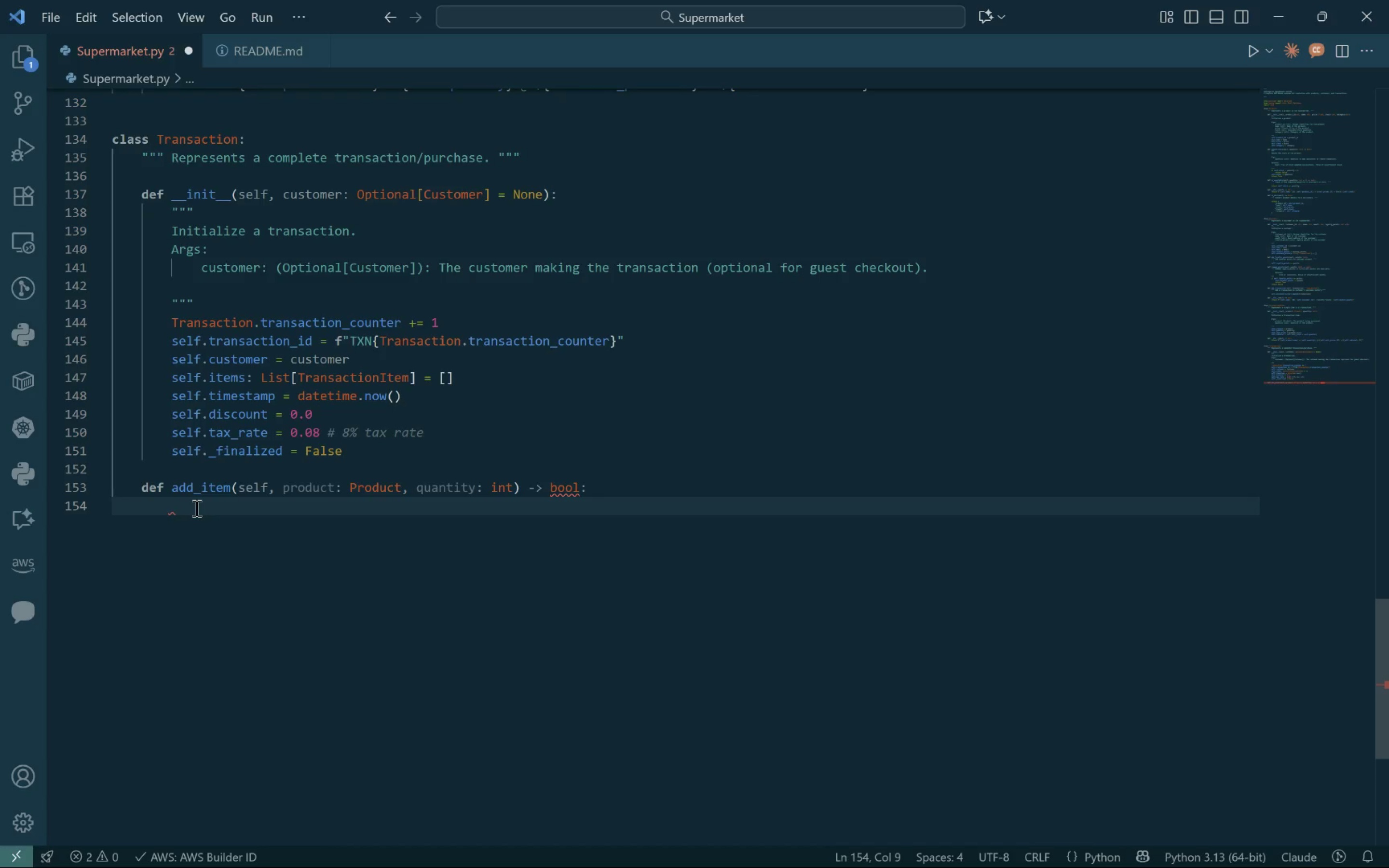 
key(Backspace)
 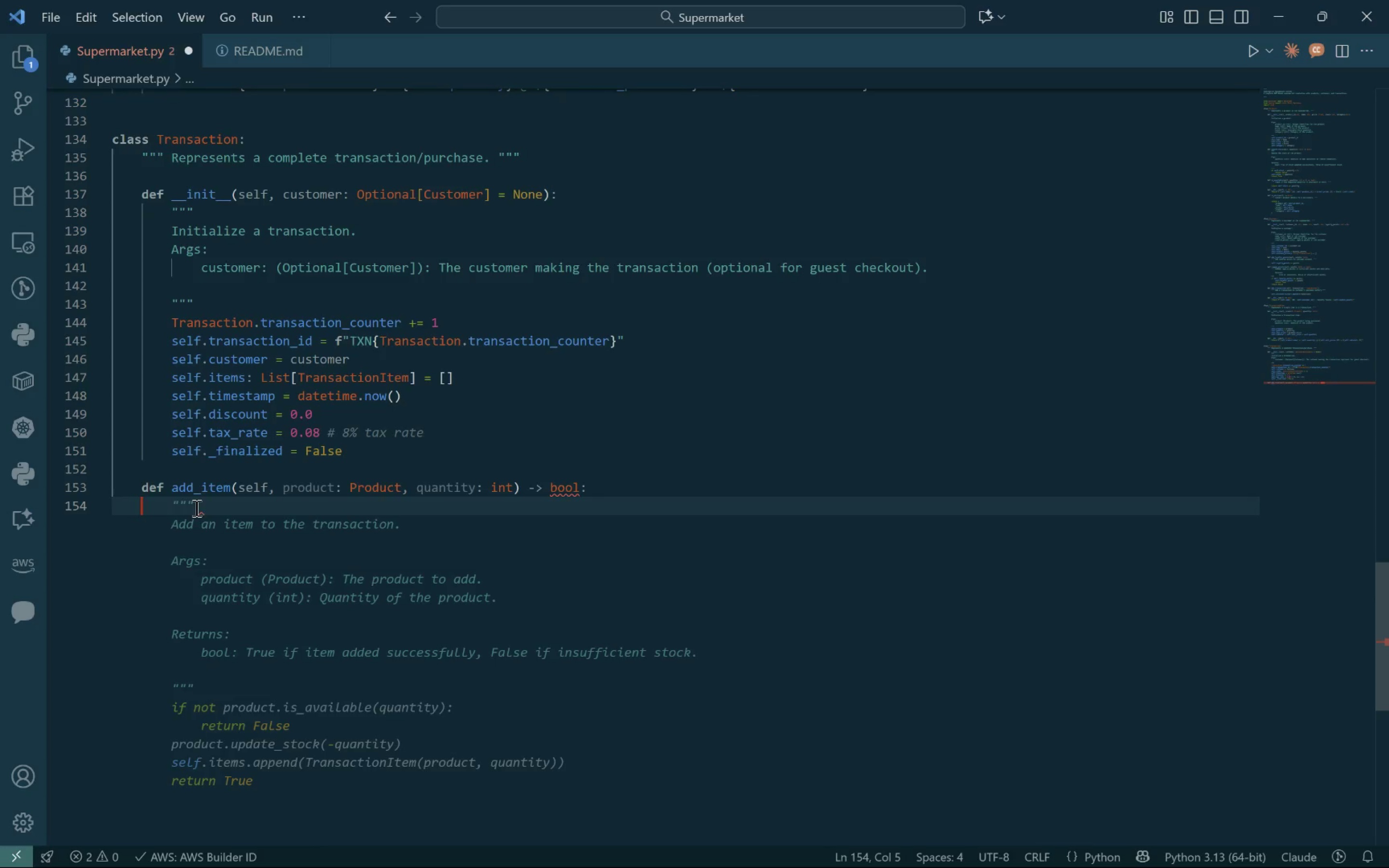 
key(Shift+ArrowRight)
 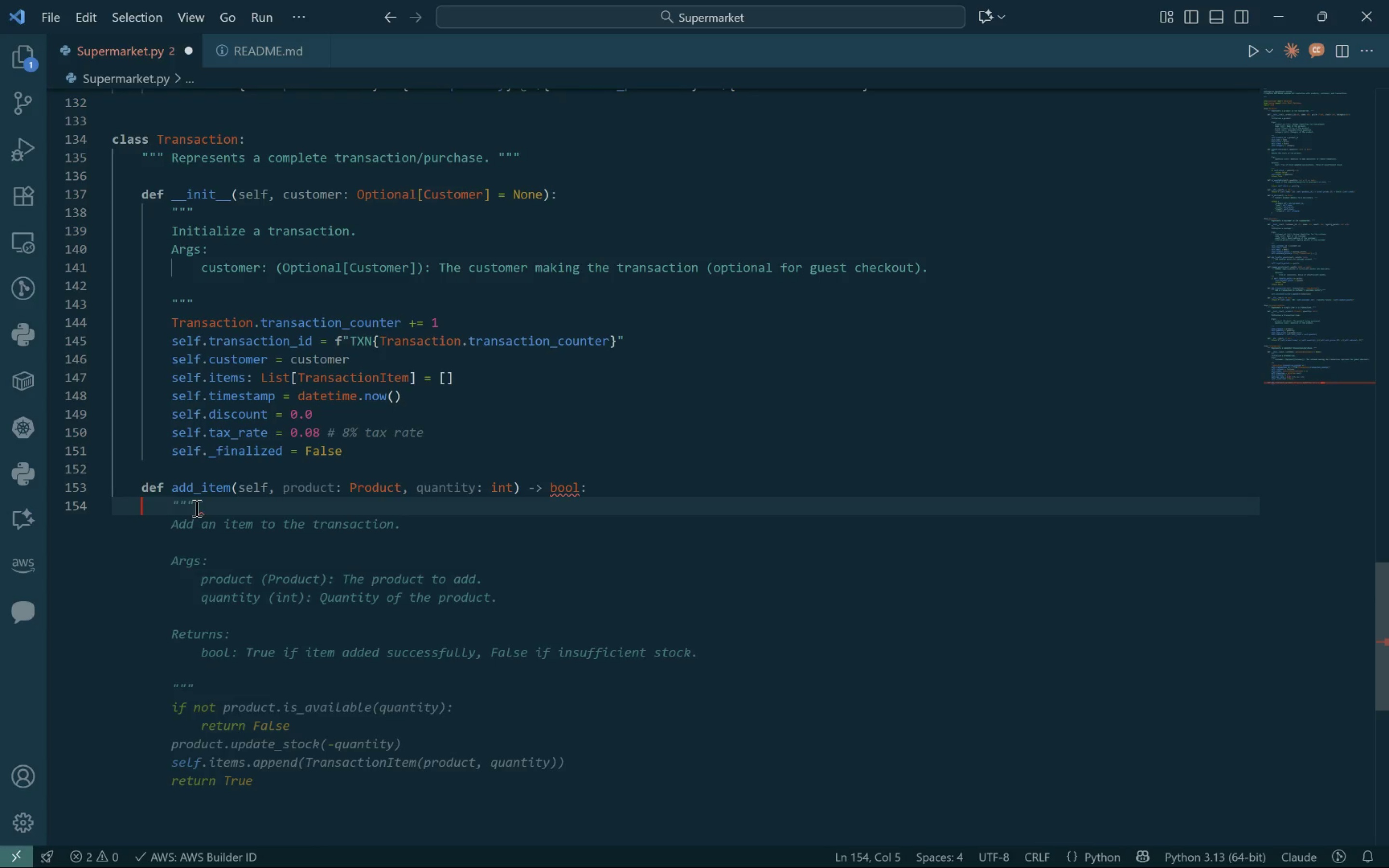 
key(Shift+ArrowRight)
 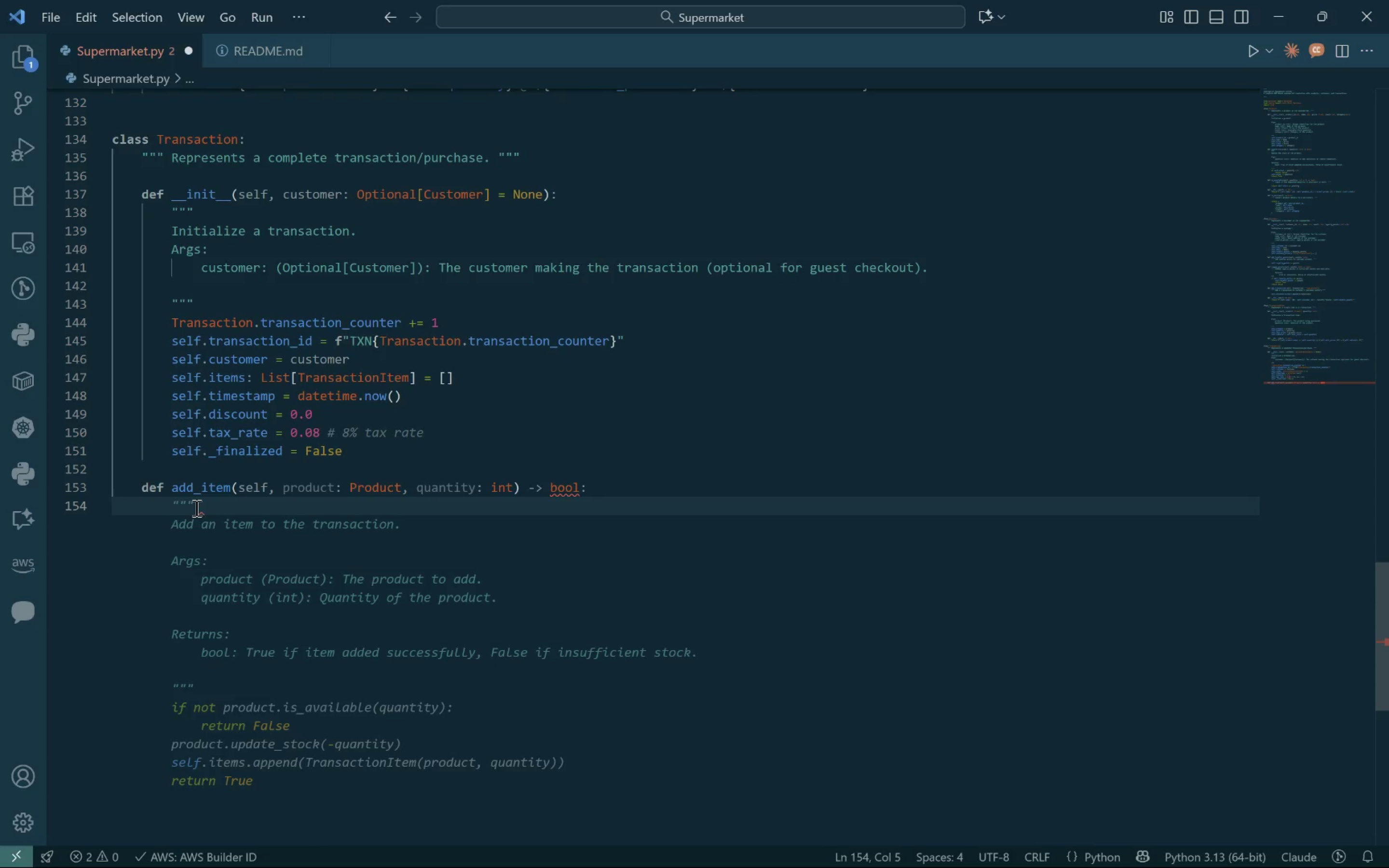 
key(Shift+ArrowRight)
 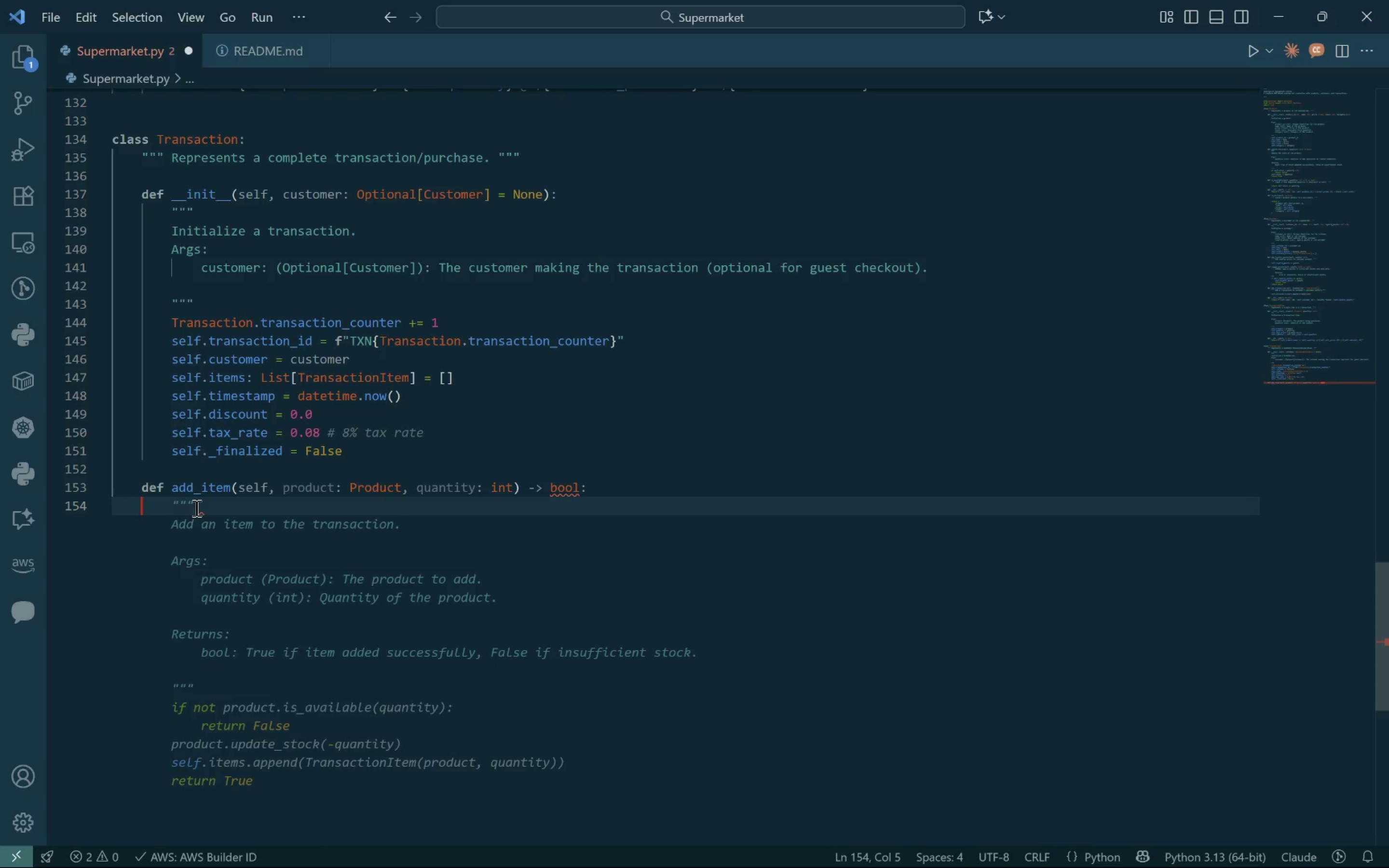 
key(Control+ArrowRight)
 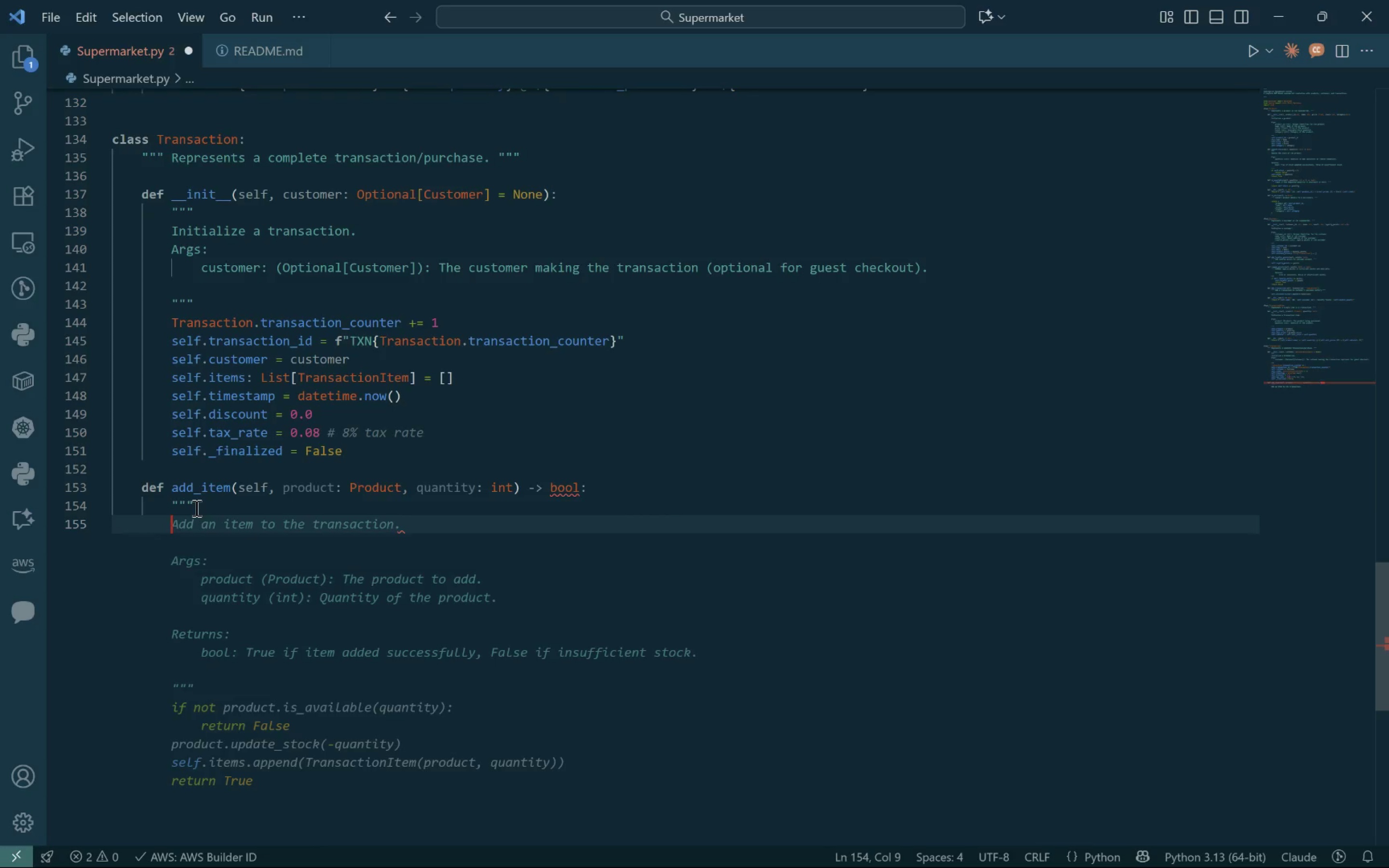 
key(Control+ArrowRight)
 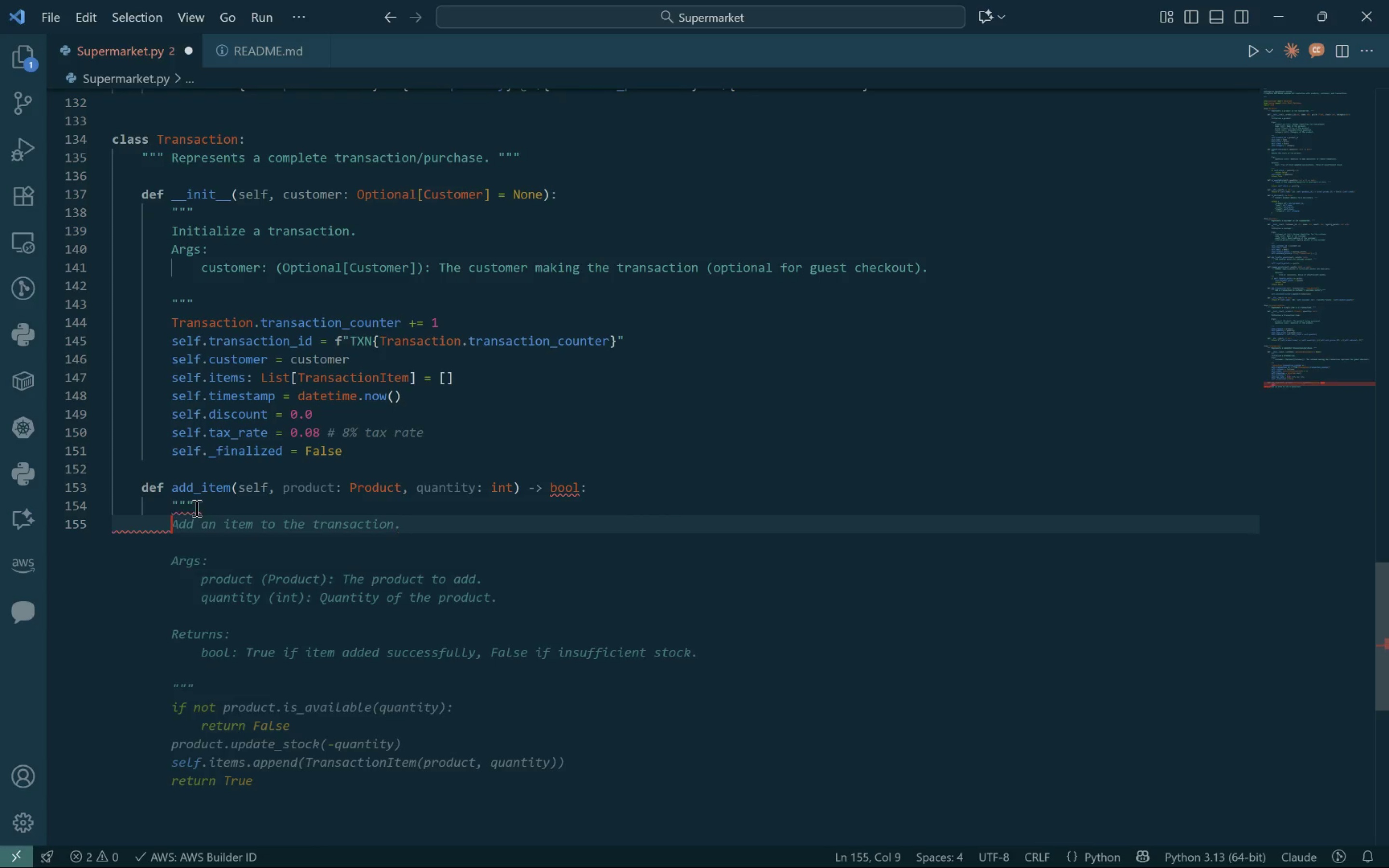 
key(Control+ArrowRight)
 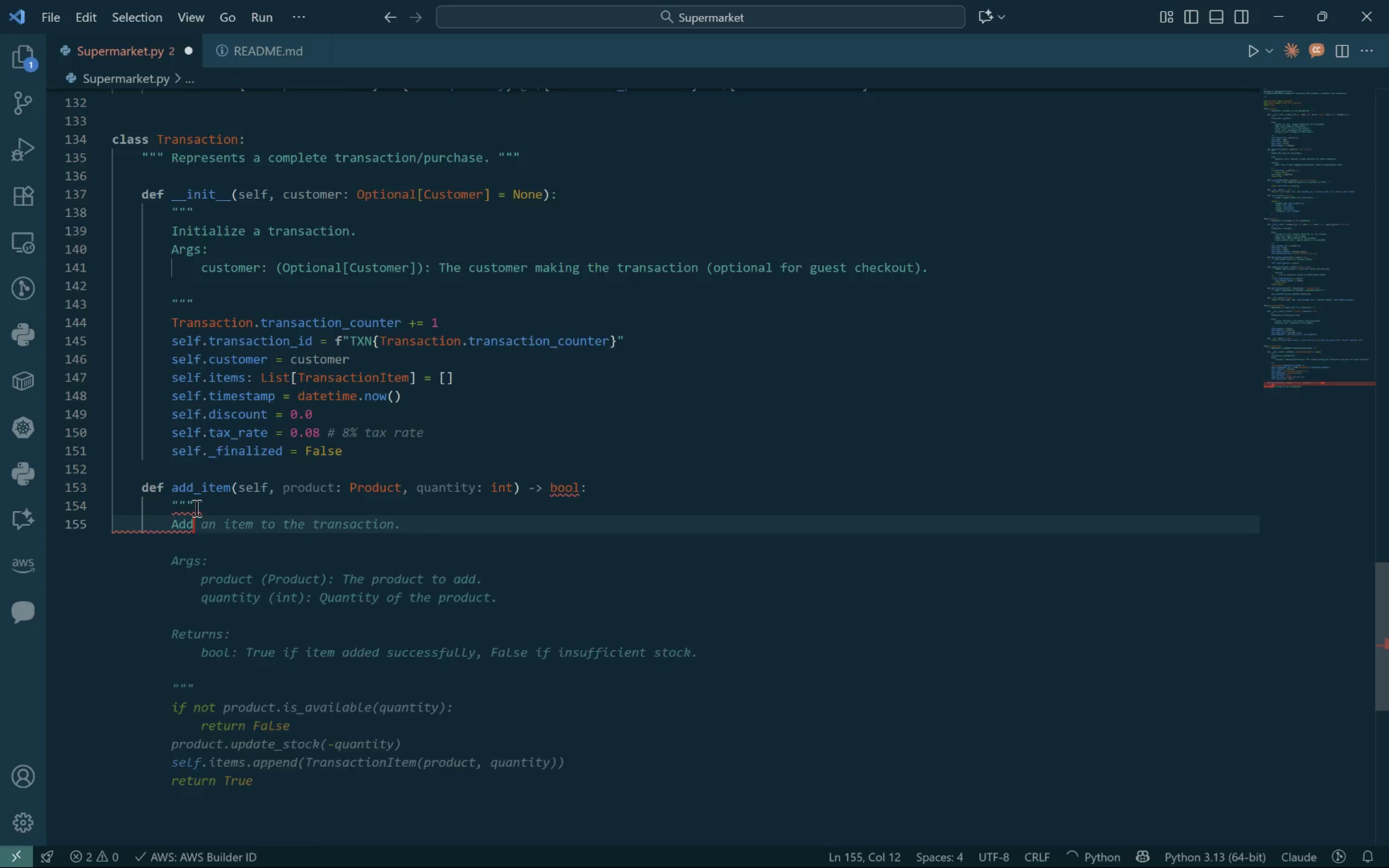 
key(Control+ArrowDown)
 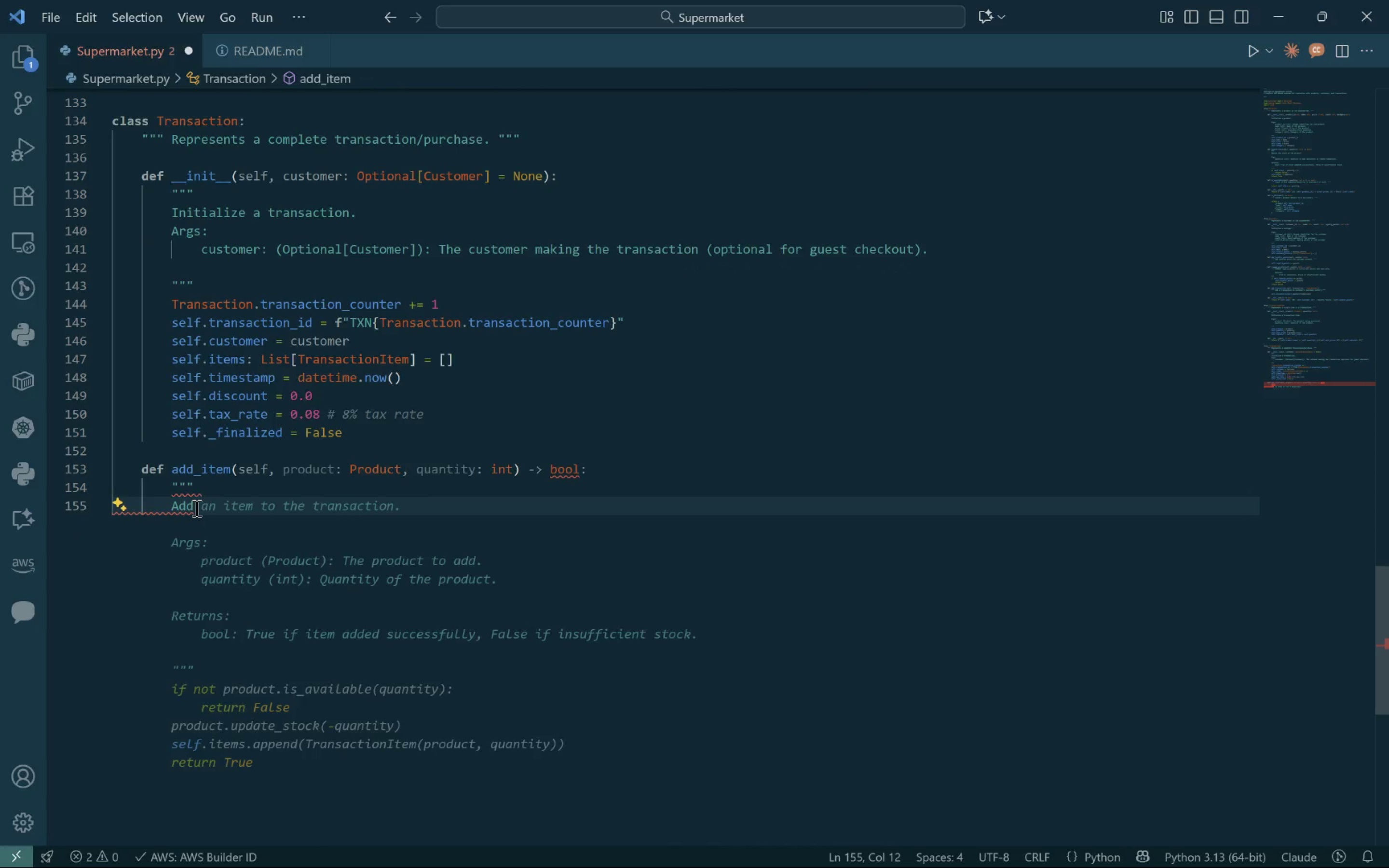 
key(Control+ArrowDown)
 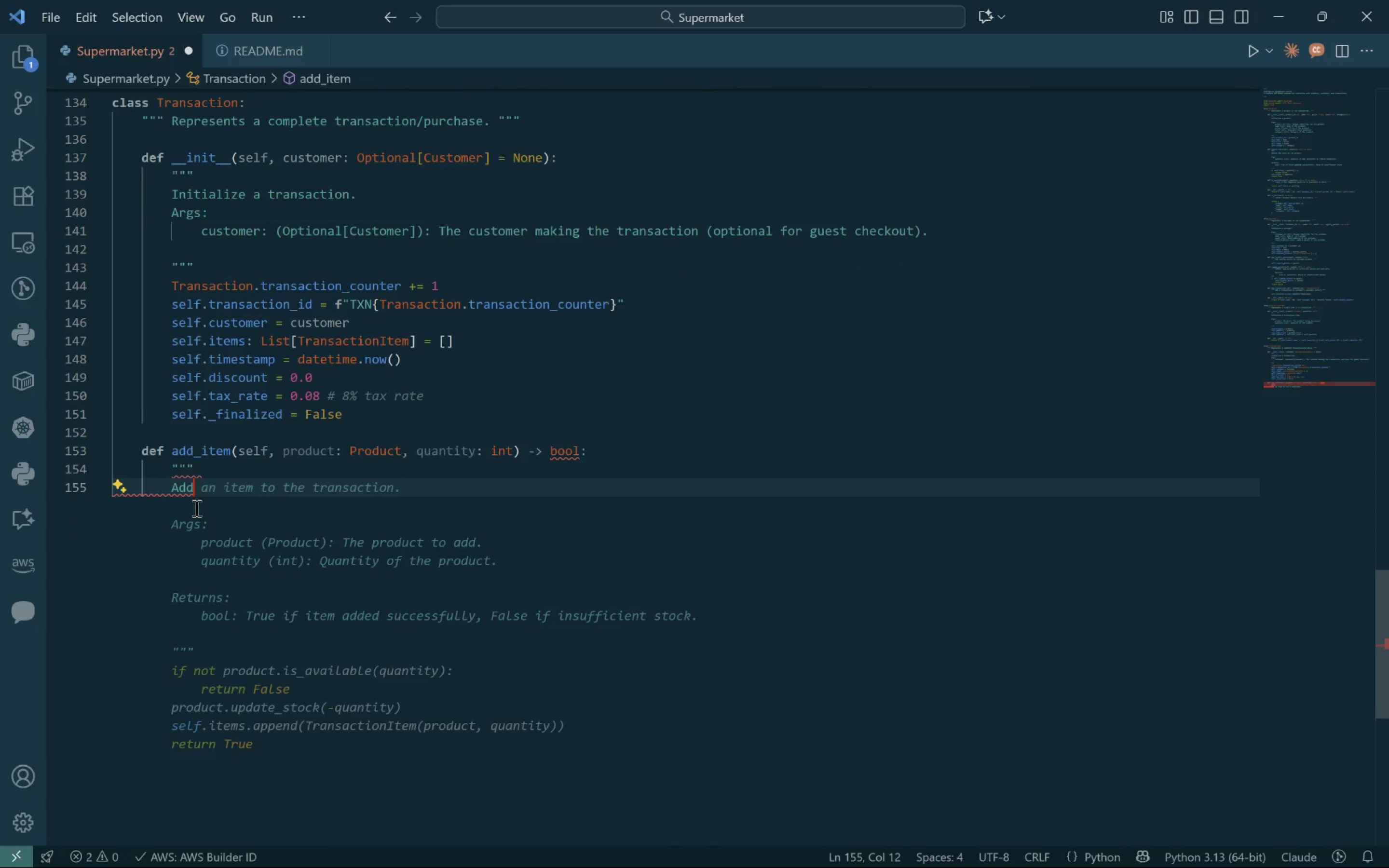 
key(Control+ArrowRight)
 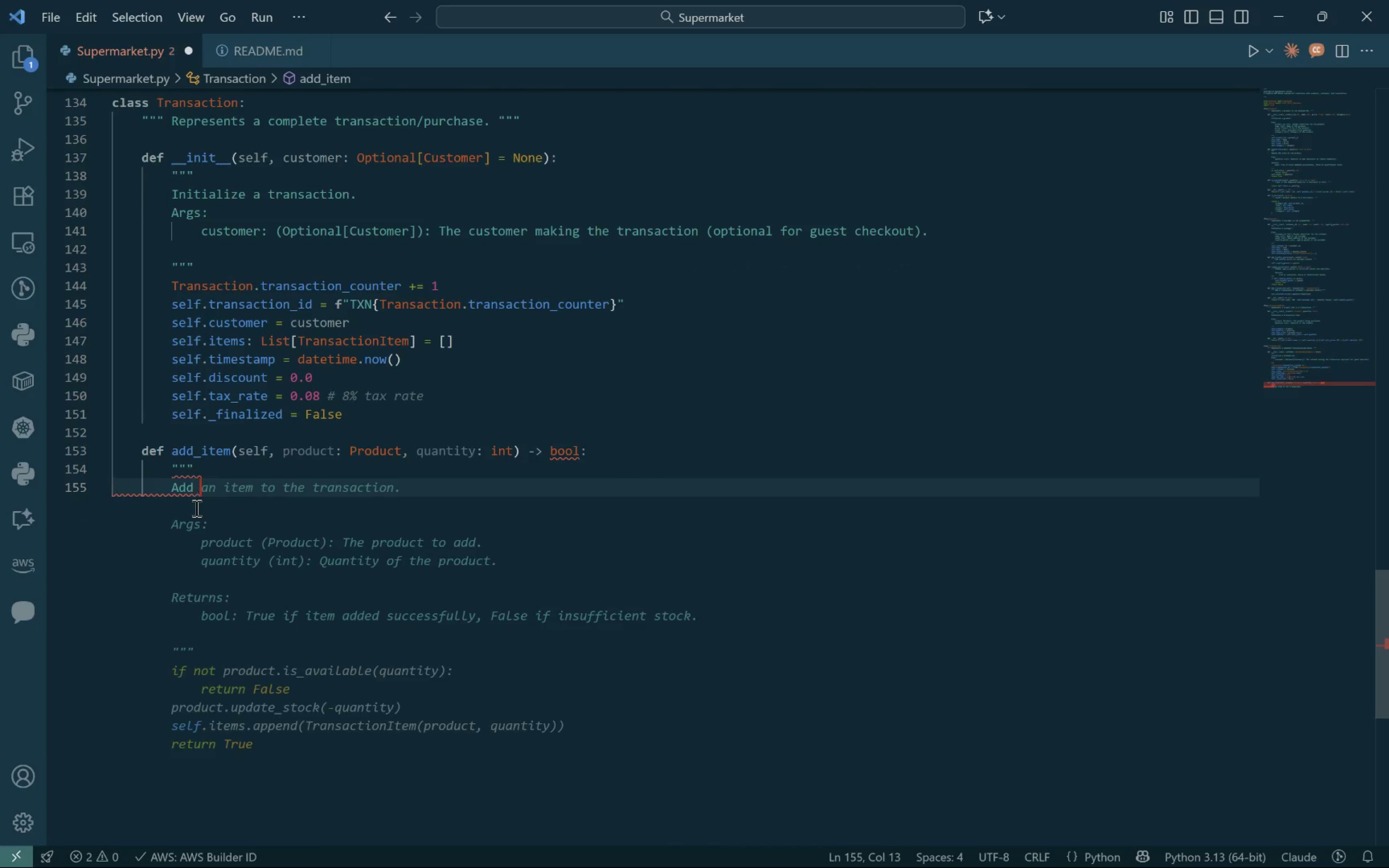 
key(Control+ArrowRight)
 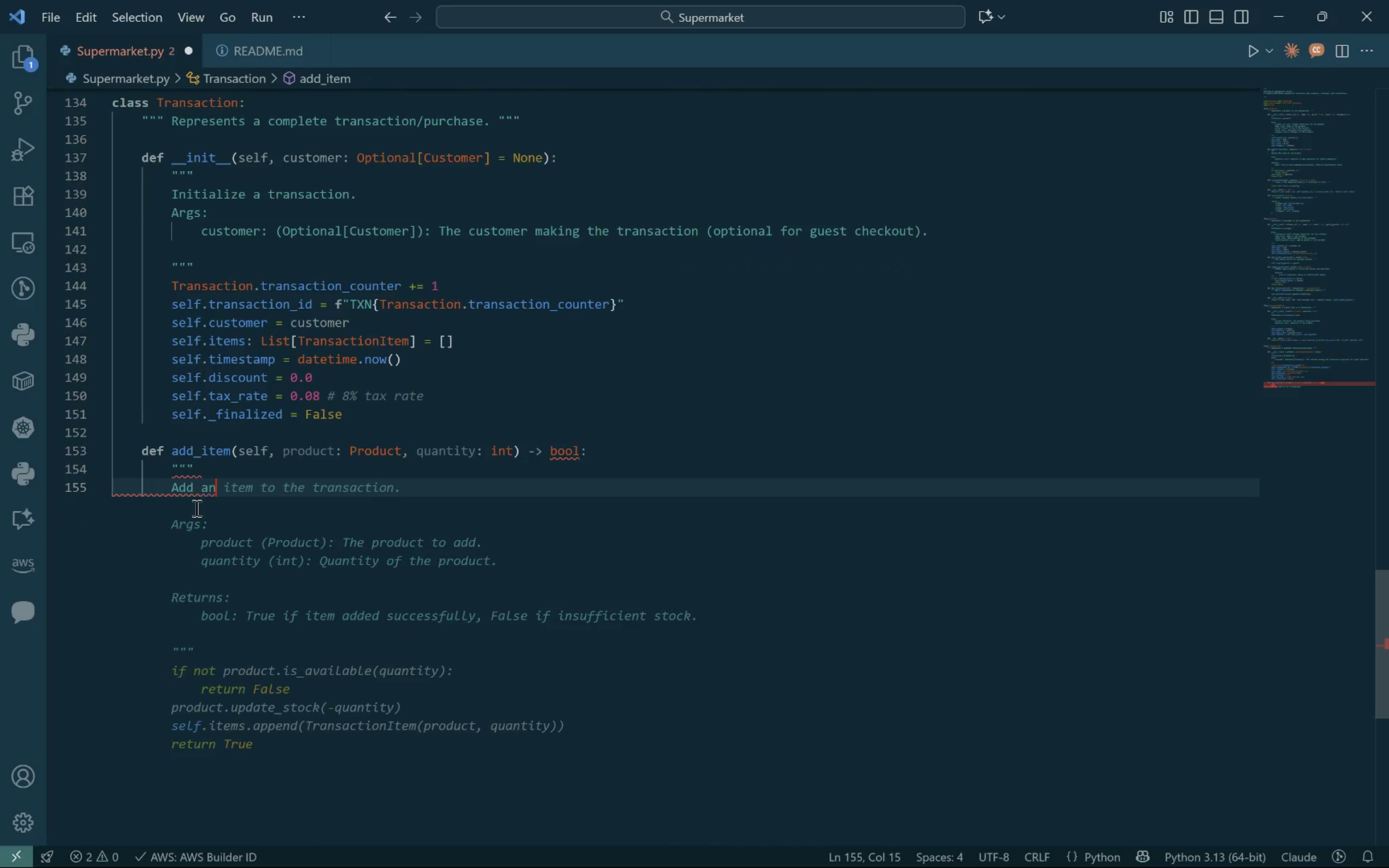 
key(Control+ArrowRight)
 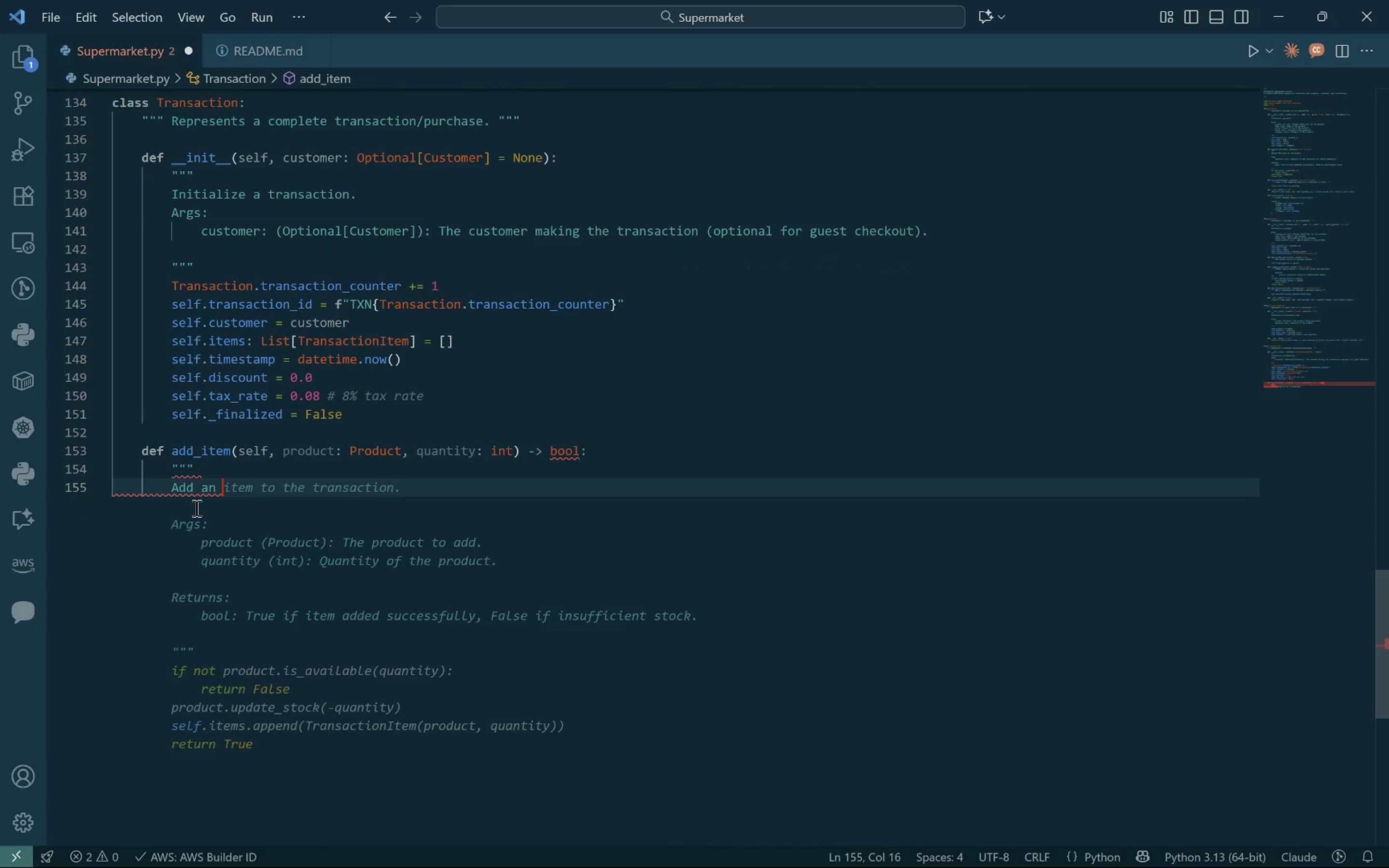 
hold_key(key=ArrowRight, duration=0.44)
 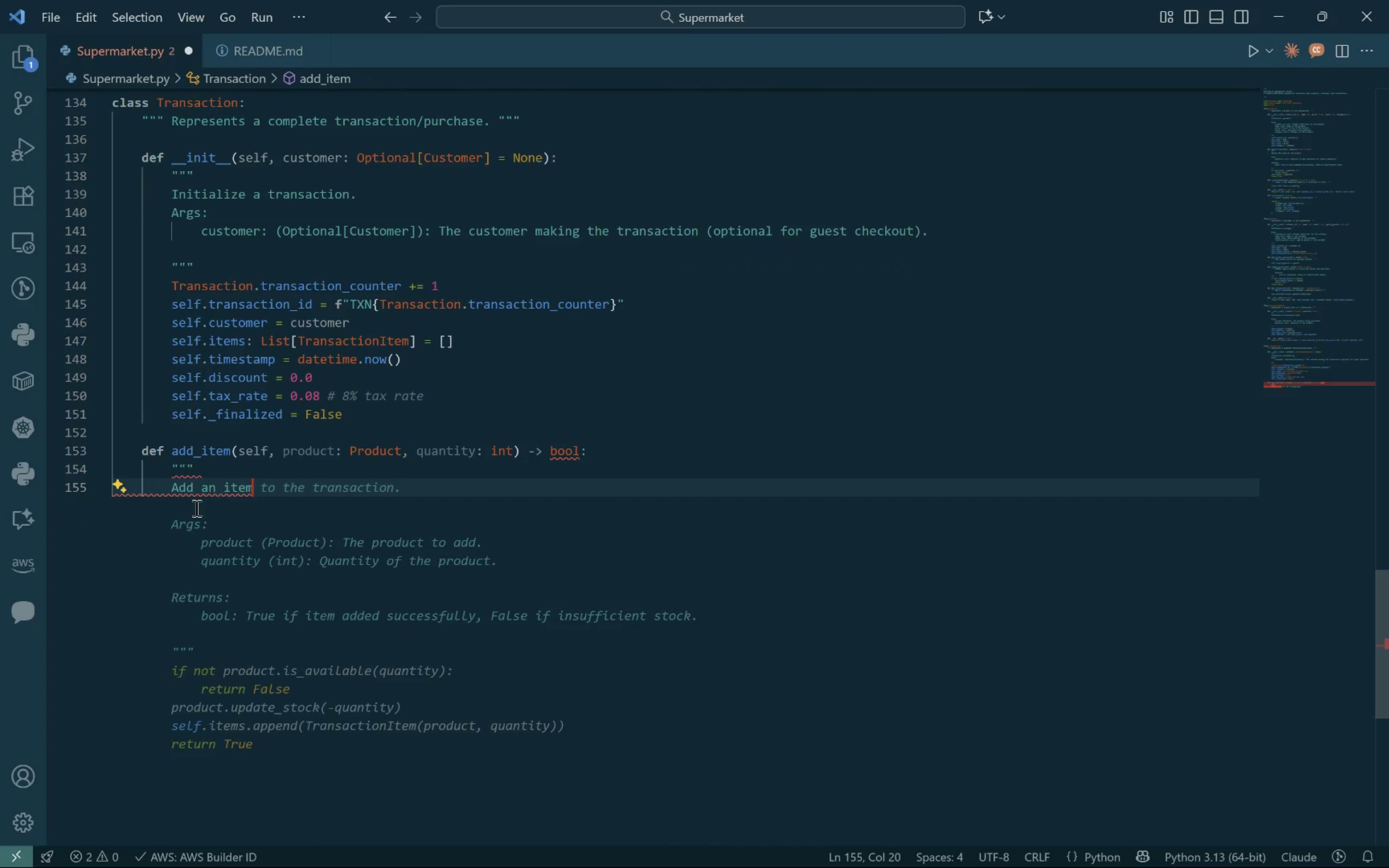 
hold_key(key=ArrowRight, duration=0.83)
 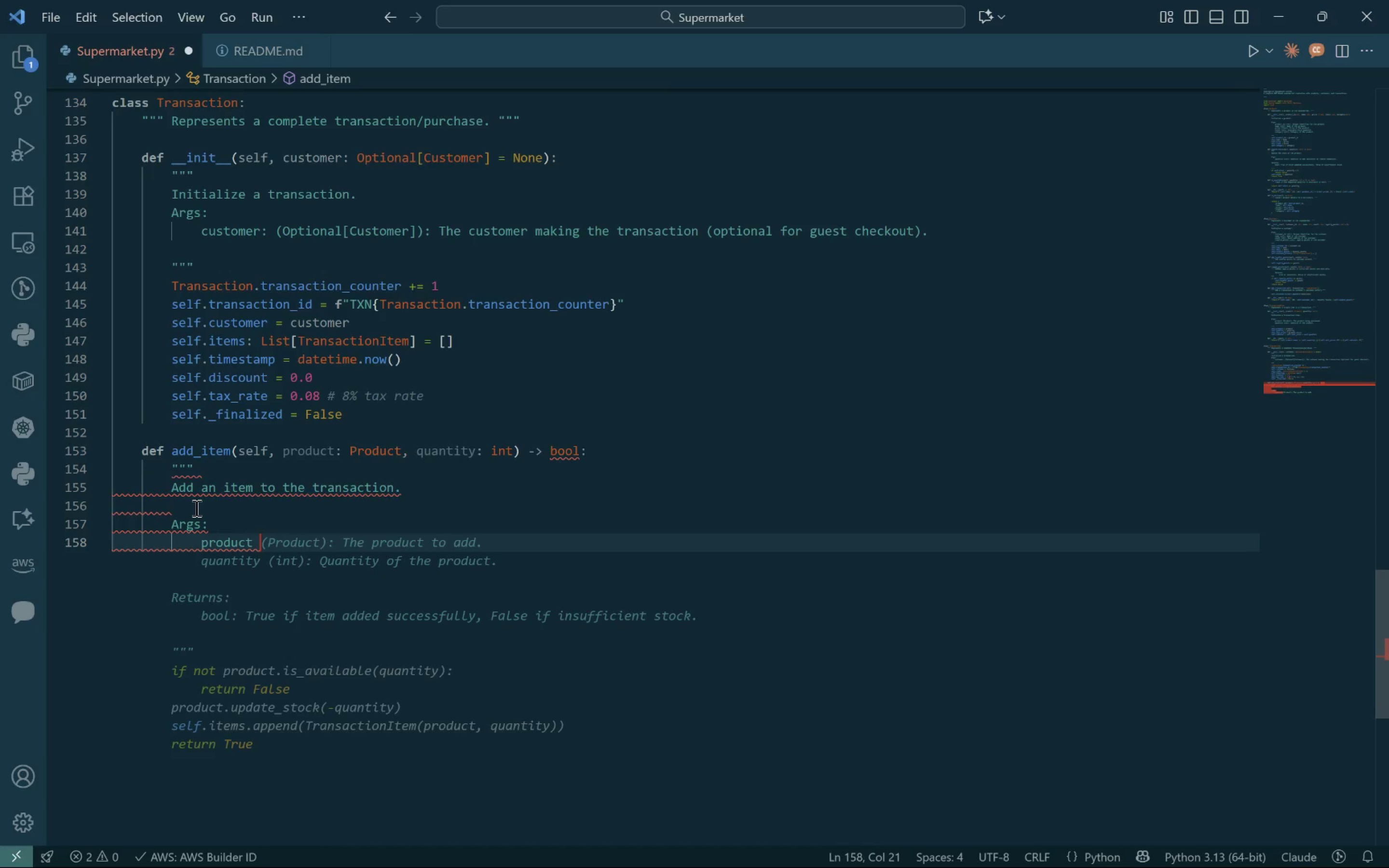 
key(Control+ArrowRight)
 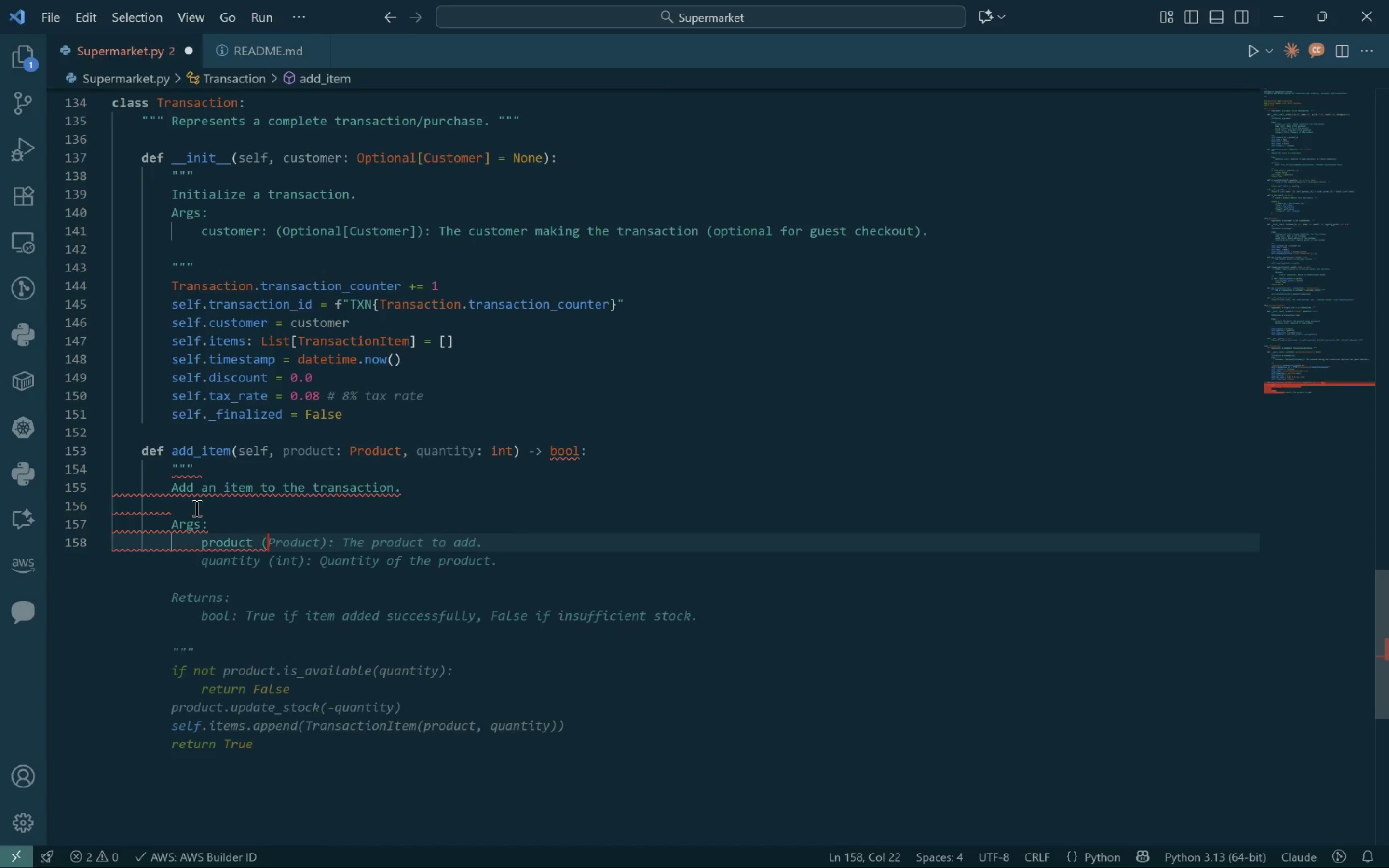 
key(Control+ArrowRight)
 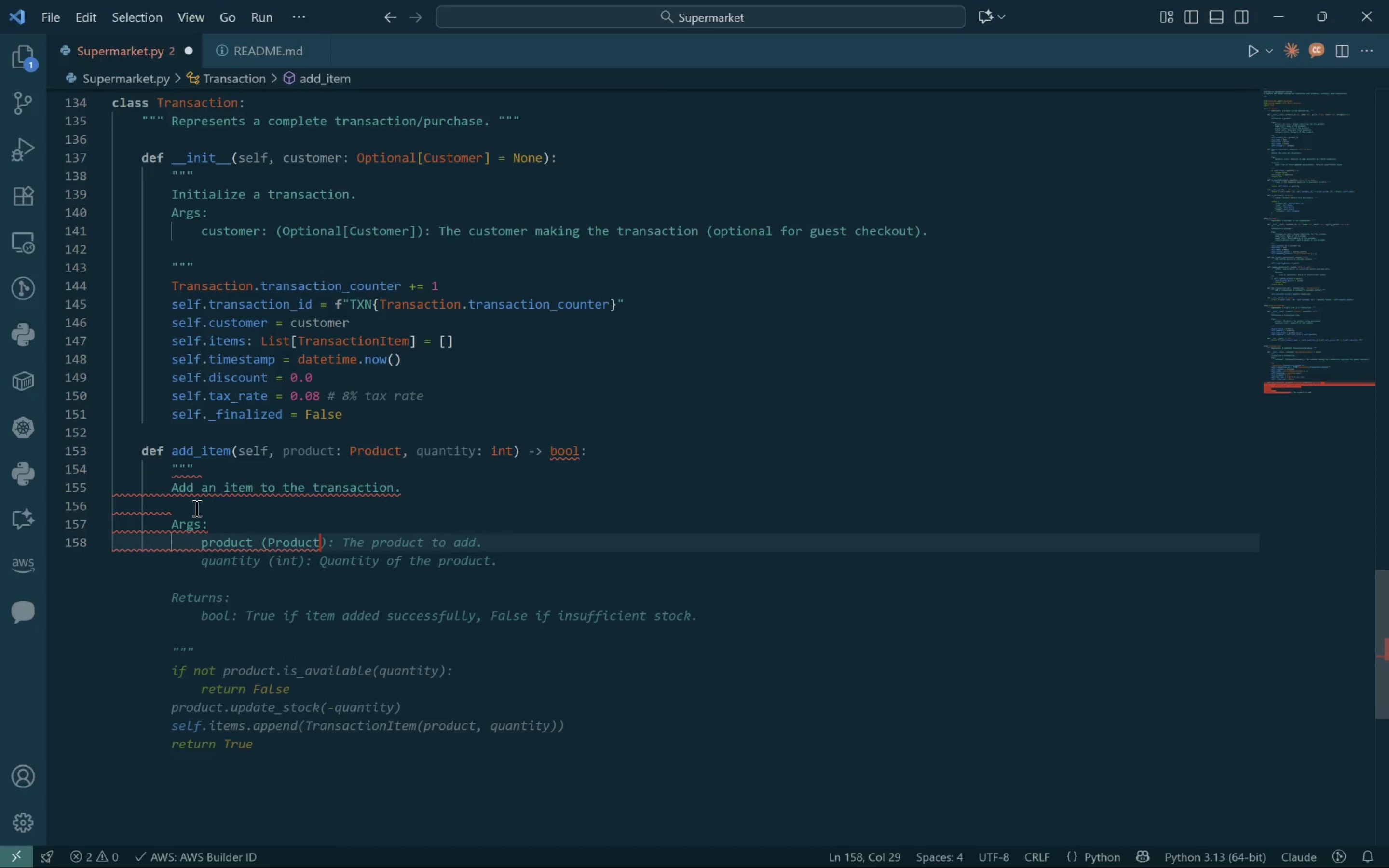 
hold_key(key=ArrowRight, duration=0.32)
 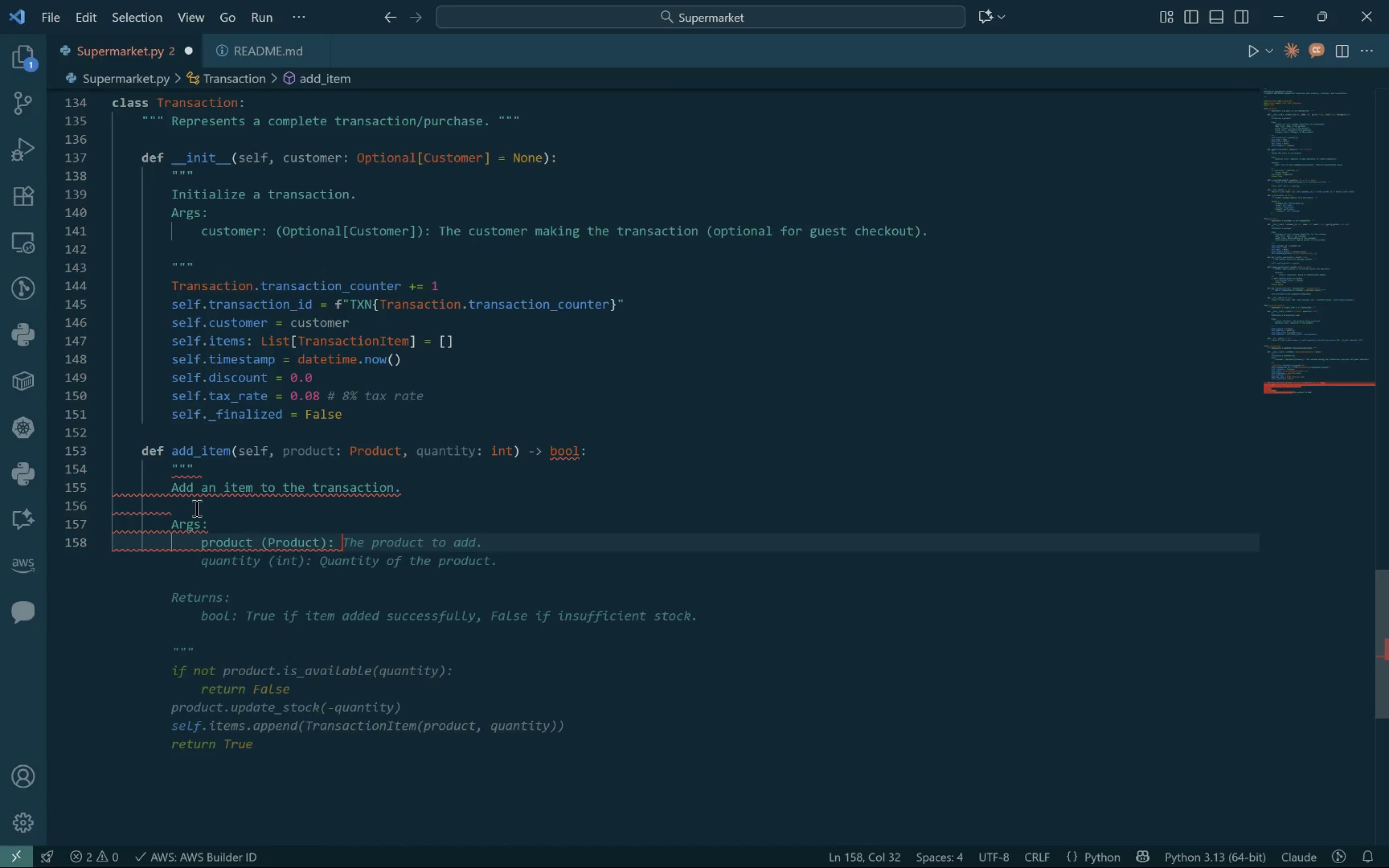 
key(Control+ArrowRight)
 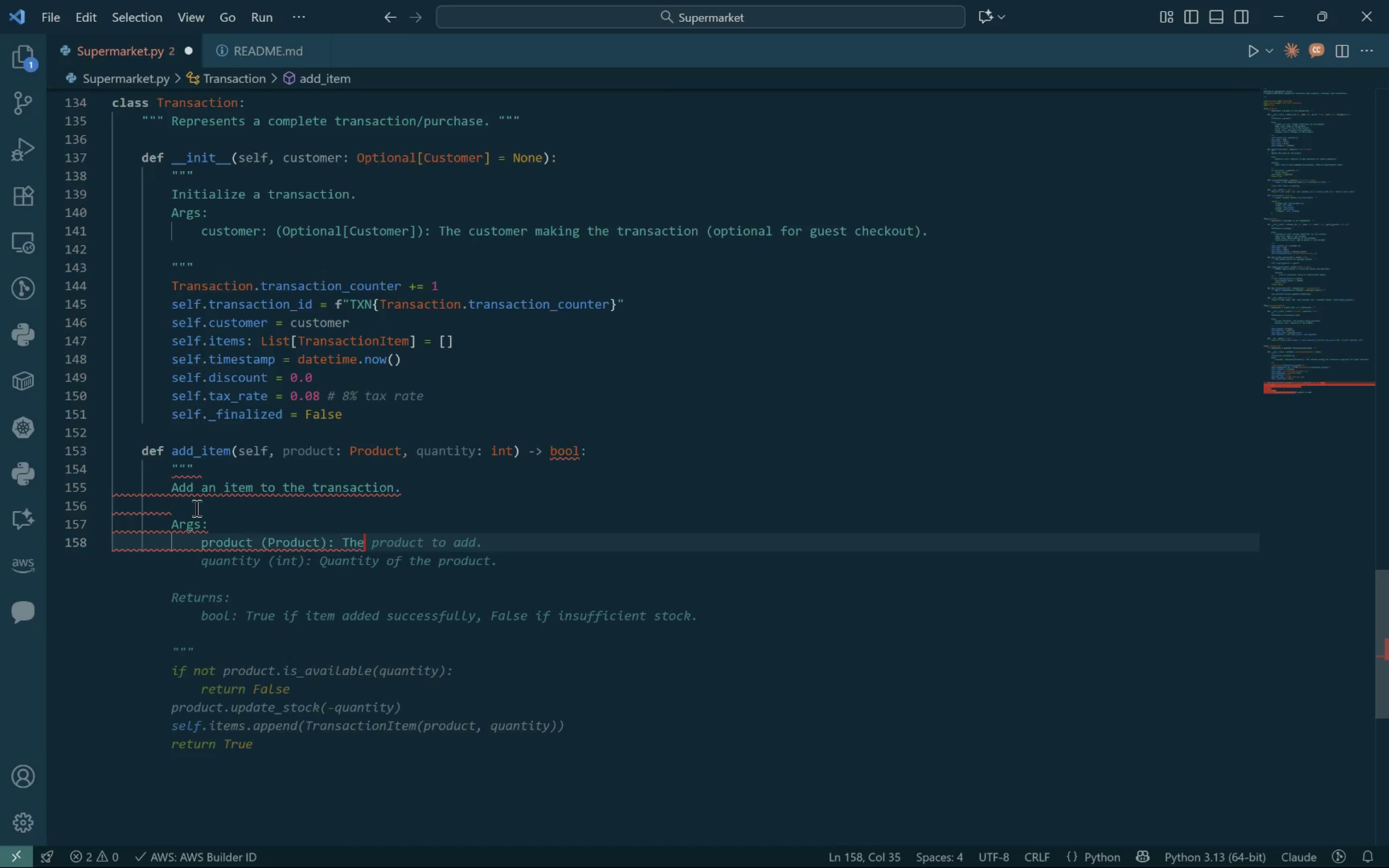 
hold_key(key=ArrowRight, duration=0.98)
 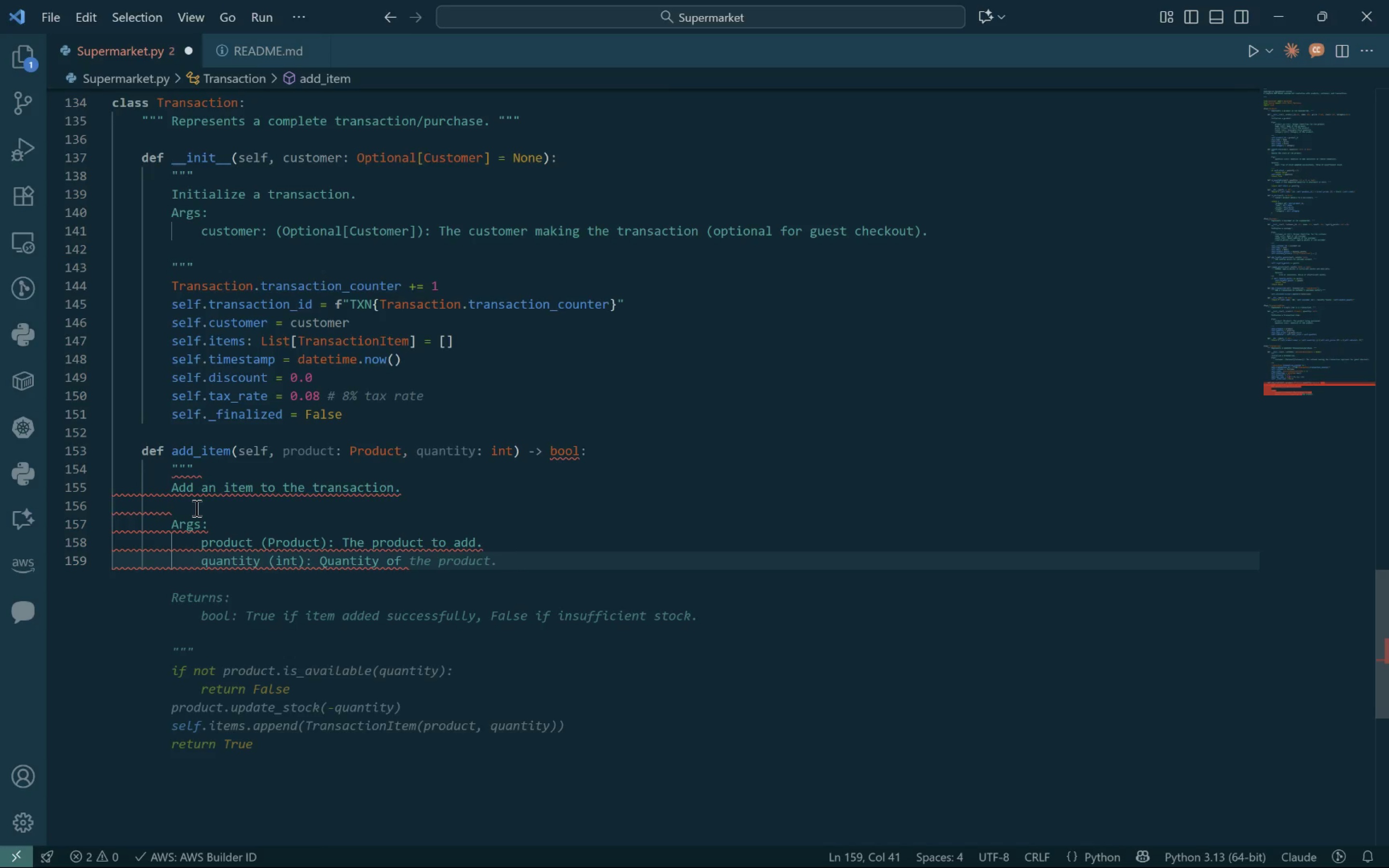 
key(Control+ArrowRight)
 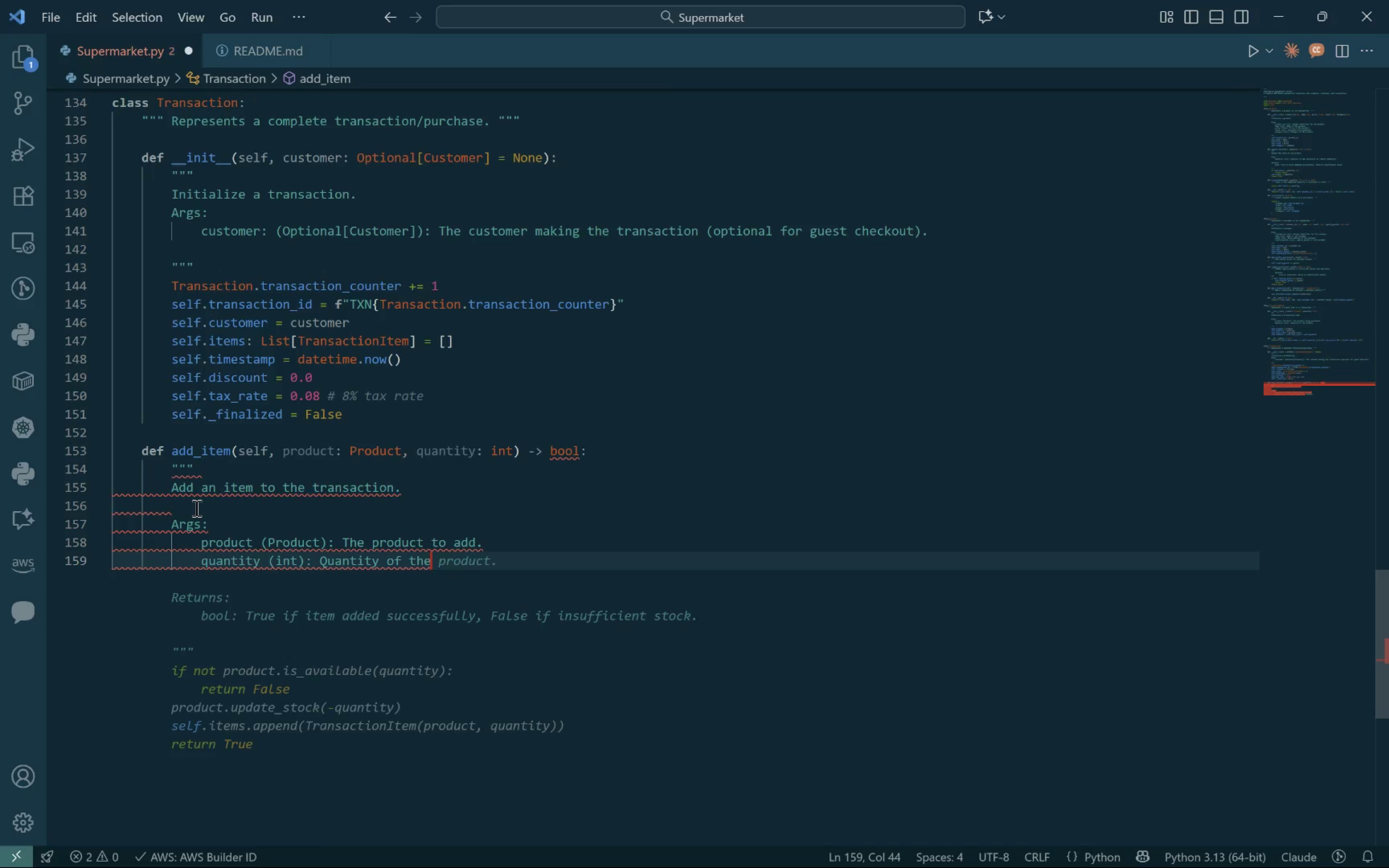 
key(Control+ArrowRight)
 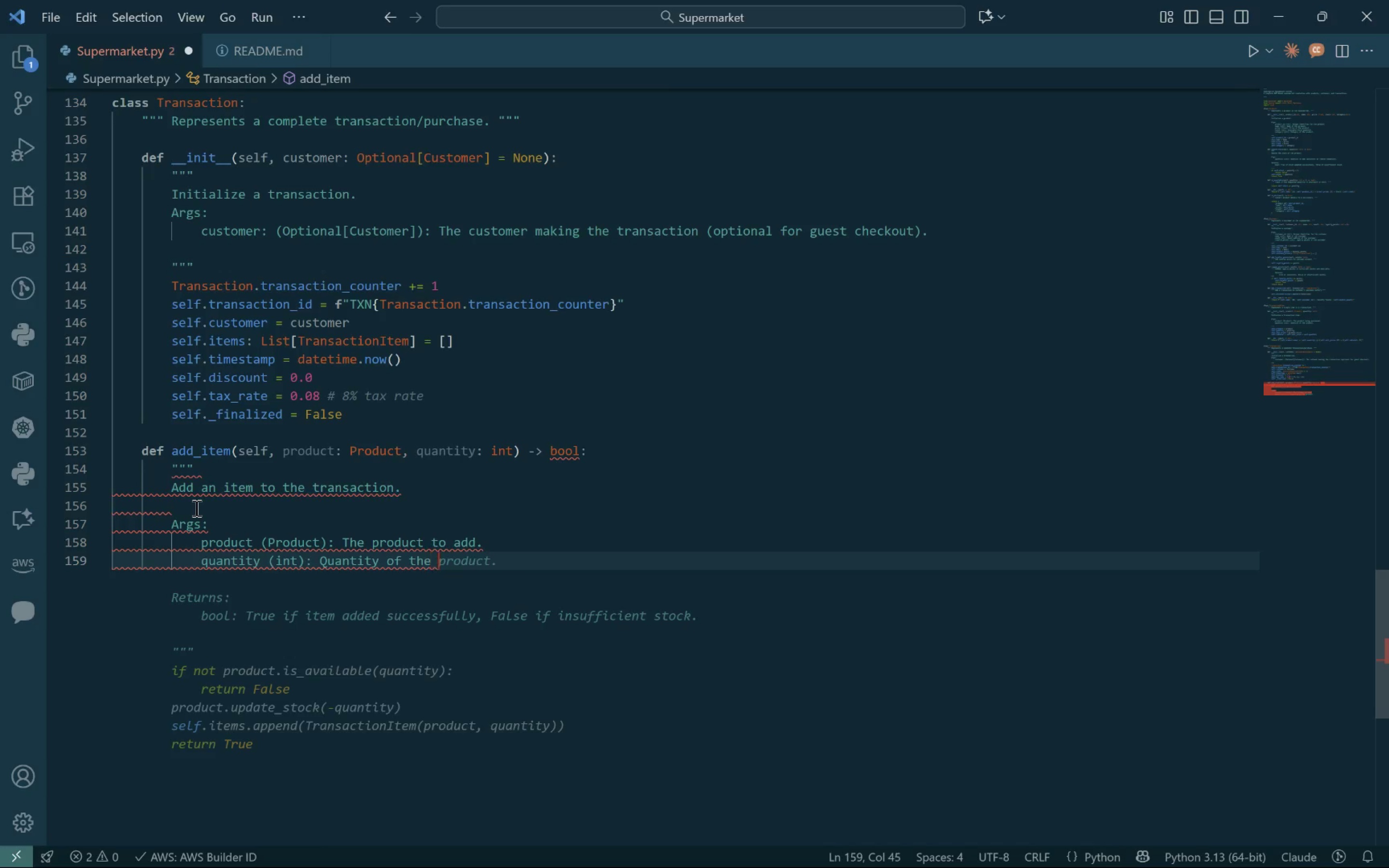 
key(Control+ArrowRight)
 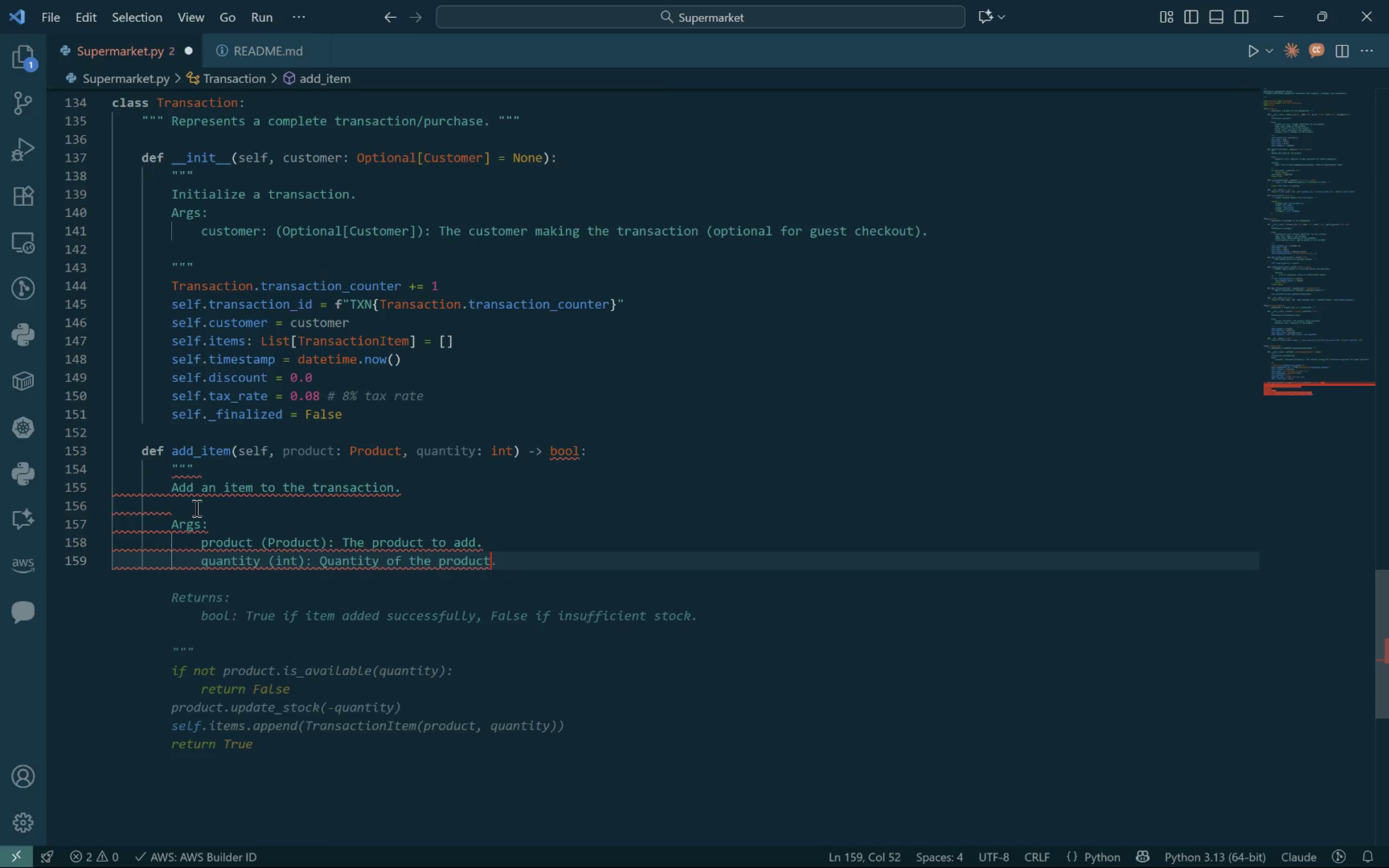 
hold_key(key=ArrowRight, duration=0.82)
 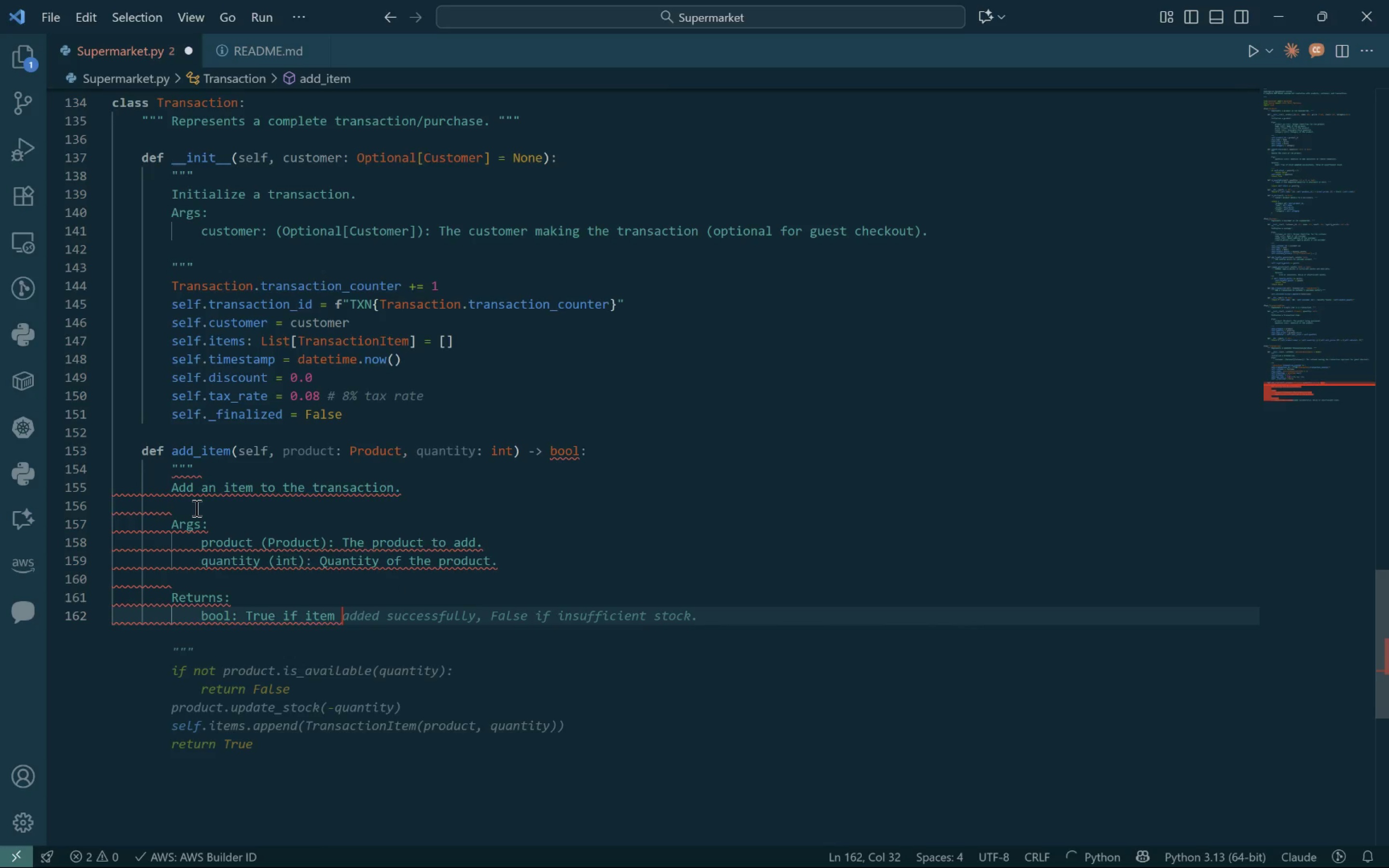 
hold_key(key=ArrowRight, duration=0.92)
 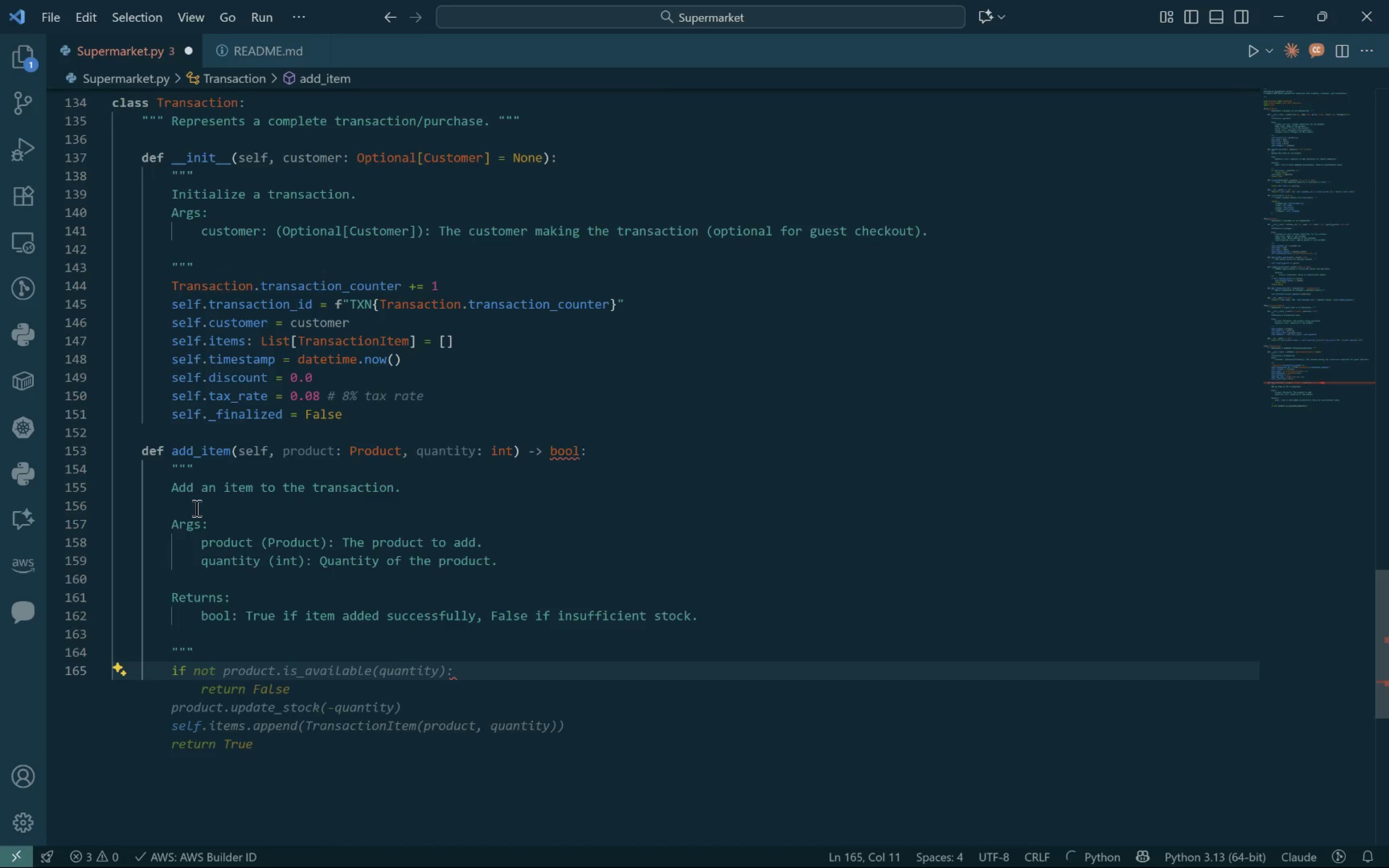 
key(Backspace)
 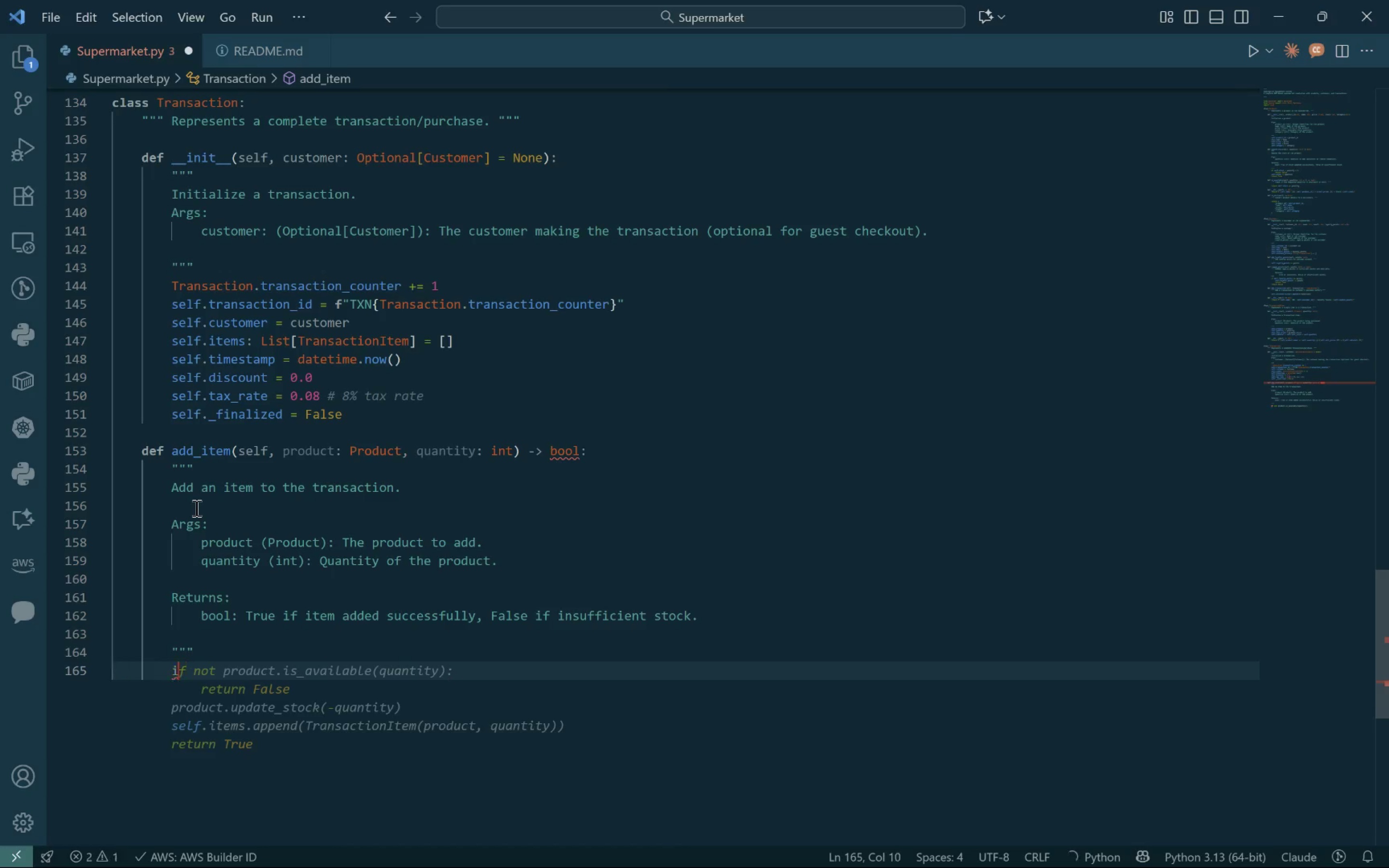 
key(Backspace)
 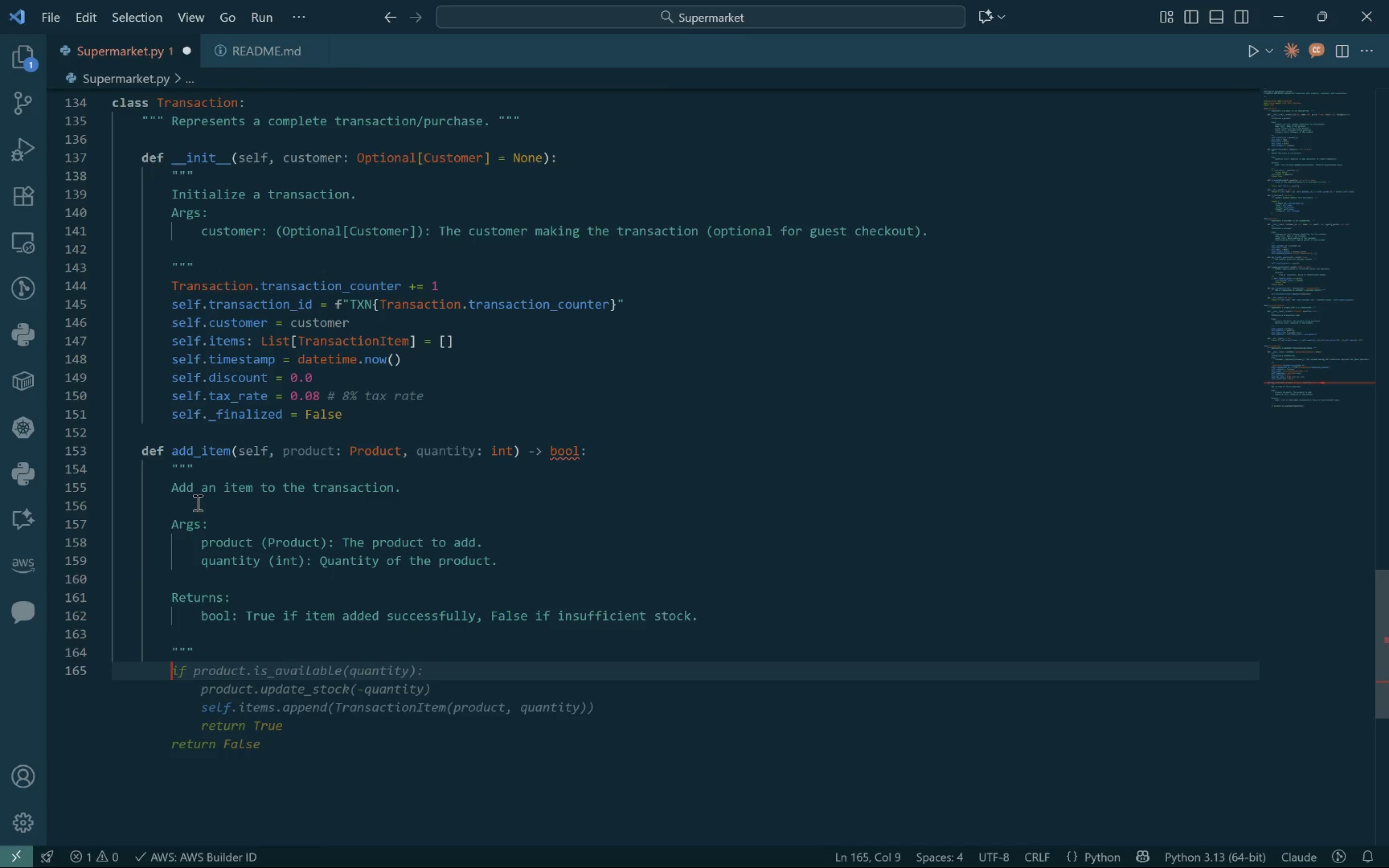 
type(if self._finalized:)
 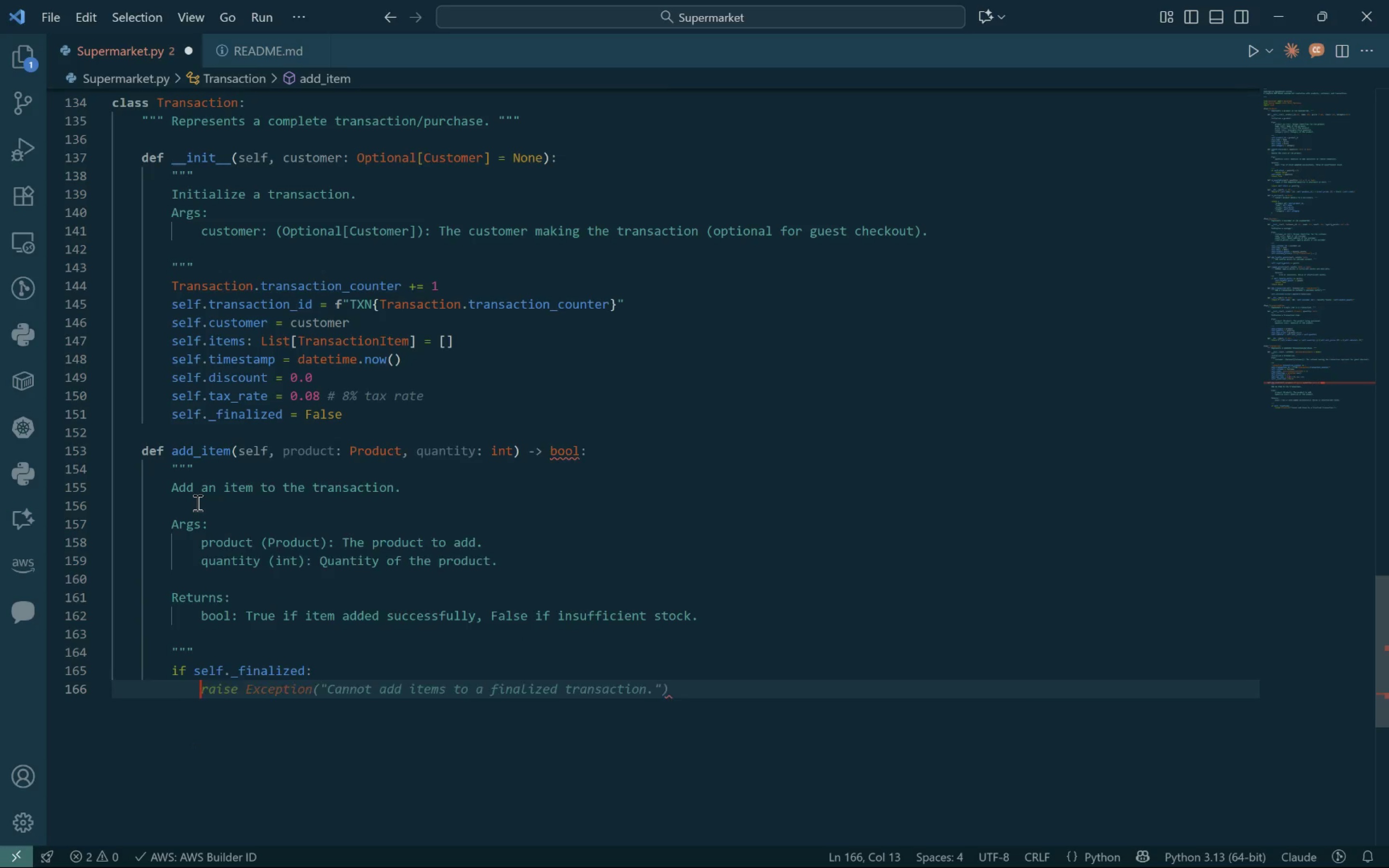 
 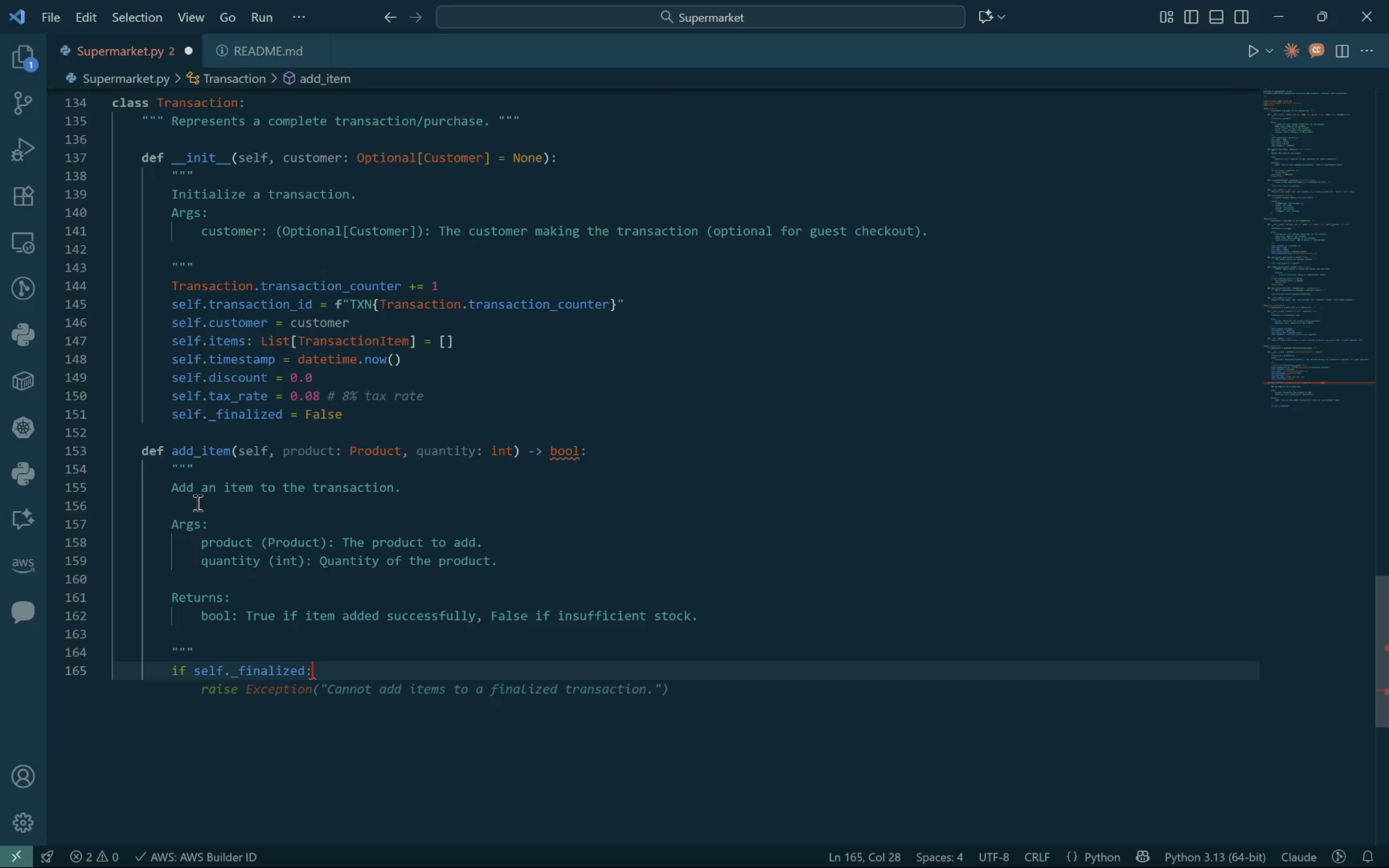 
key(Enter)
 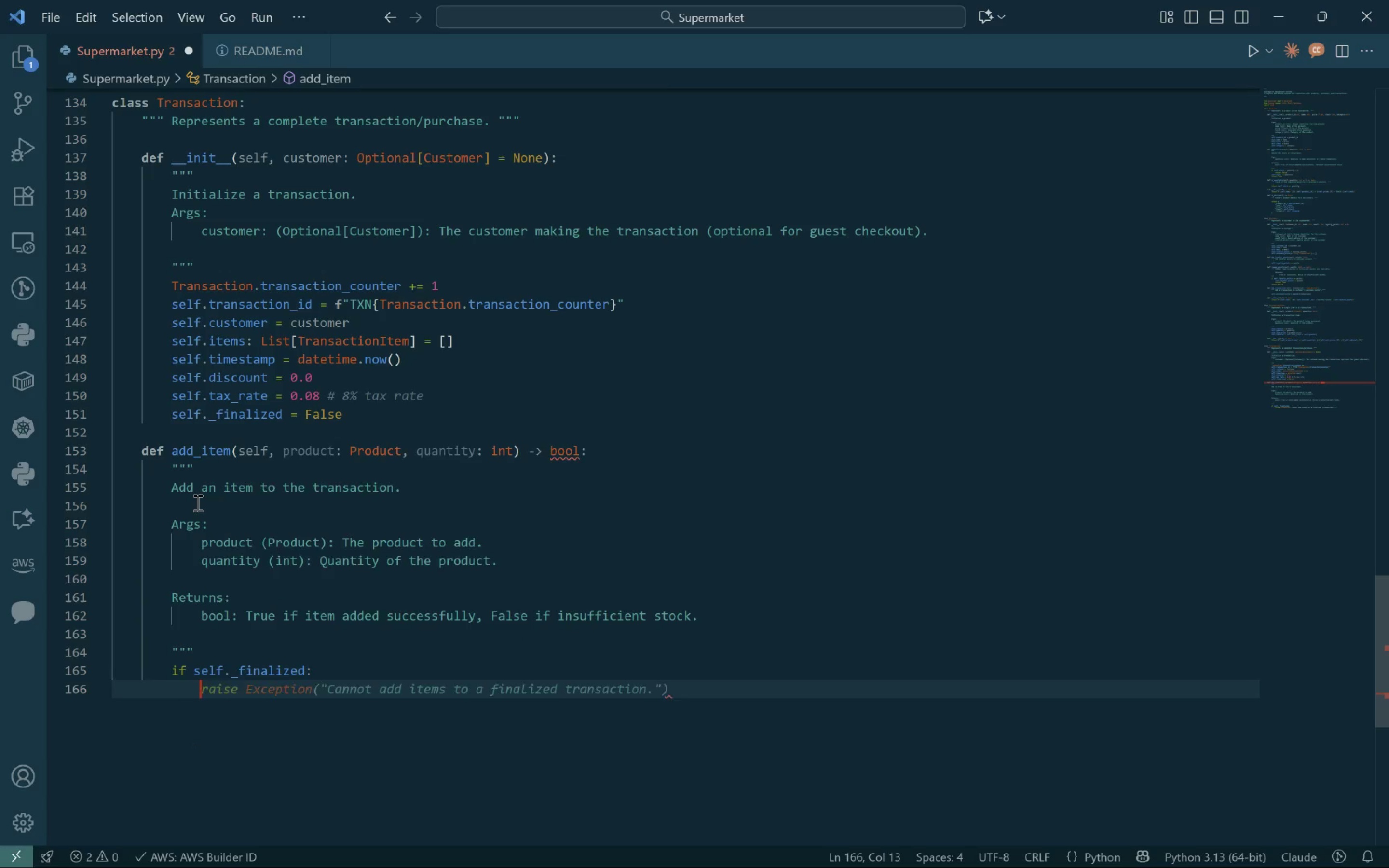 
type(print("Transav)
key(Backspace)
type(ction sto)
key(Backspace)
key(Backspace)
key(Backspace)
type(already finalized!)
 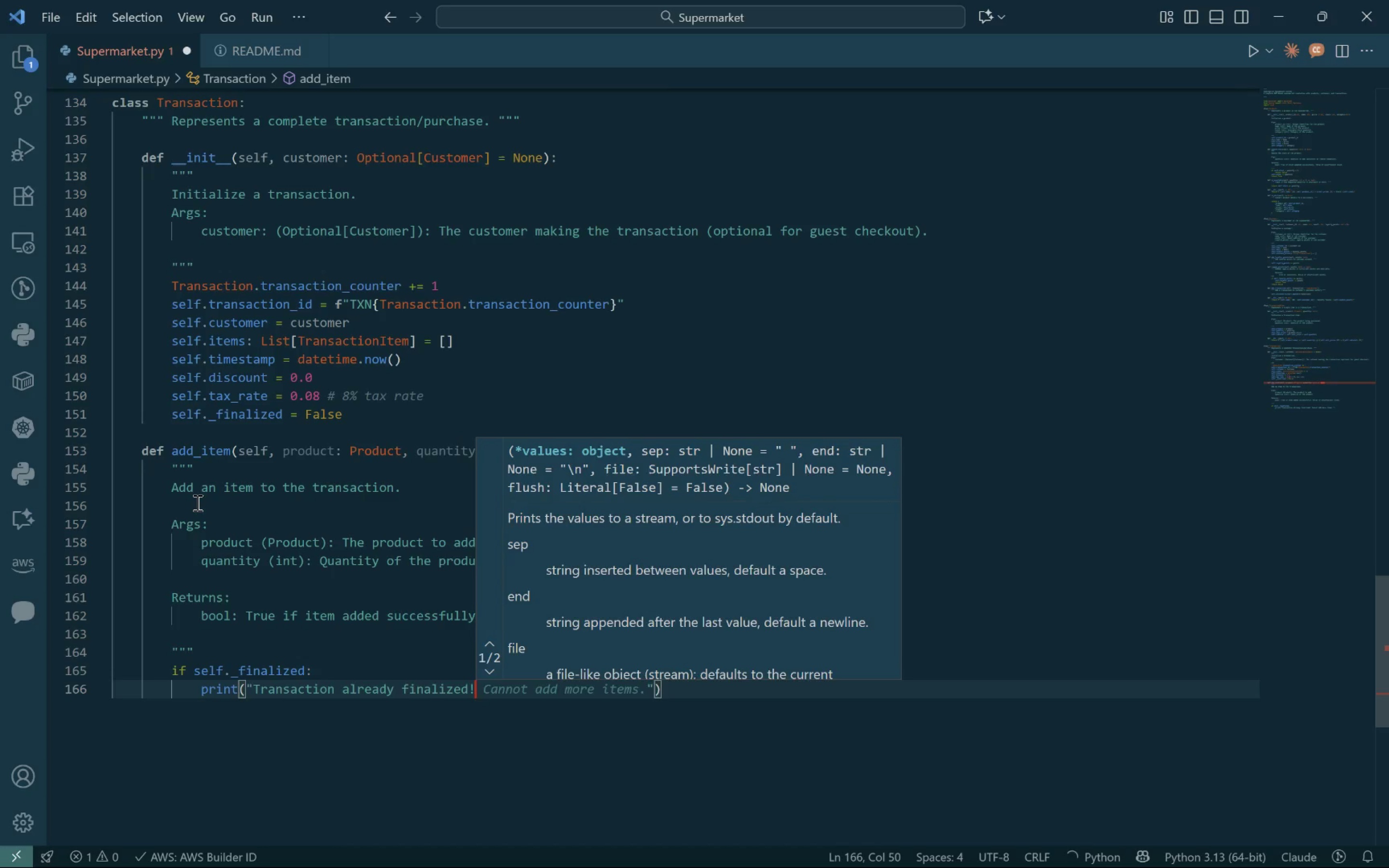 
key(ArrowRight)
 